 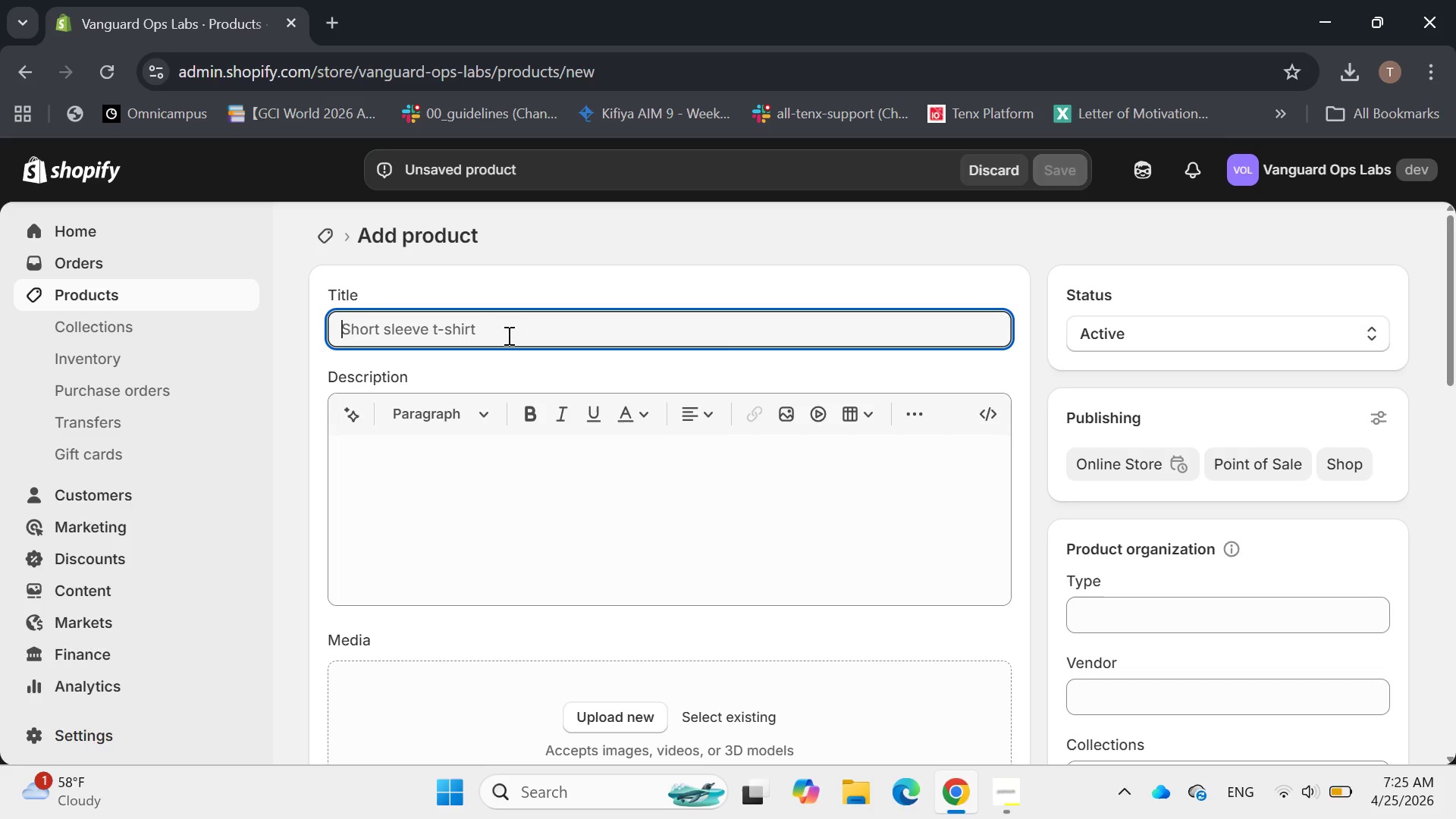 
type(Lean Manufacturing Audit Toolkit)
 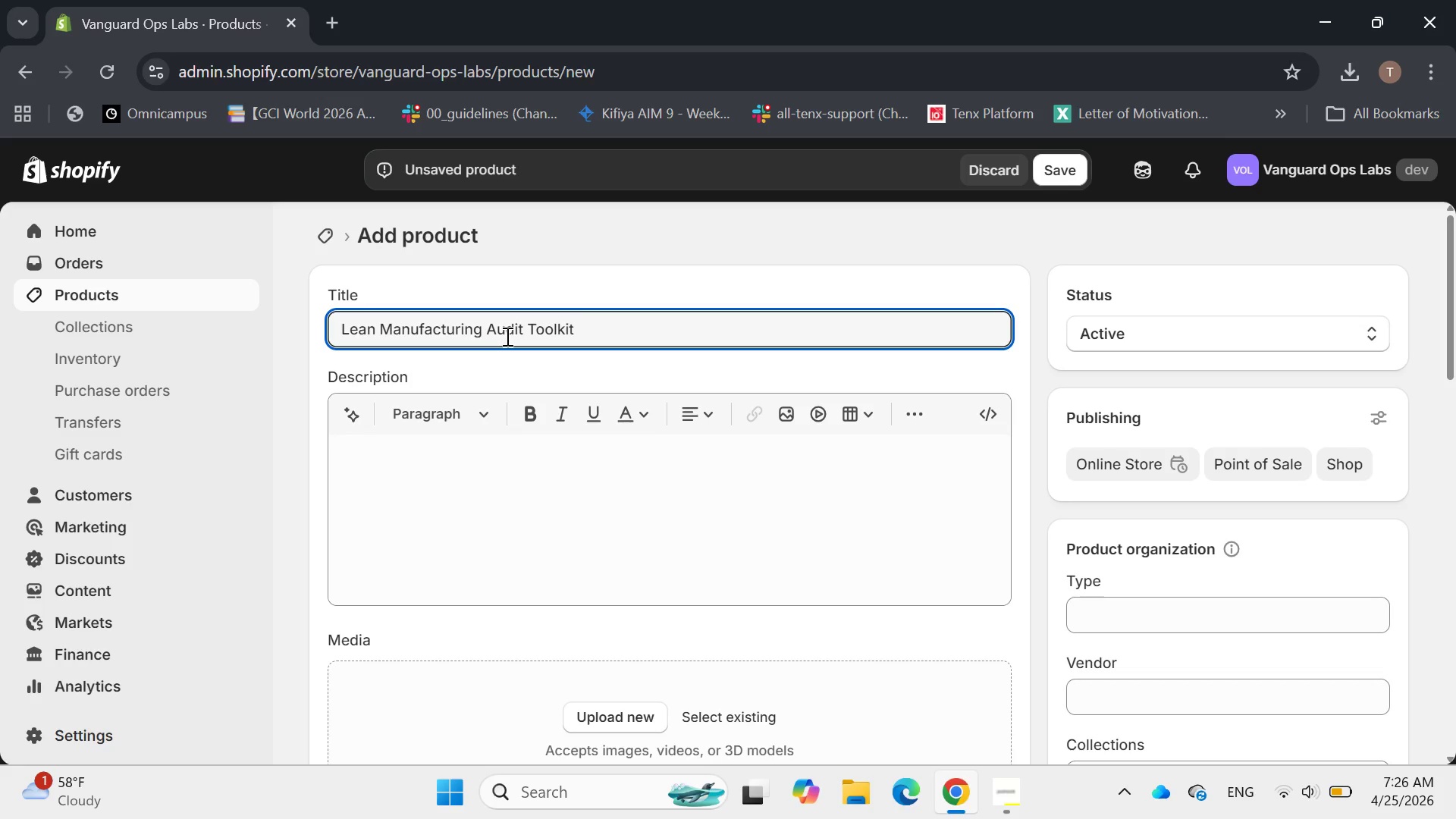 
wait(6.88)
 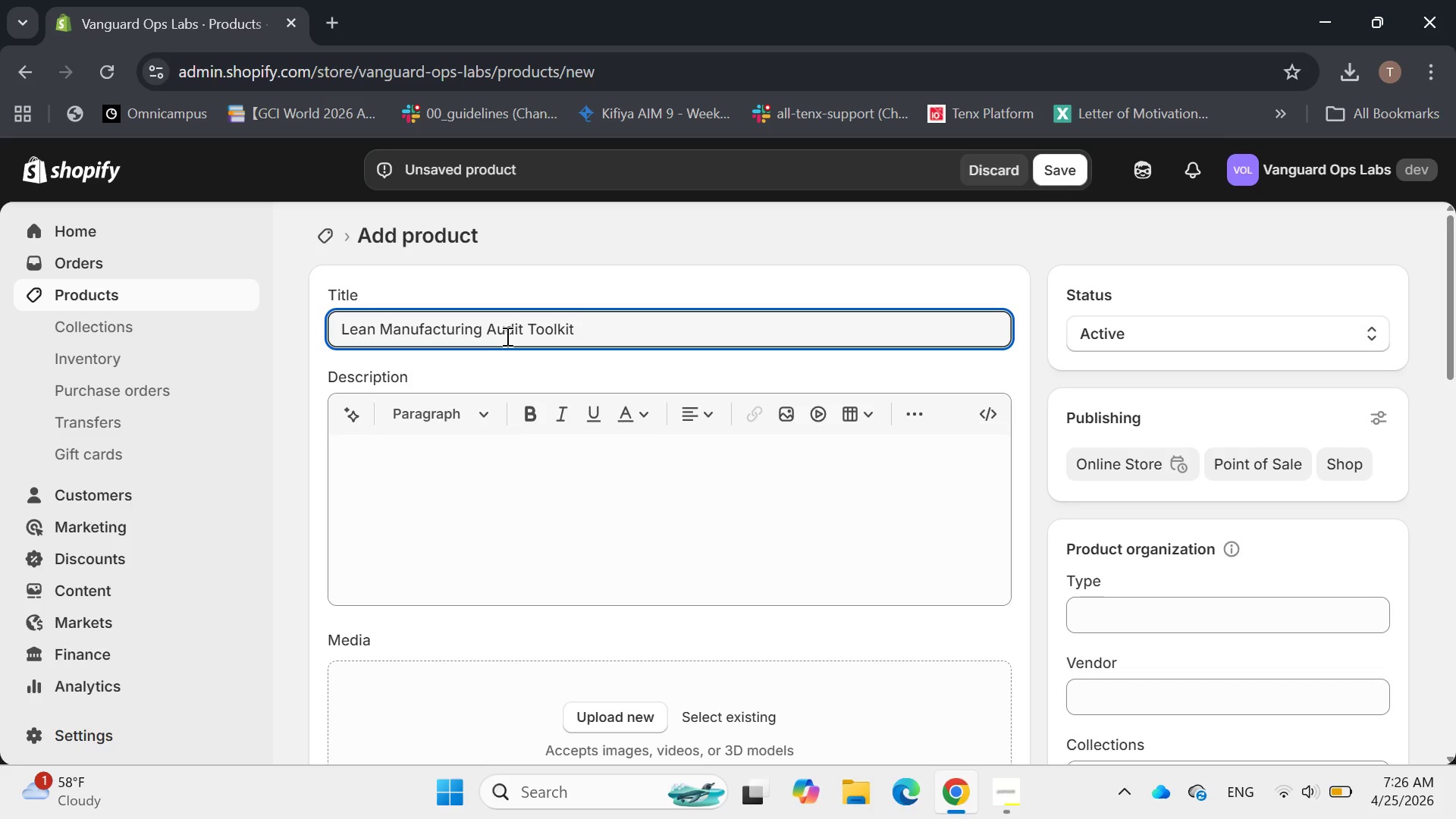 
type(: Maximize p)
key(Backspace)
type(Product Effecia)
key(Backspace)
type(ency )
key(Backspace)
 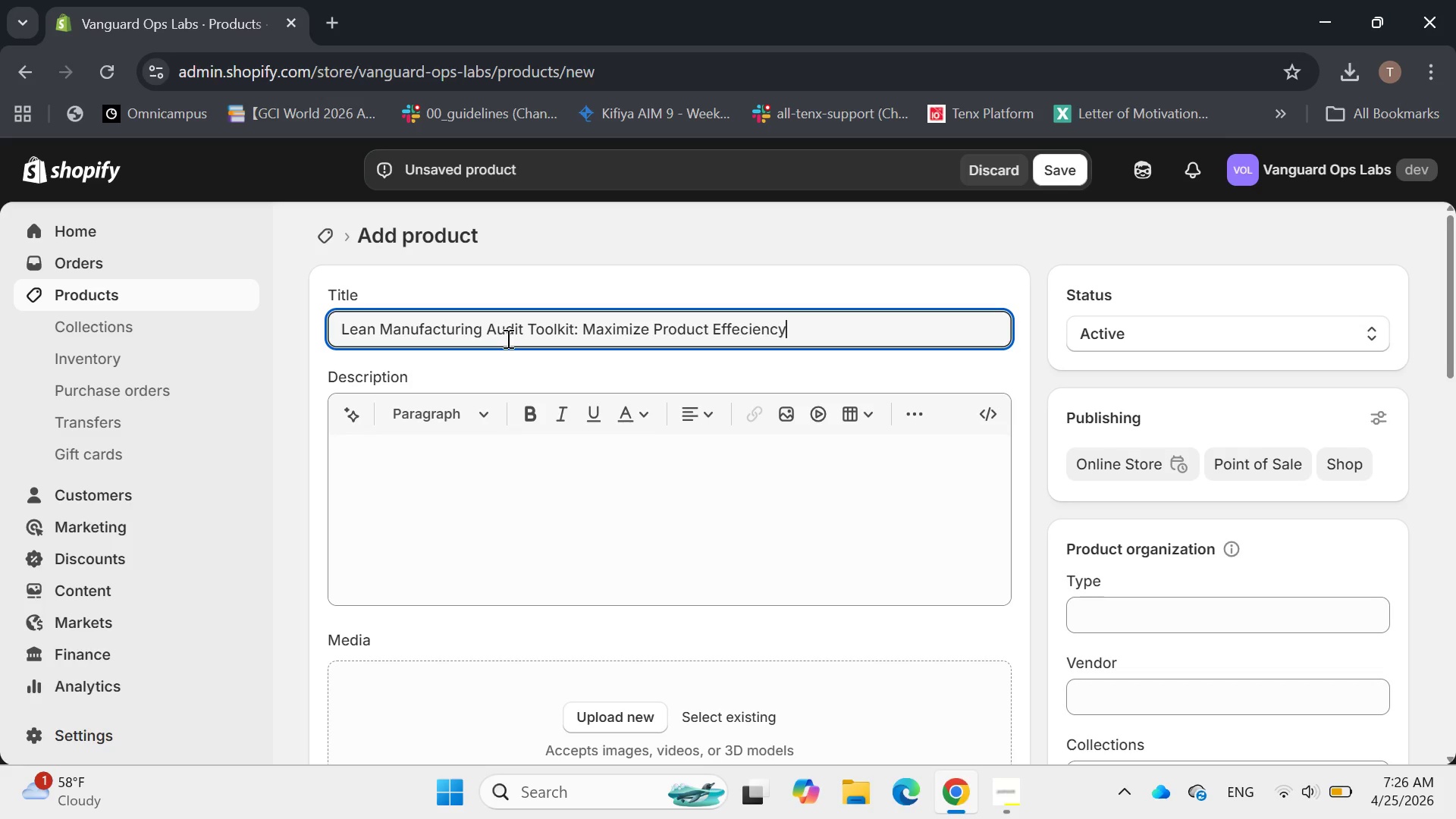 
wait(6.64)
 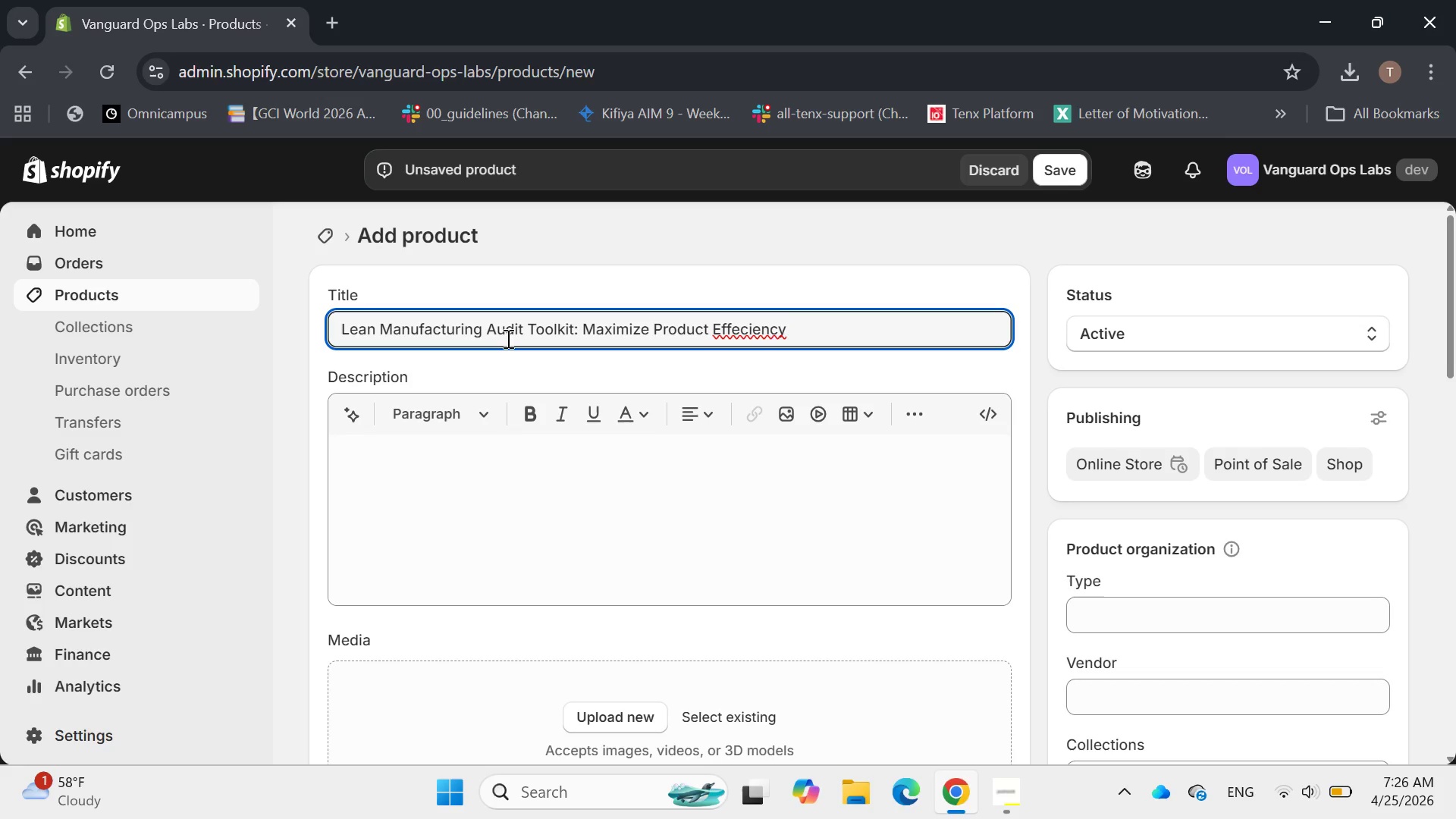 
hold_key(key=ArrowLeft, duration=0.75)
 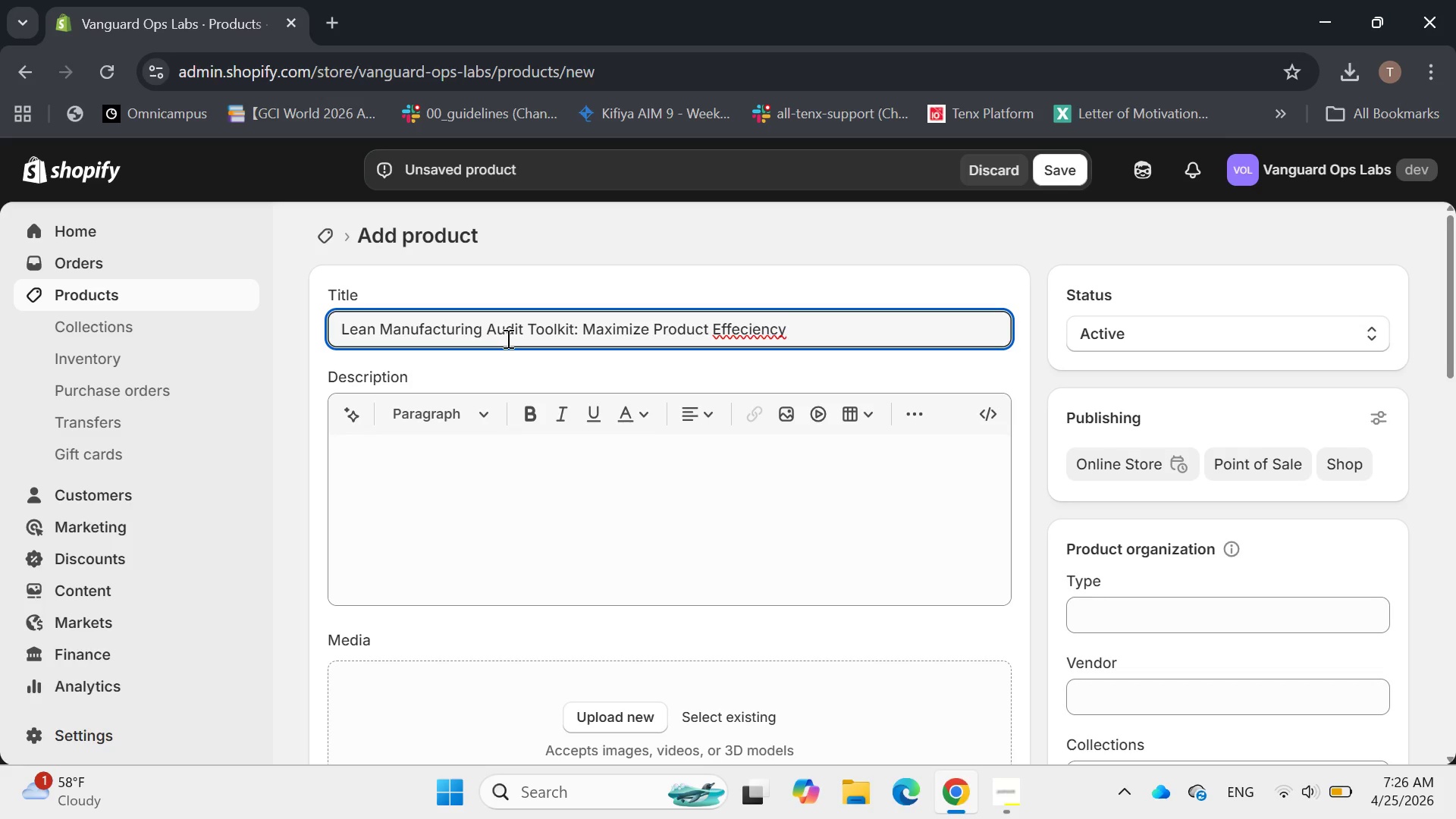 
key(ArrowRight)
 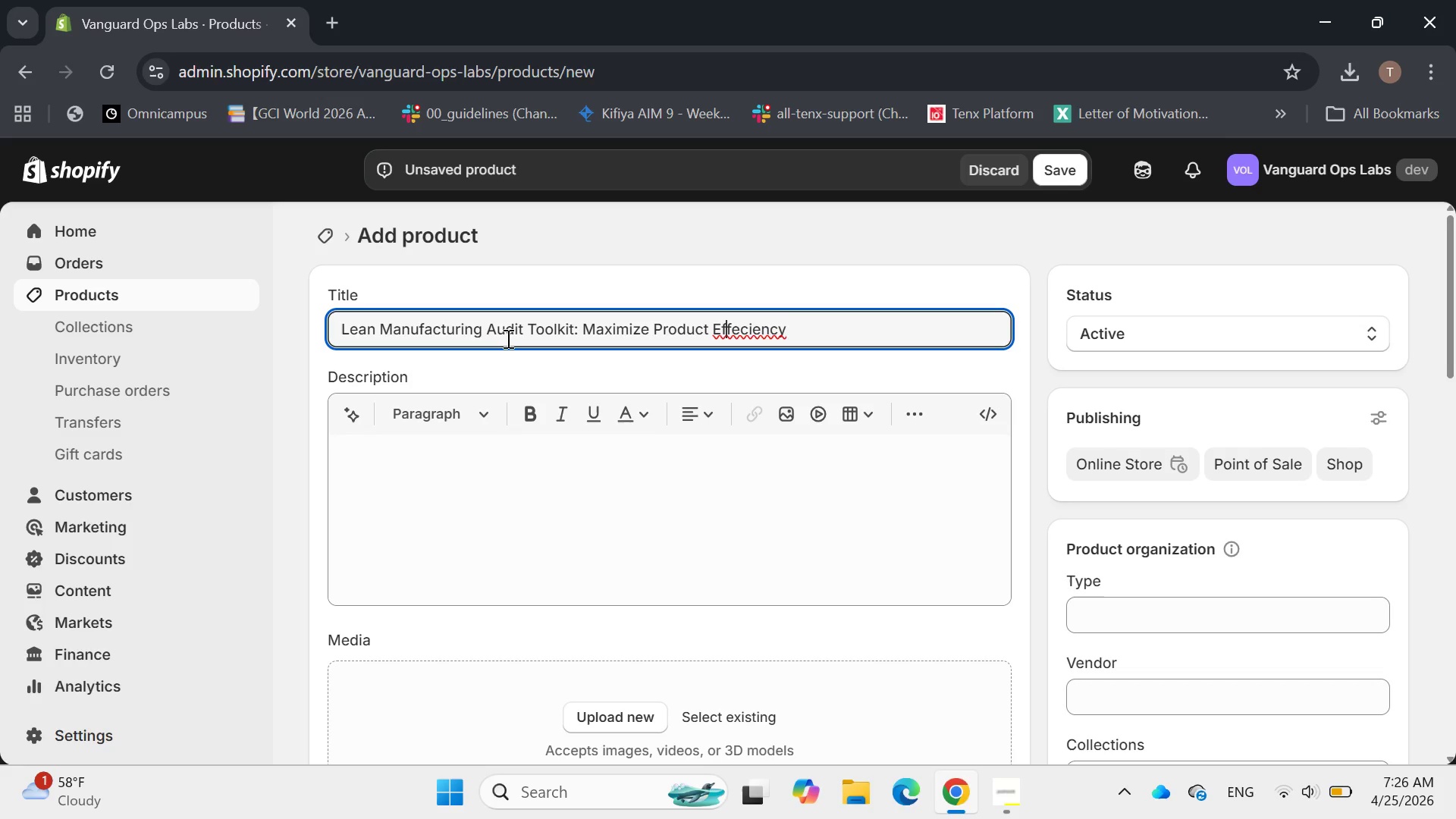 
key(ArrowRight)
 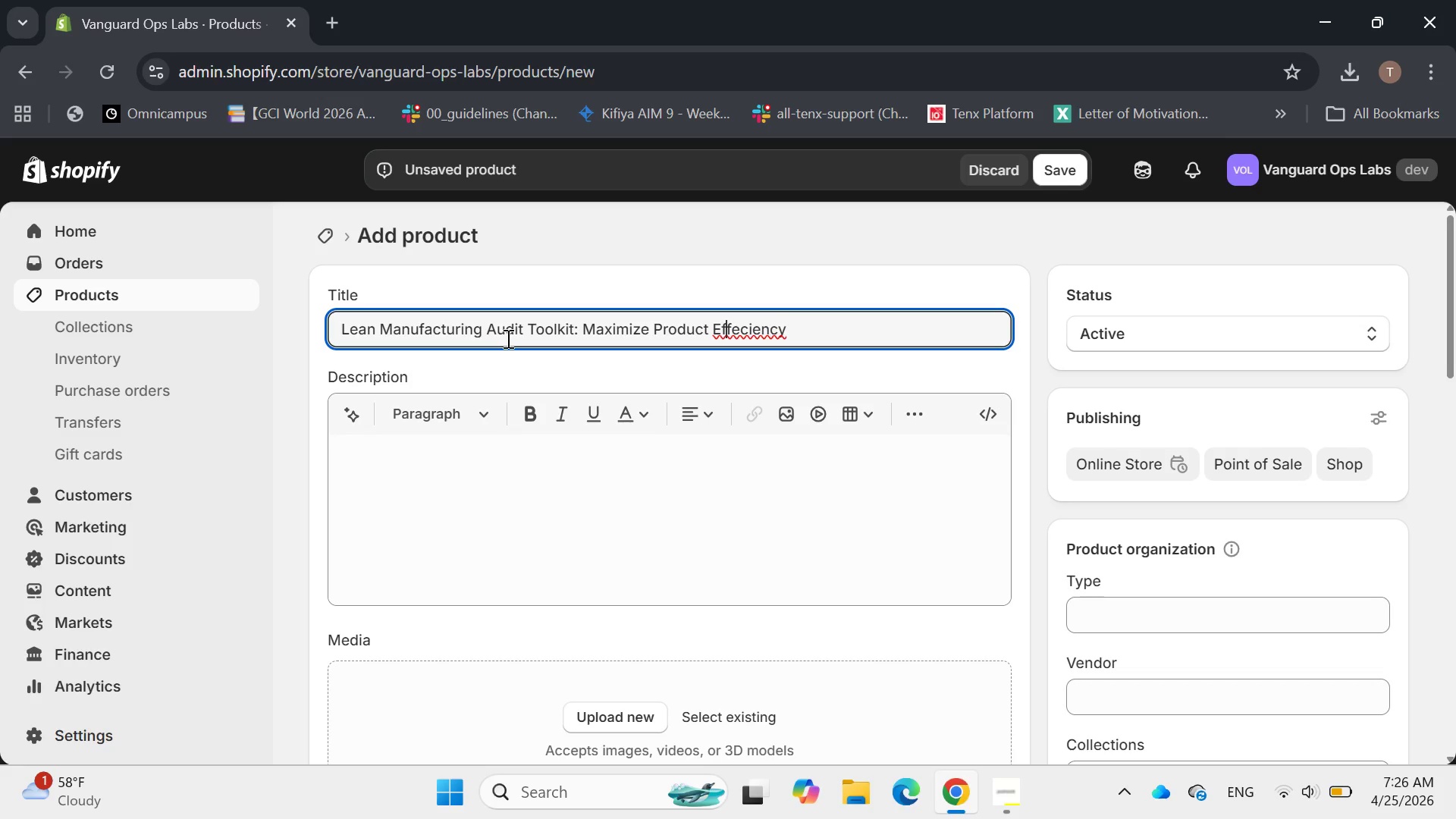 
key(ArrowRight)
 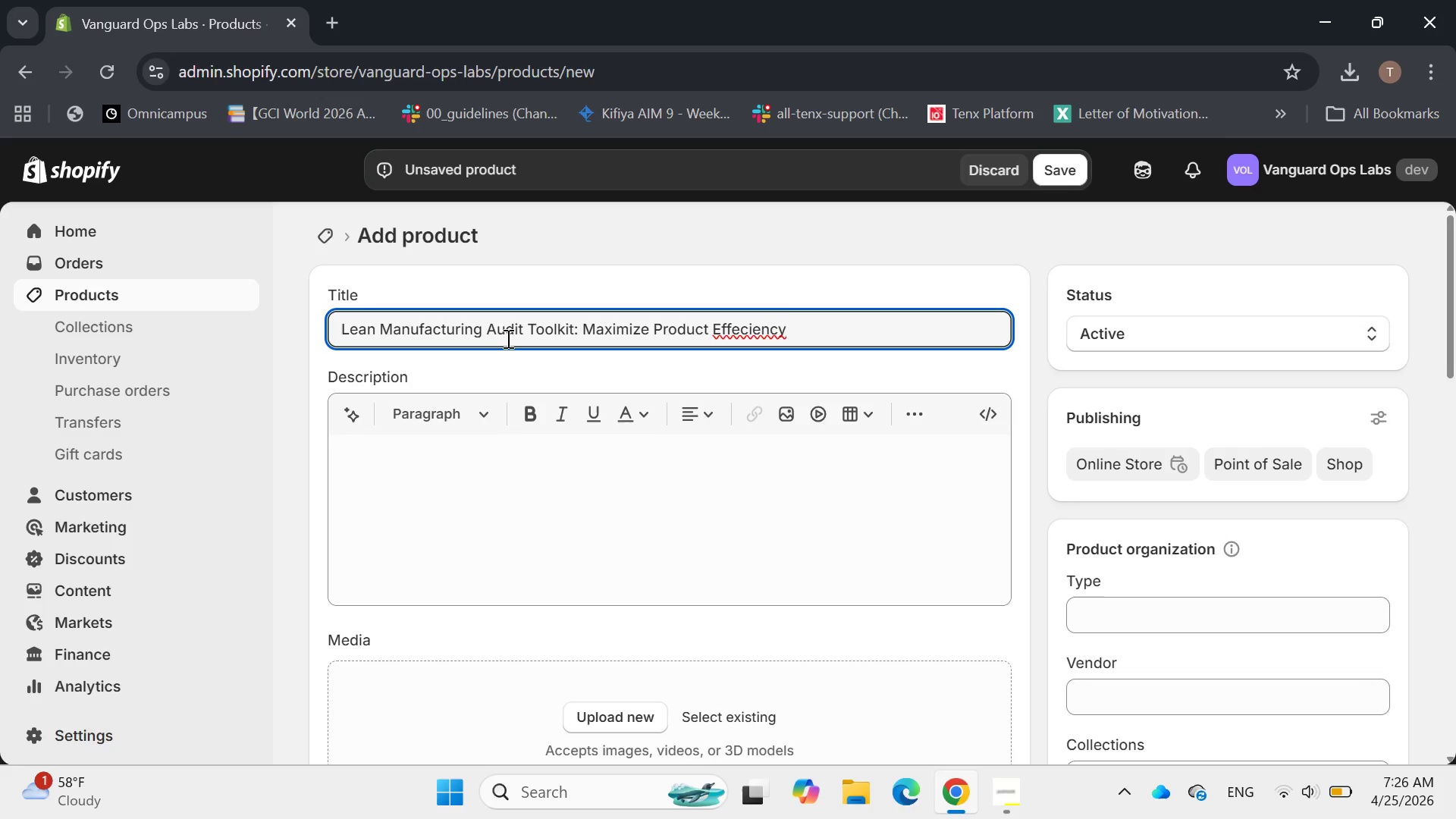 
key(Delete)
 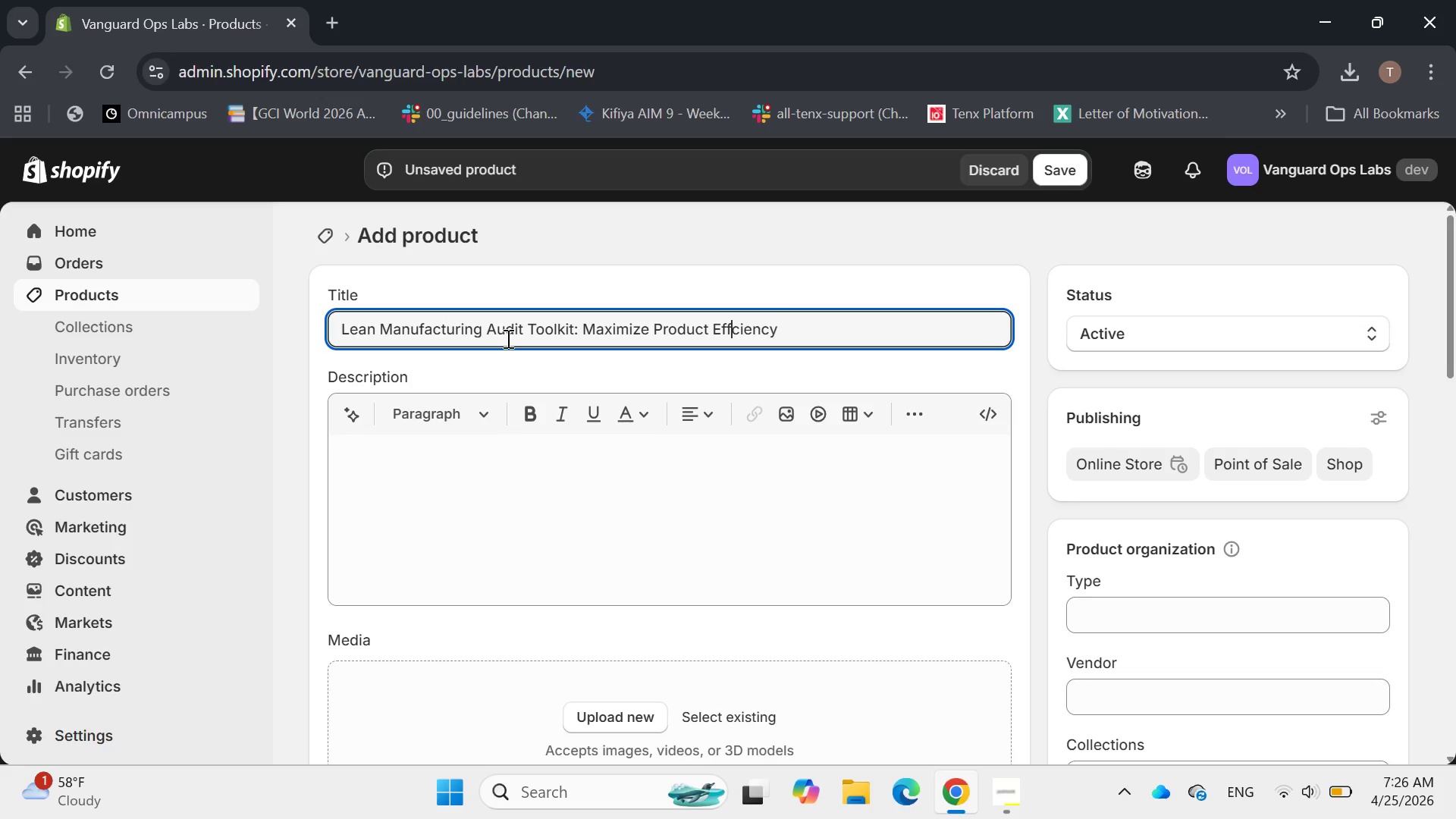 
key(I)
 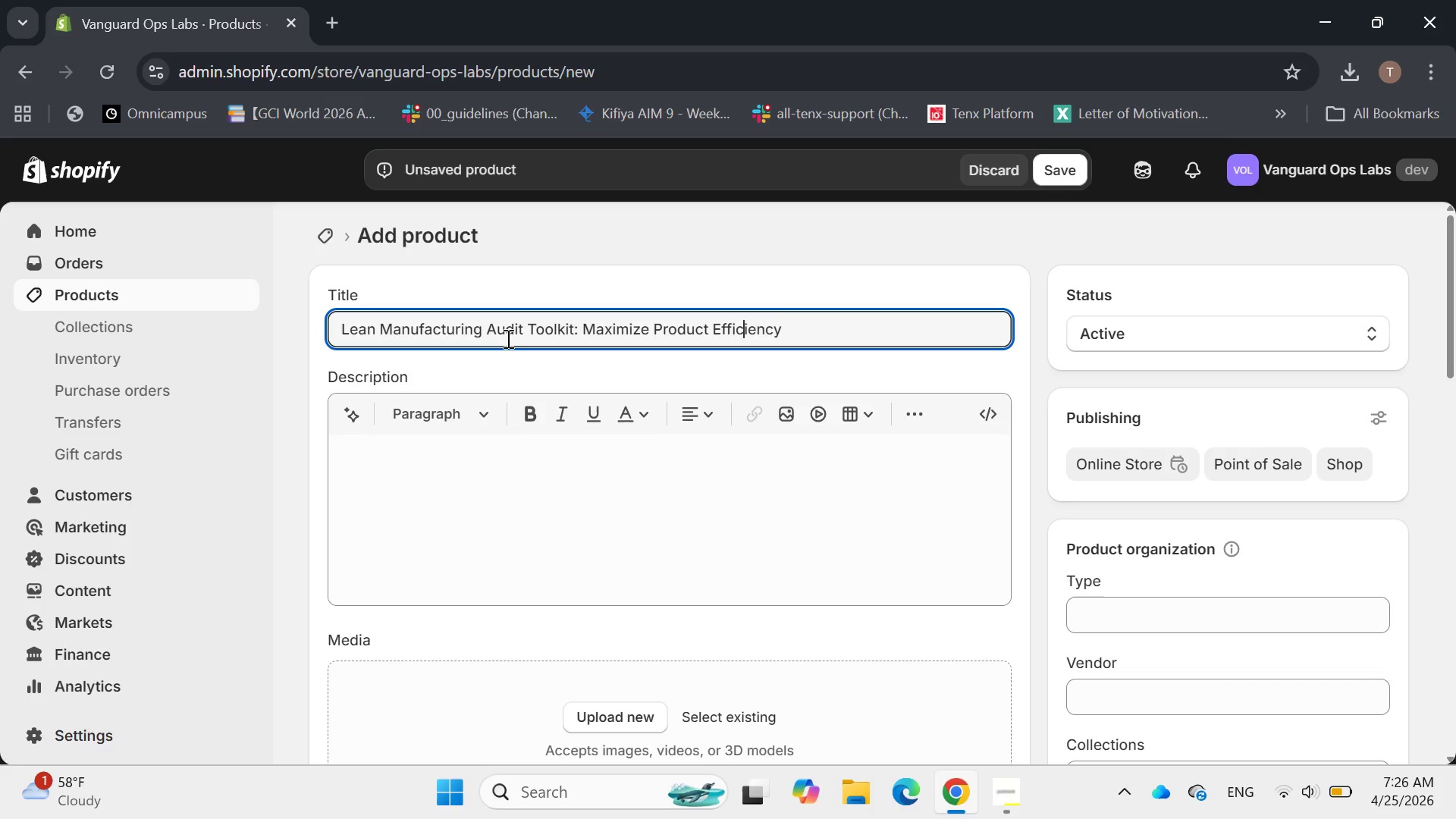 
hold_key(key=ArrowRight, duration=0.58)
 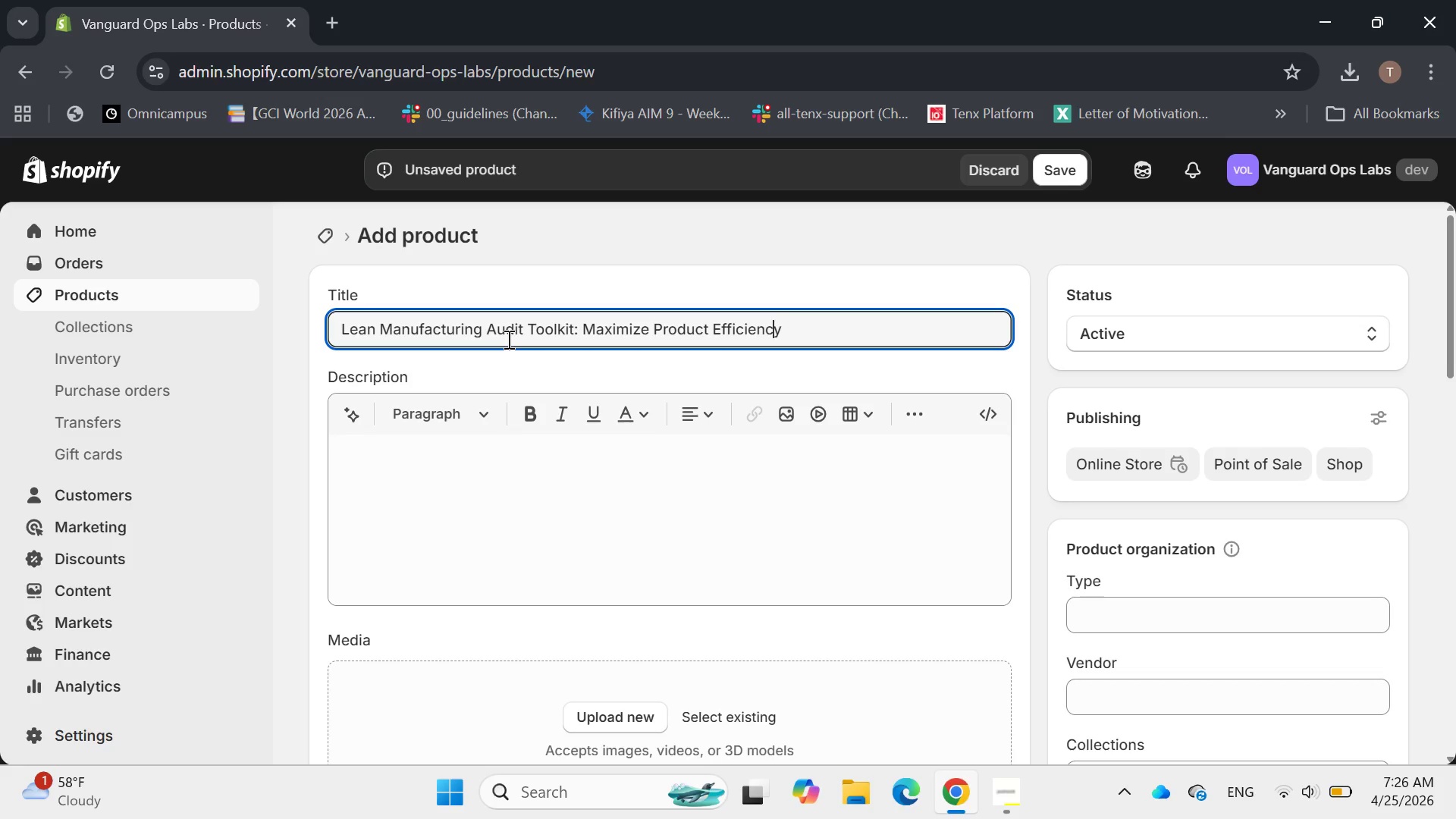 
key(ArrowRight)
 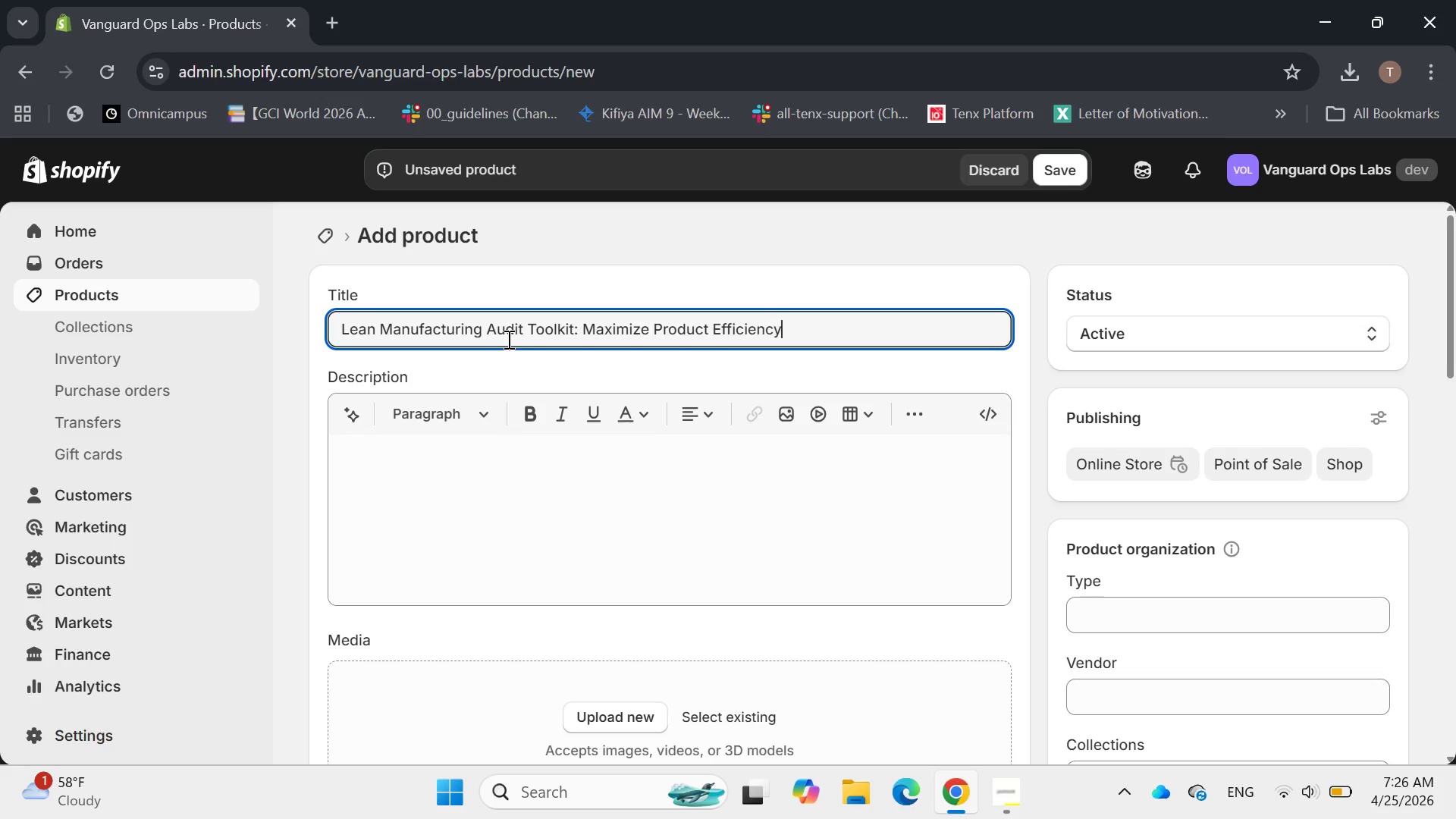 
key(ArrowRight)
 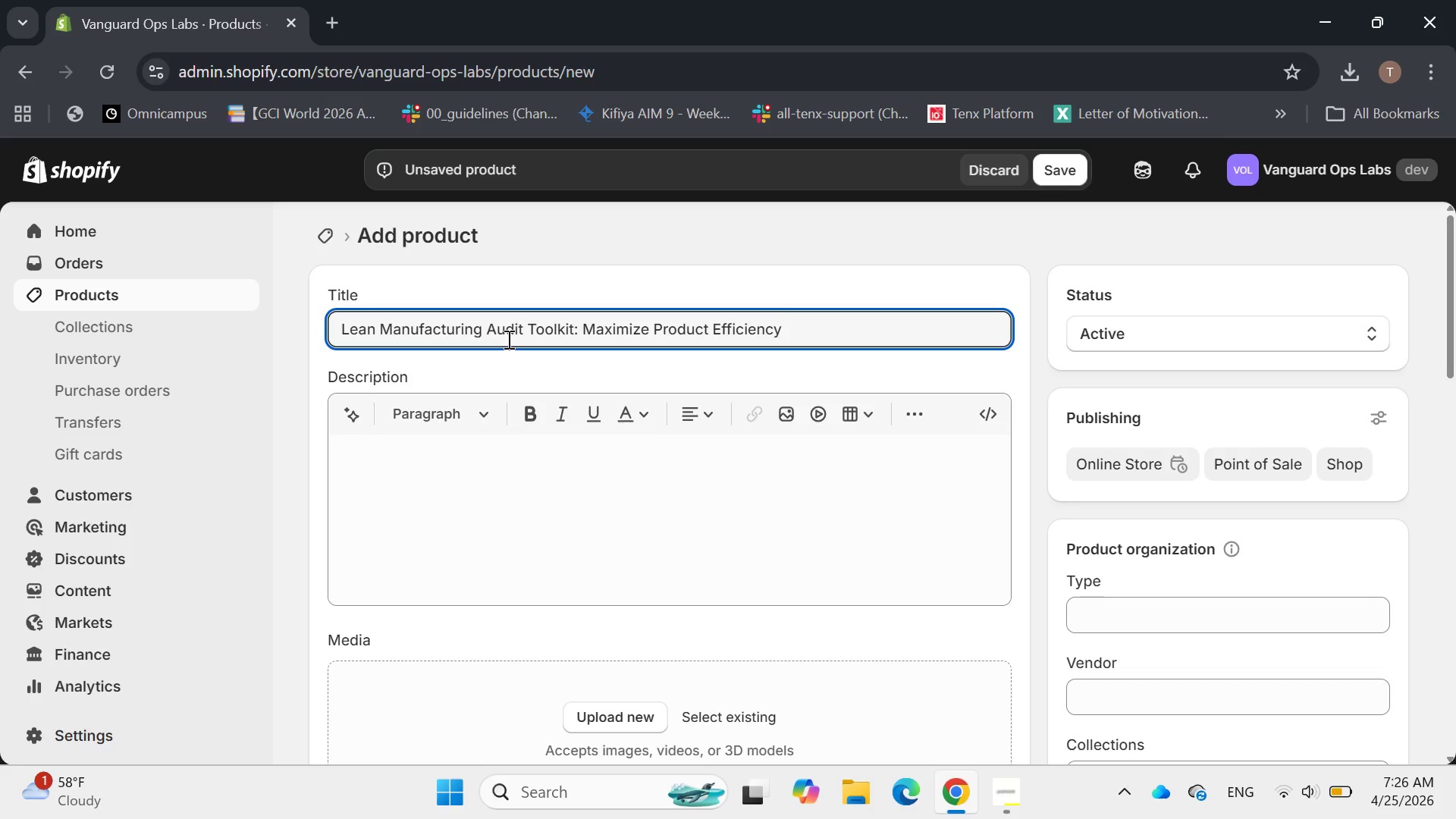 
key(ArrowRight)
 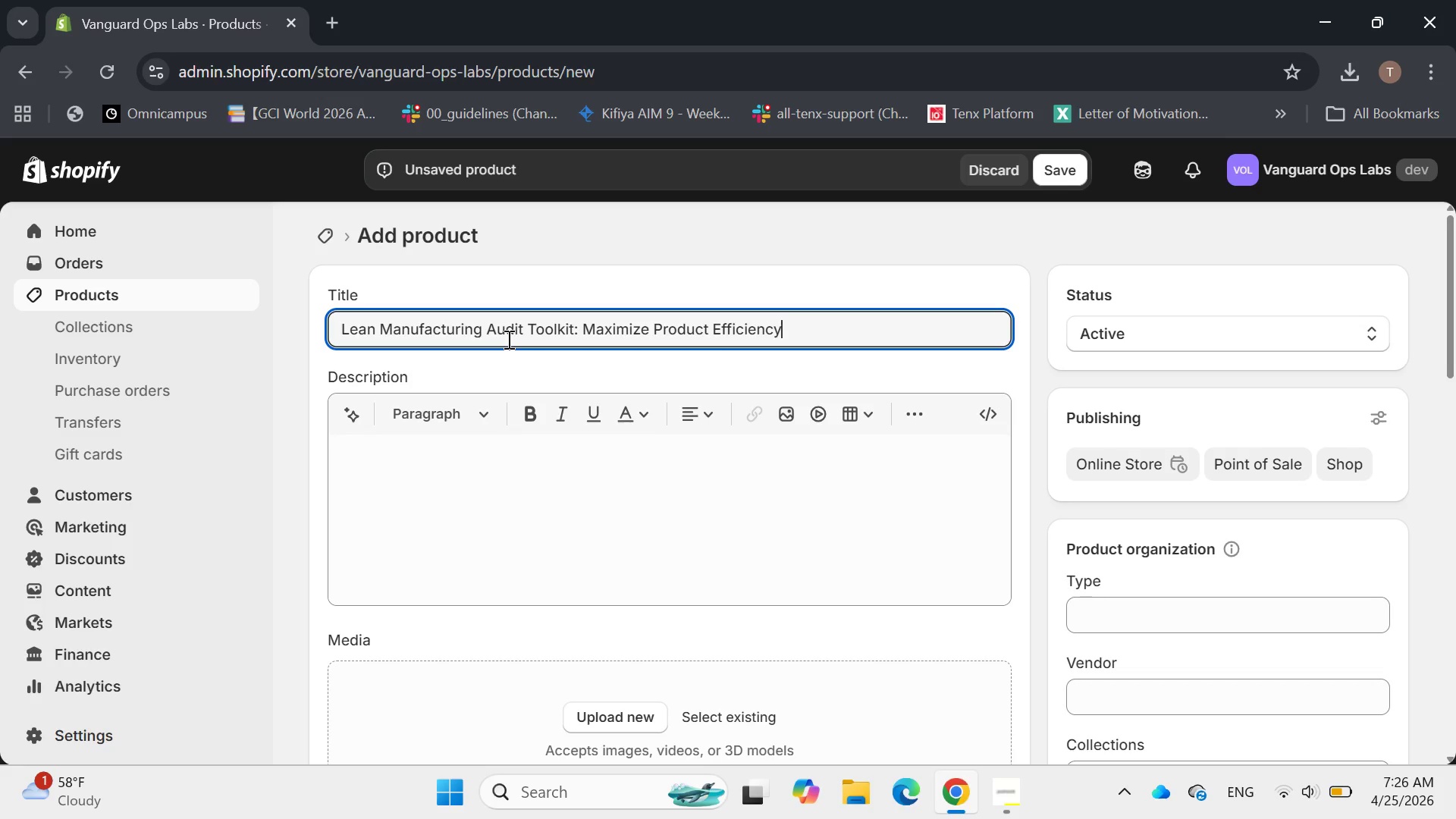 
type( ())
 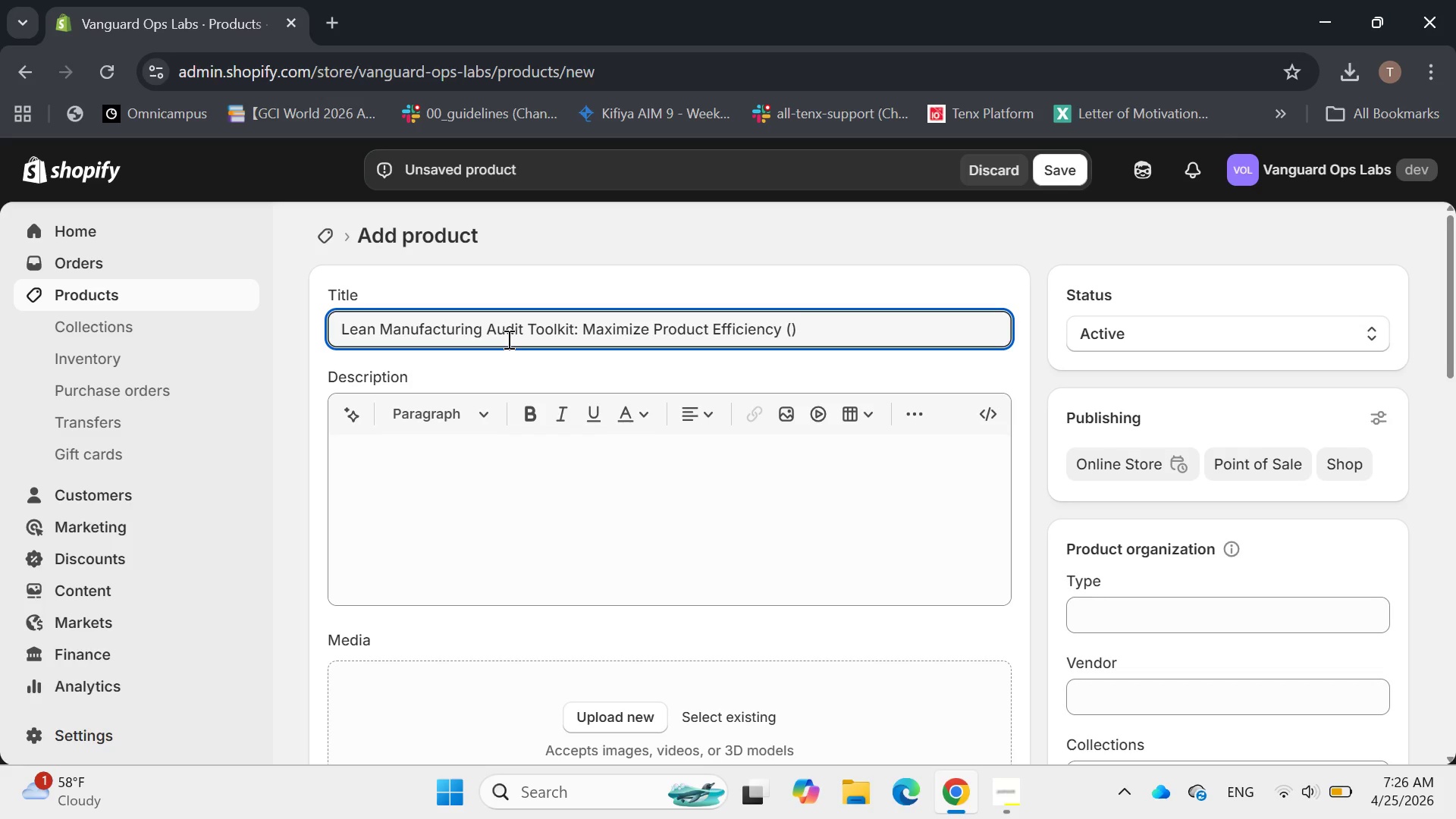 
key(ArrowLeft)
 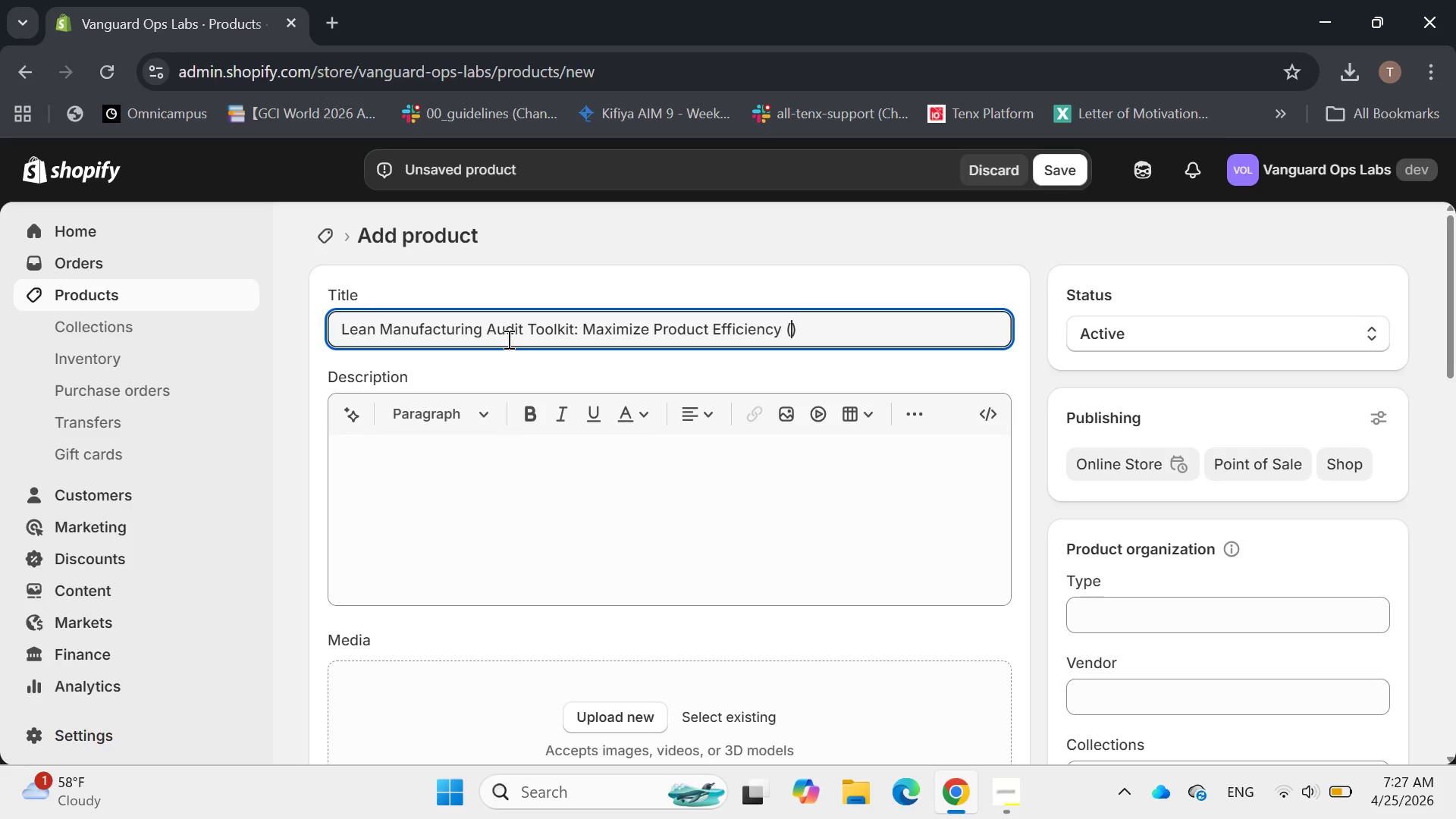 
wait(10.39)
 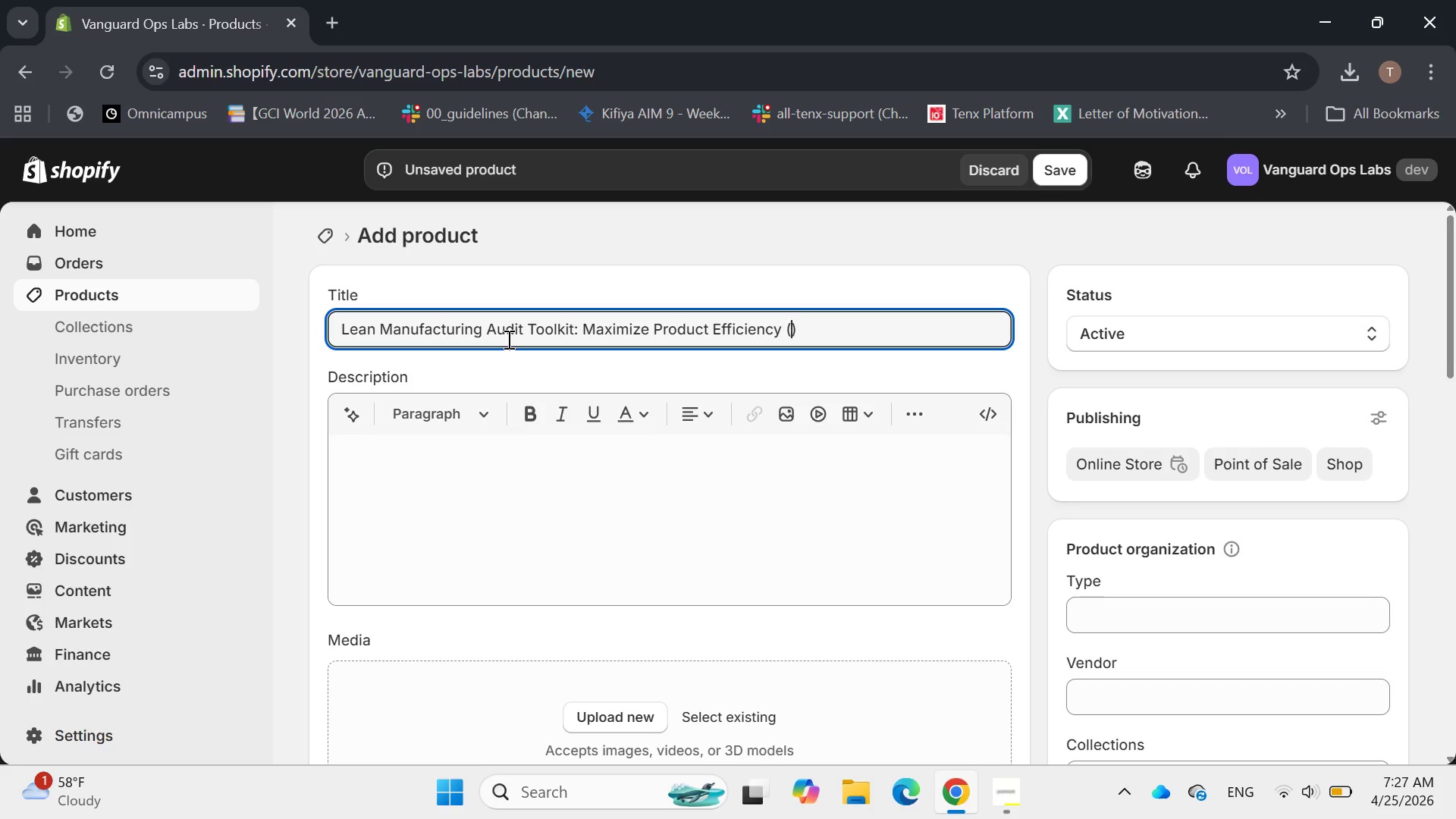 
key(Backspace)
 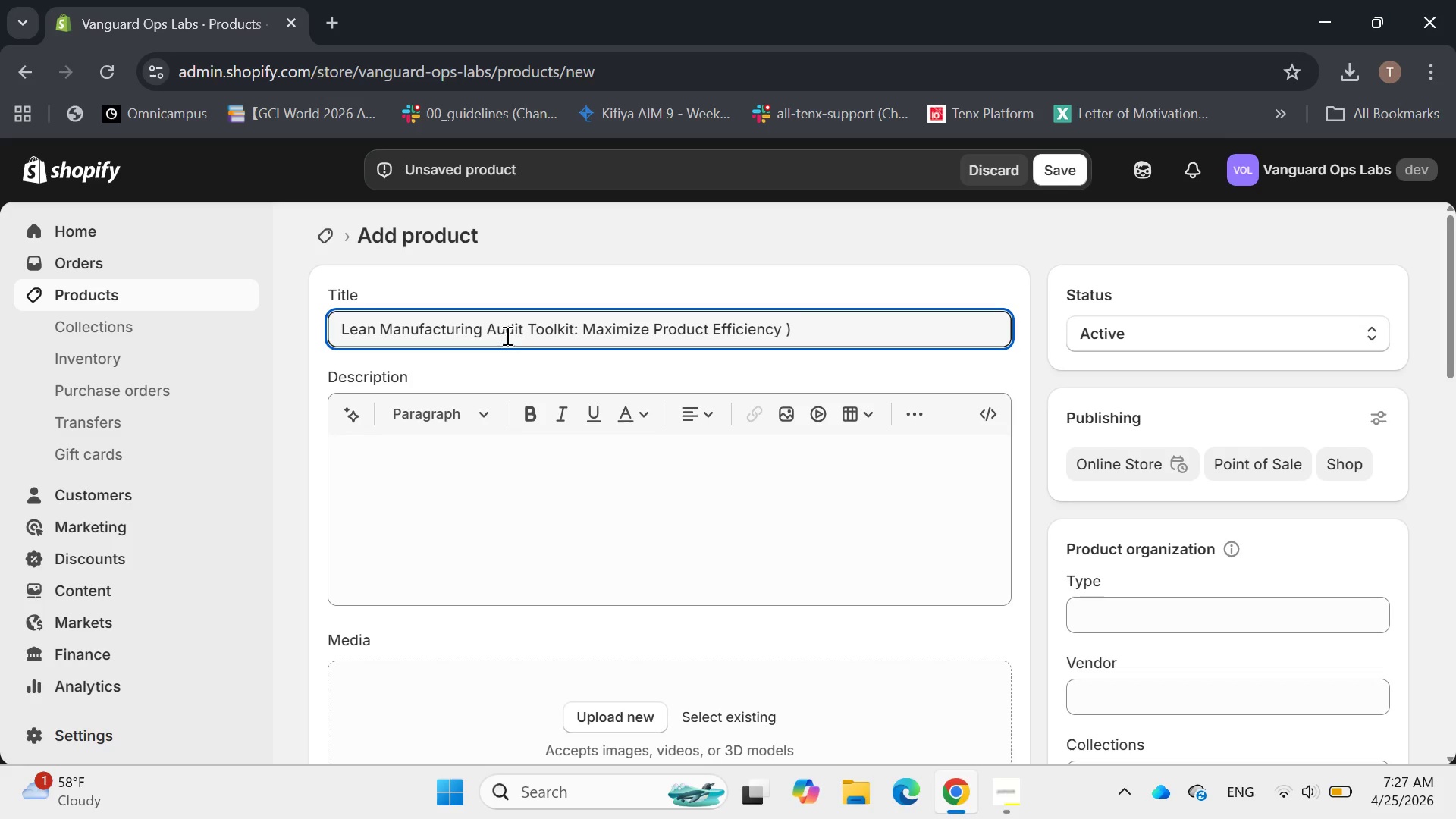 
key(Delete)
 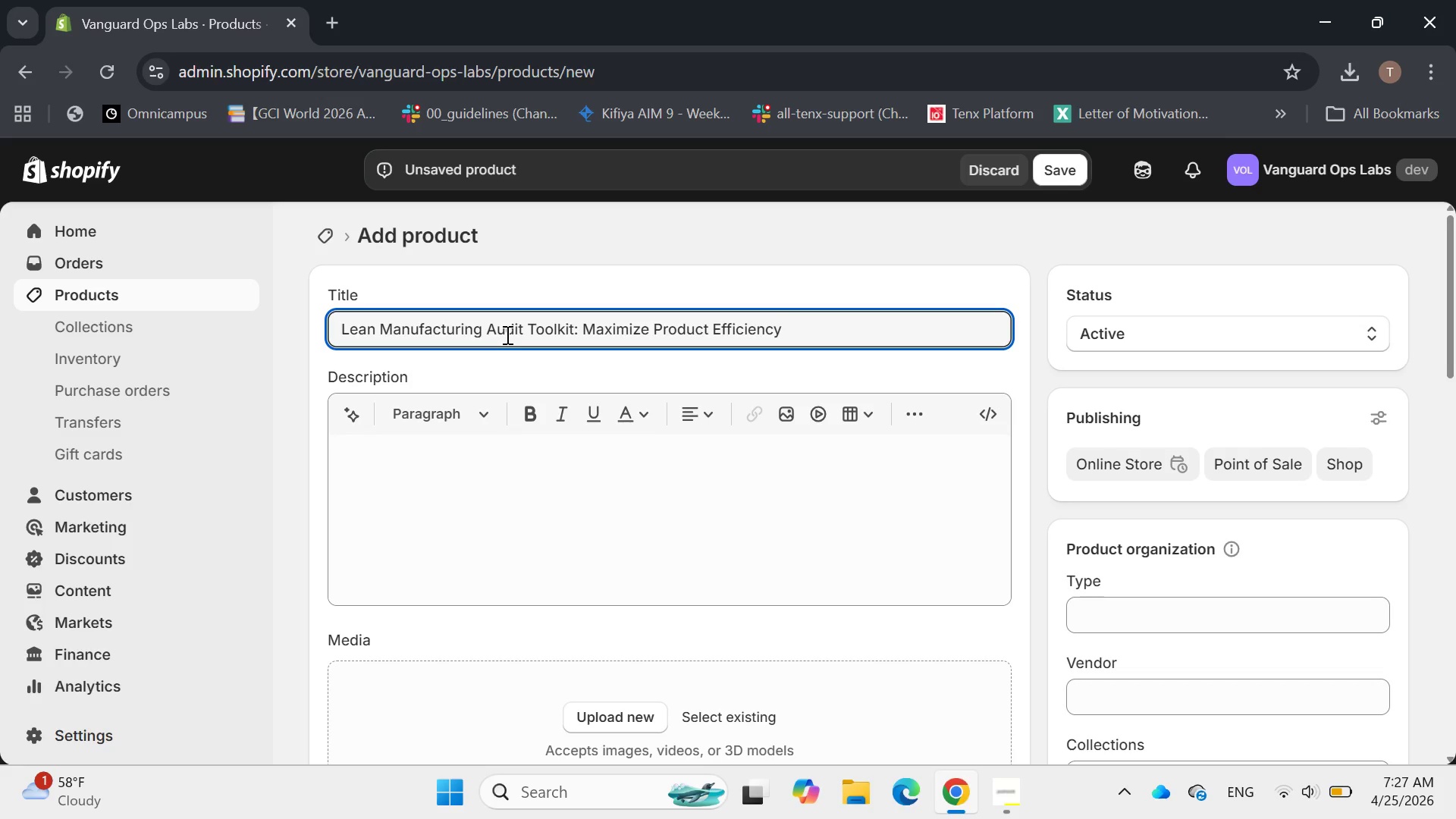 
key(Backspace)
 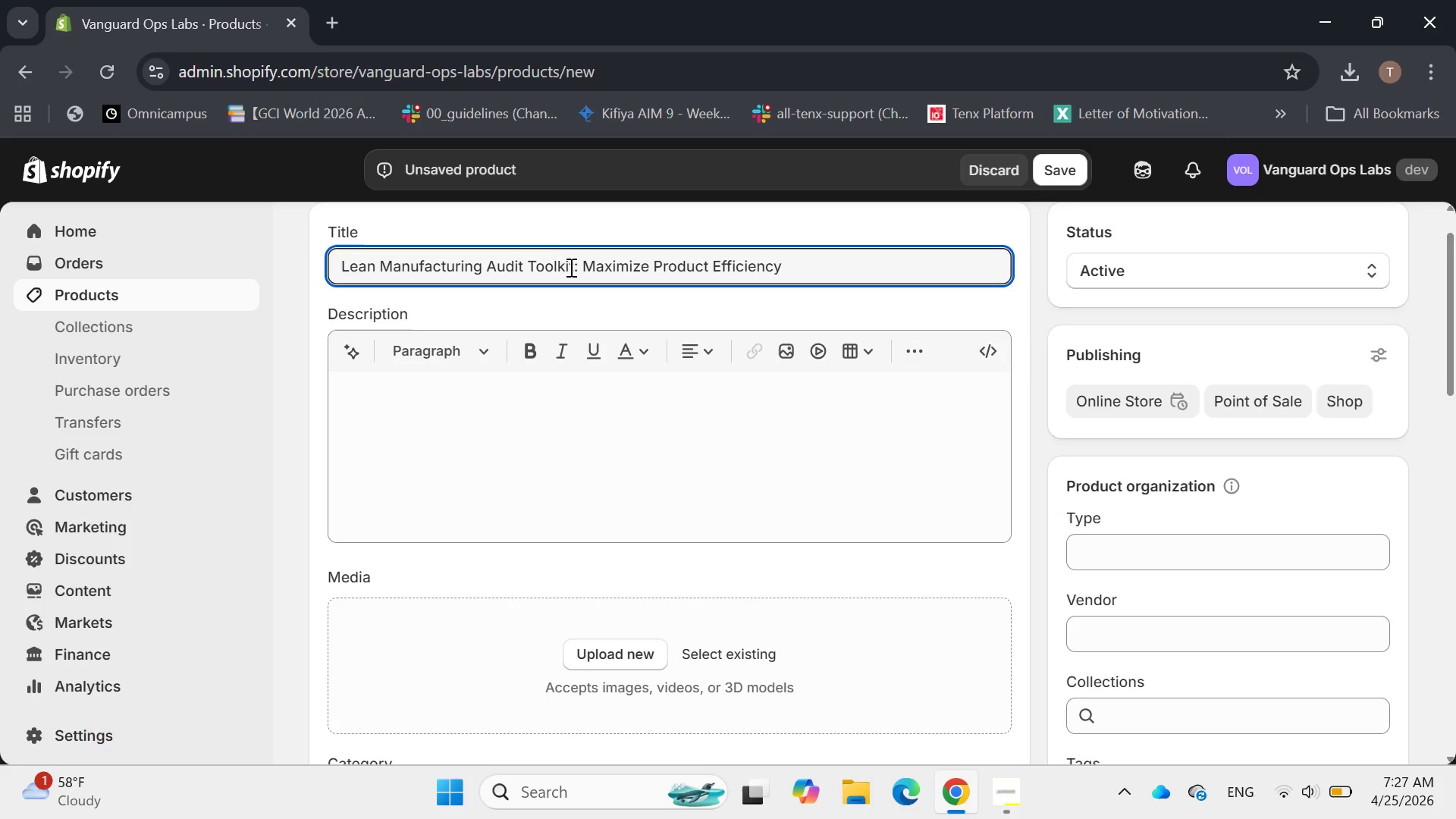 
wait(6.48)
 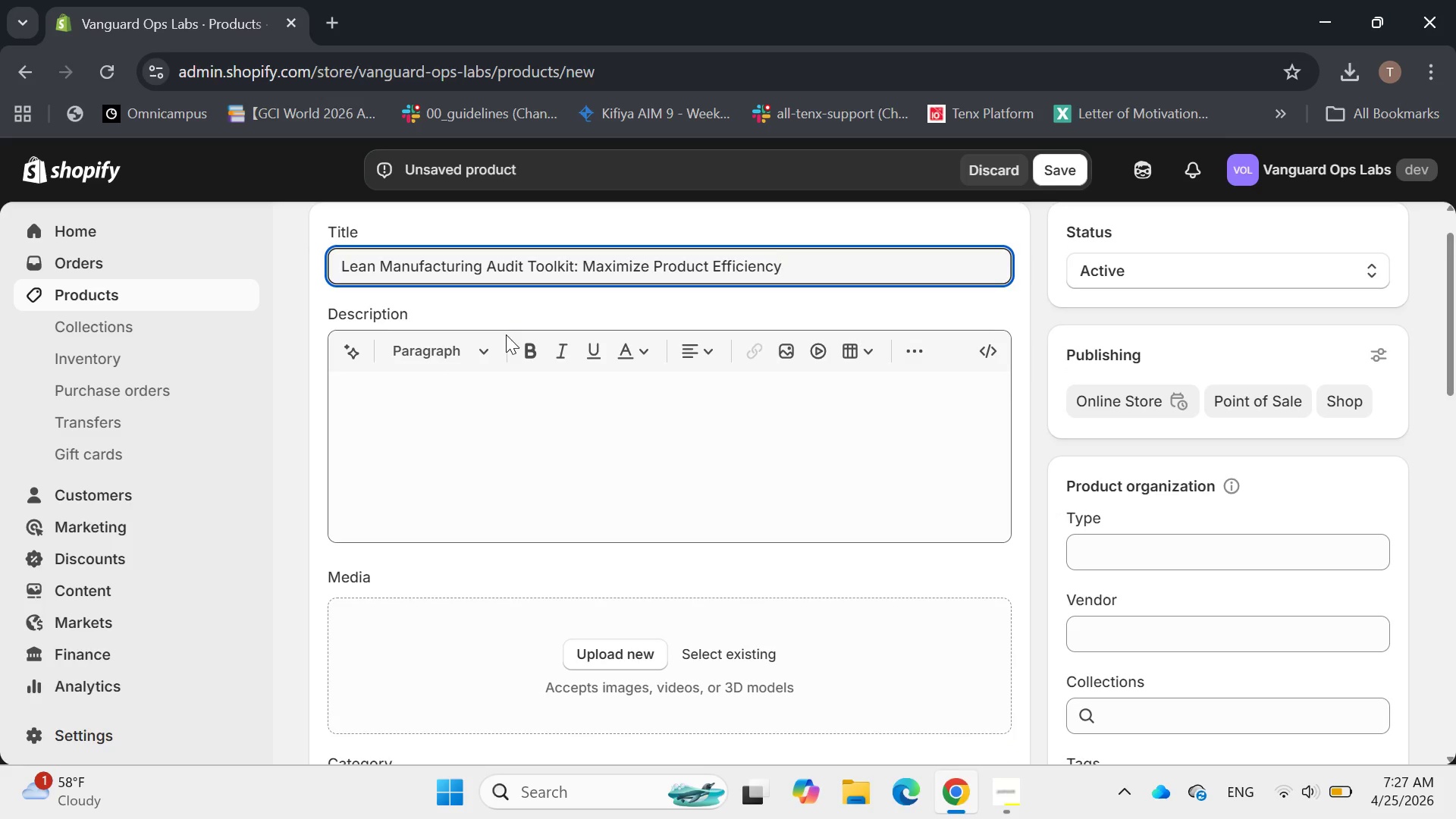 
left_click_drag(start_coordinate=[575, 268], to_coordinate=[822, 271])
 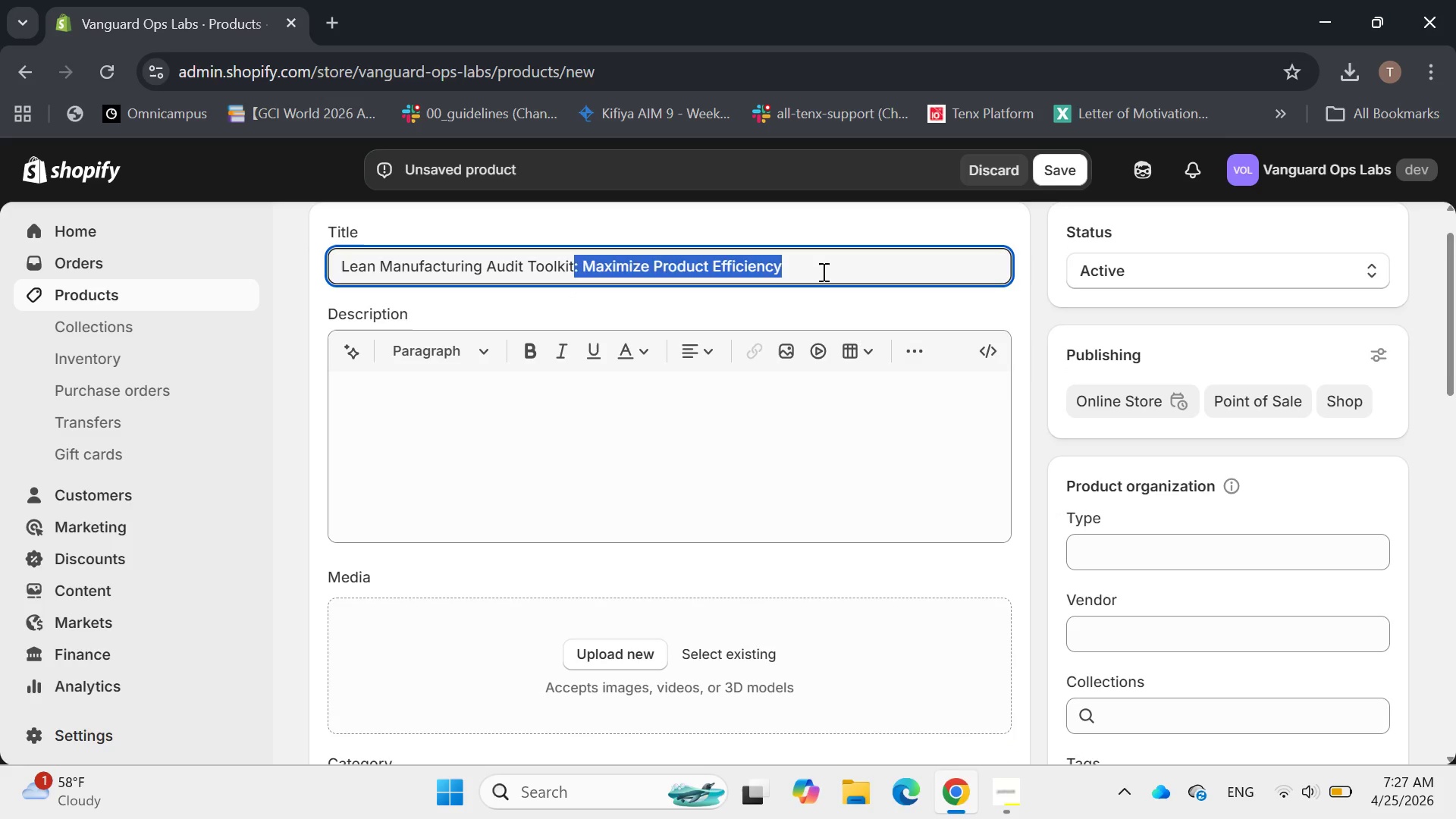 
key(Backspace)
 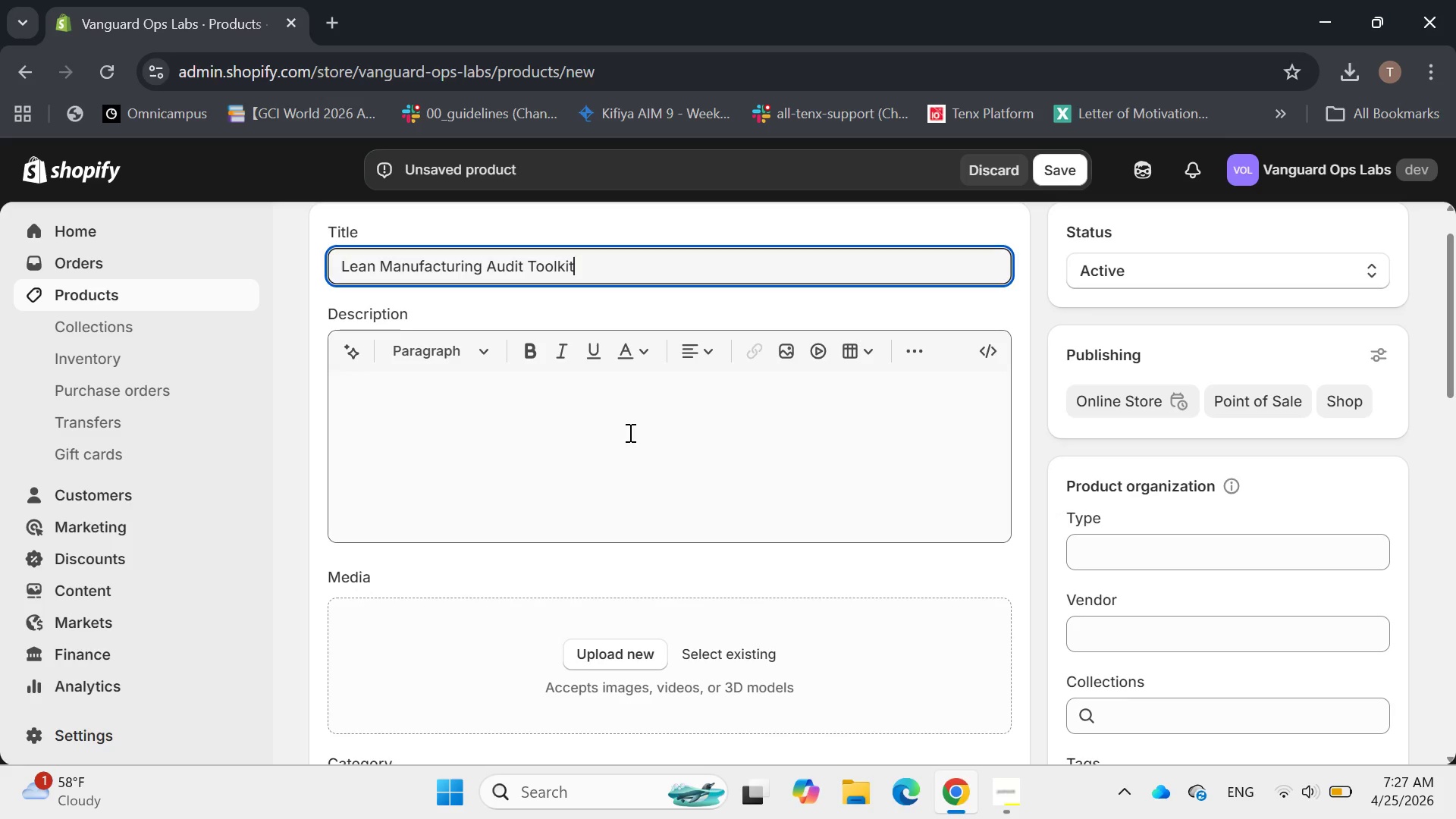 
left_click([629, 431])
 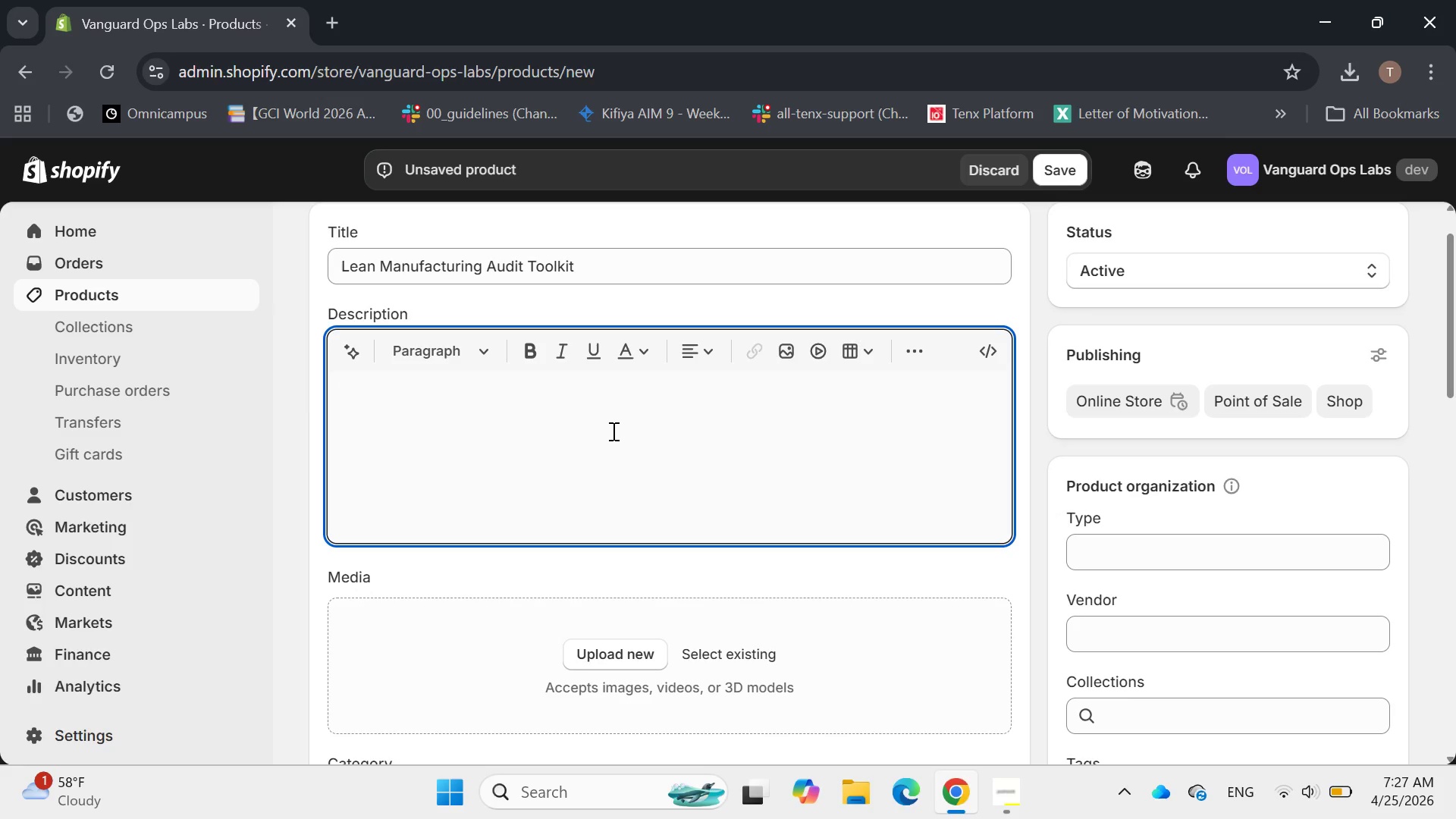 
type( THe )
key(Backspace)
key(Backspace)
key(Backspace)
type(he )
 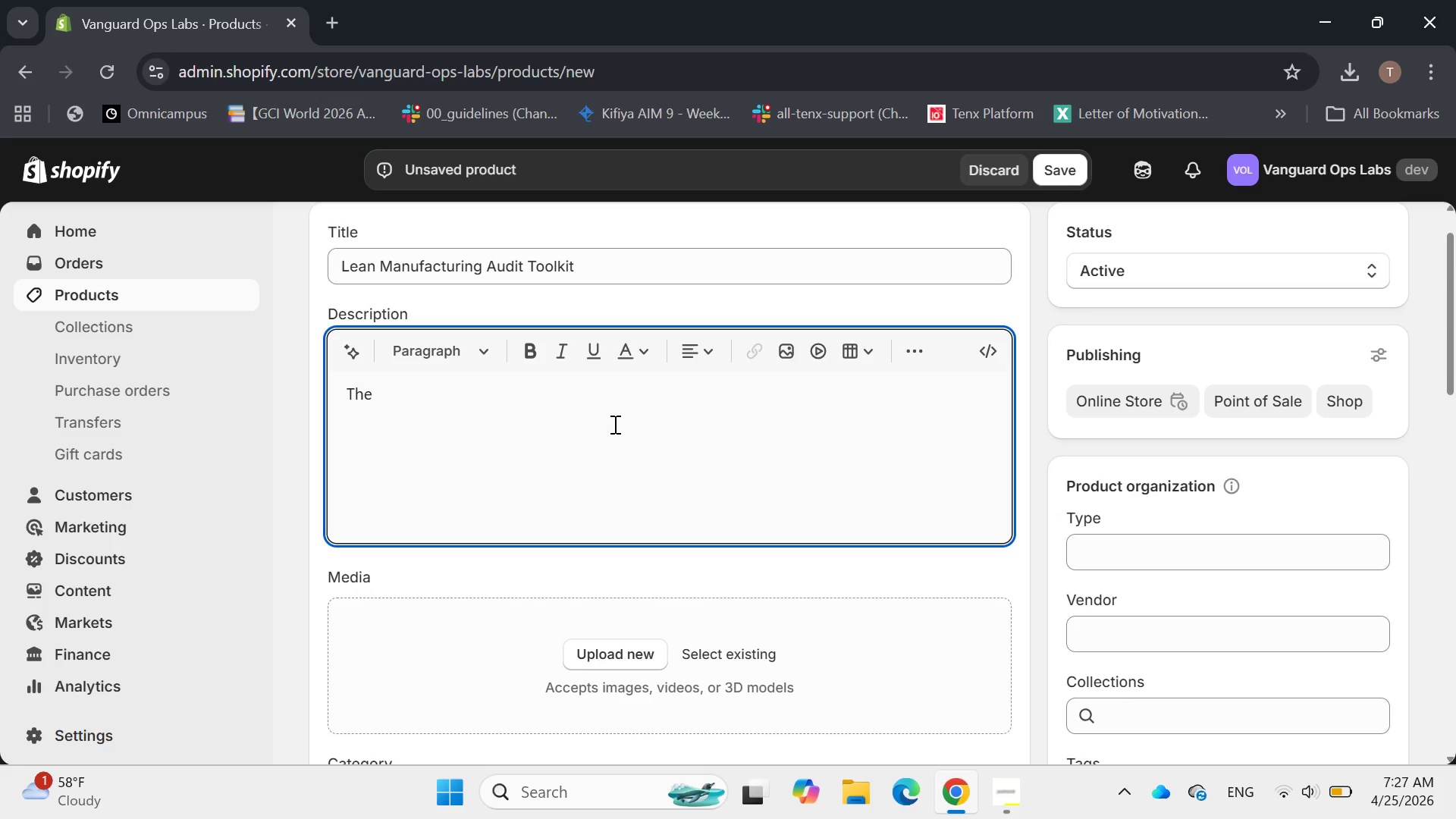 
key(ArrowLeft)
 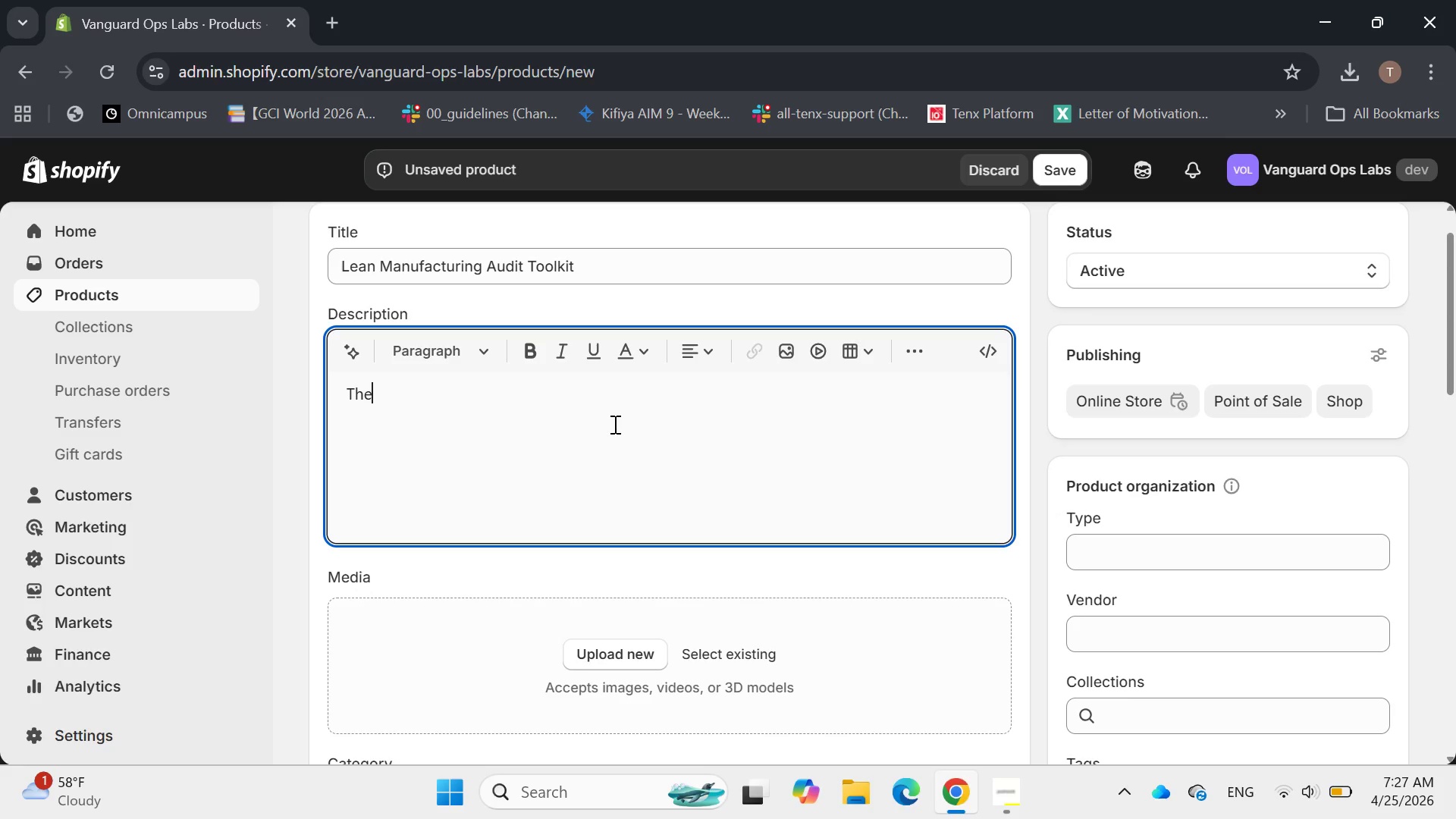 
key(ArrowLeft)
 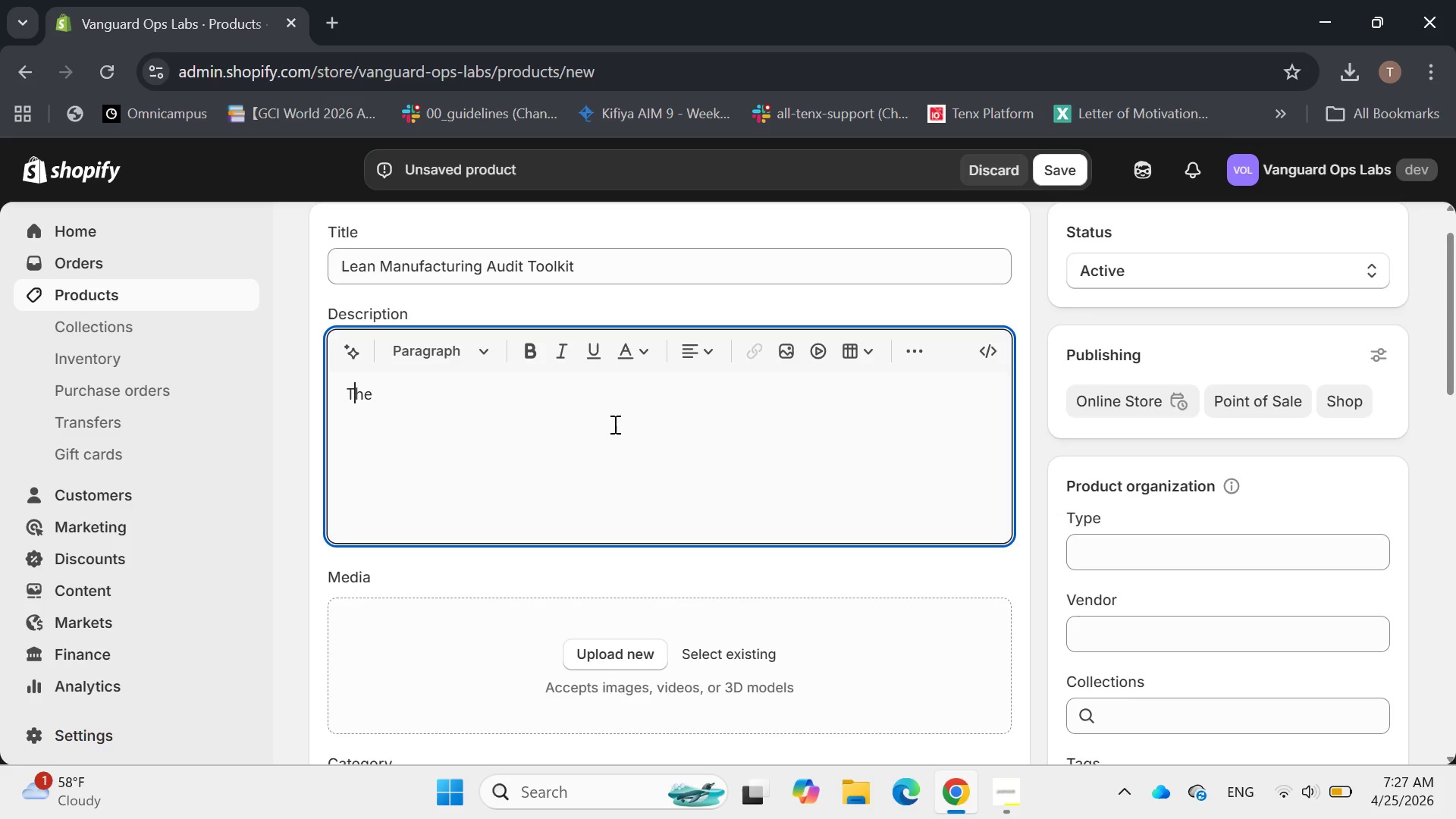 
key(ArrowLeft)
 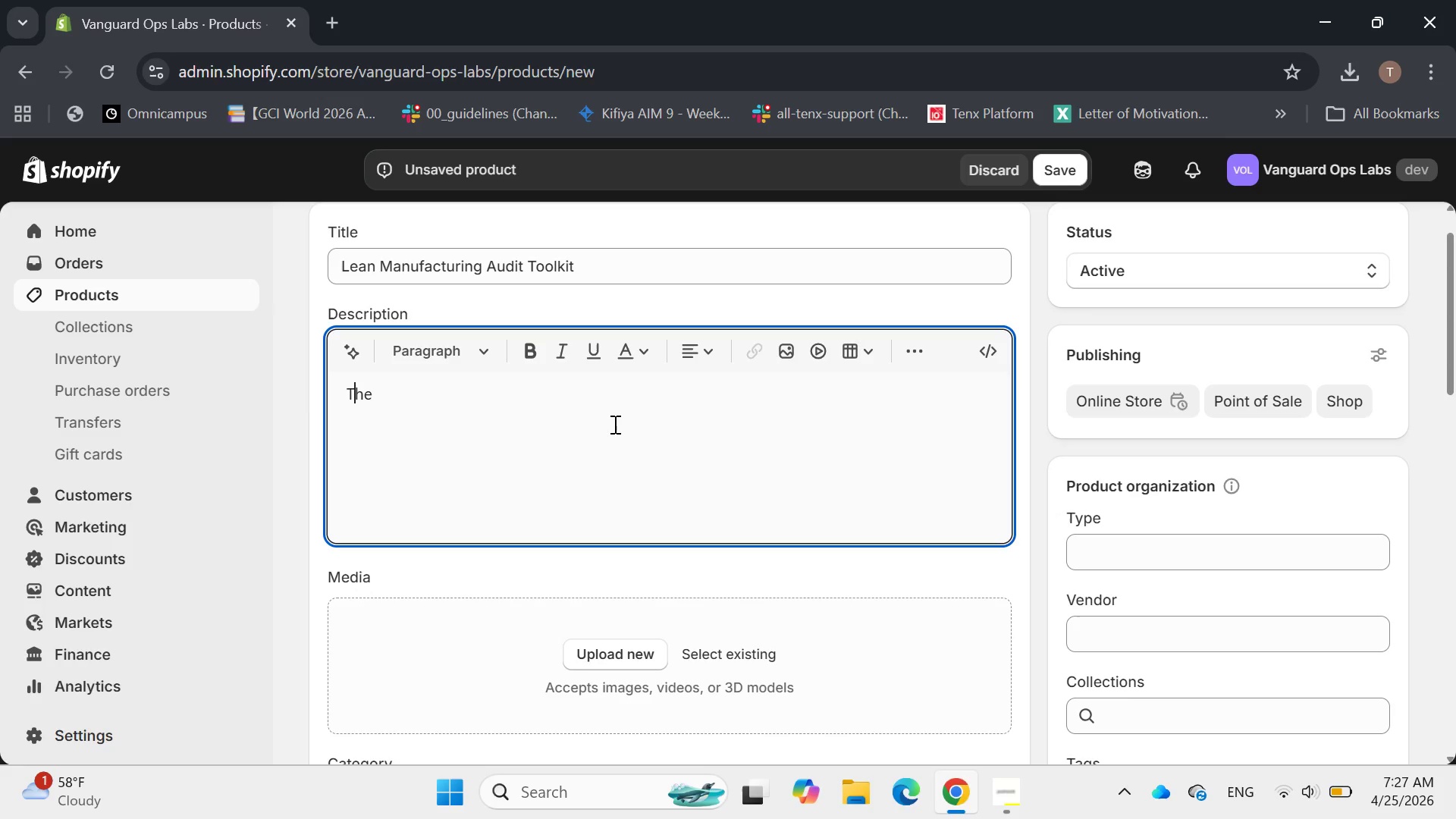 
key(ArrowLeft)
 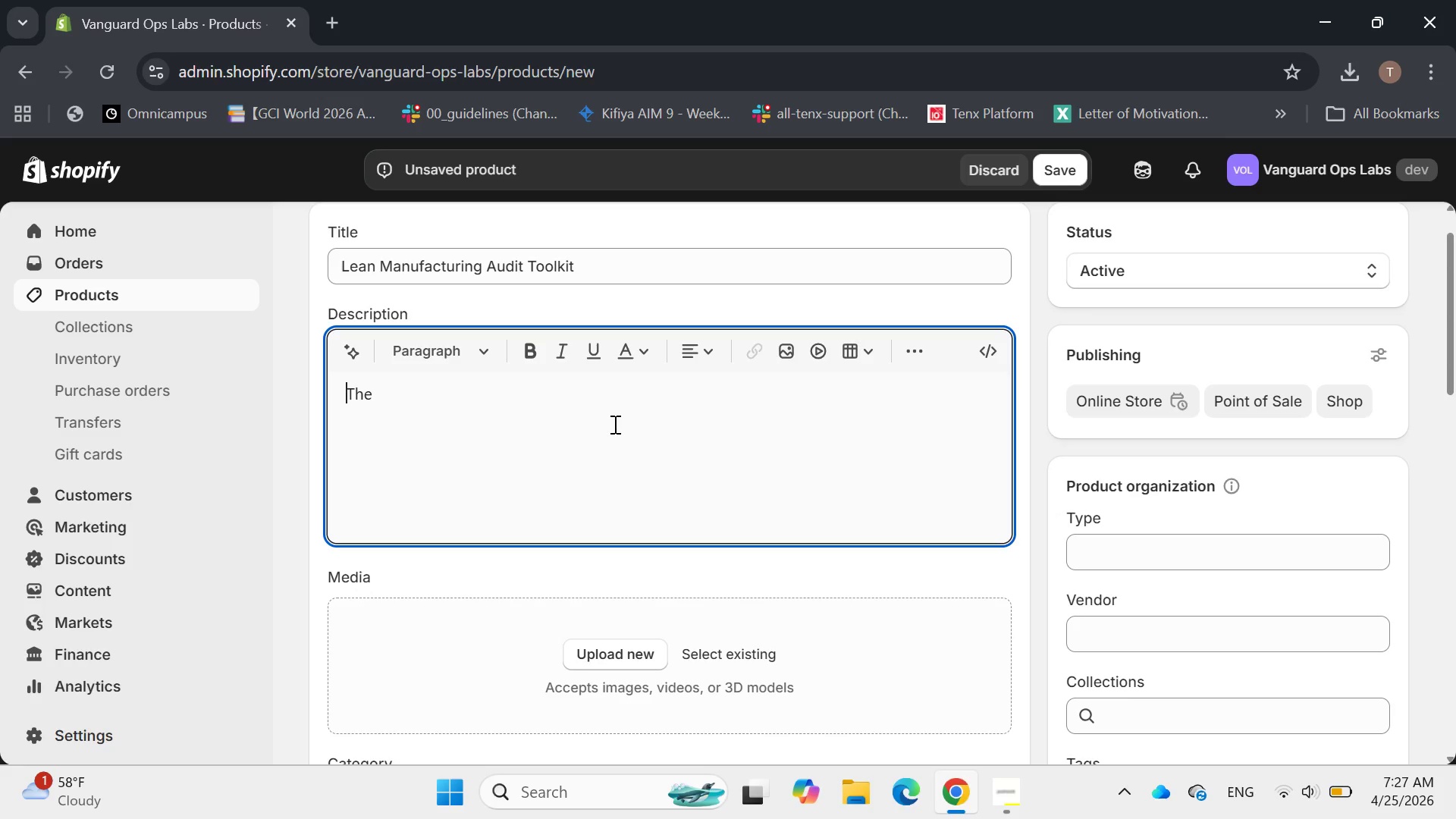 
key(Space)
 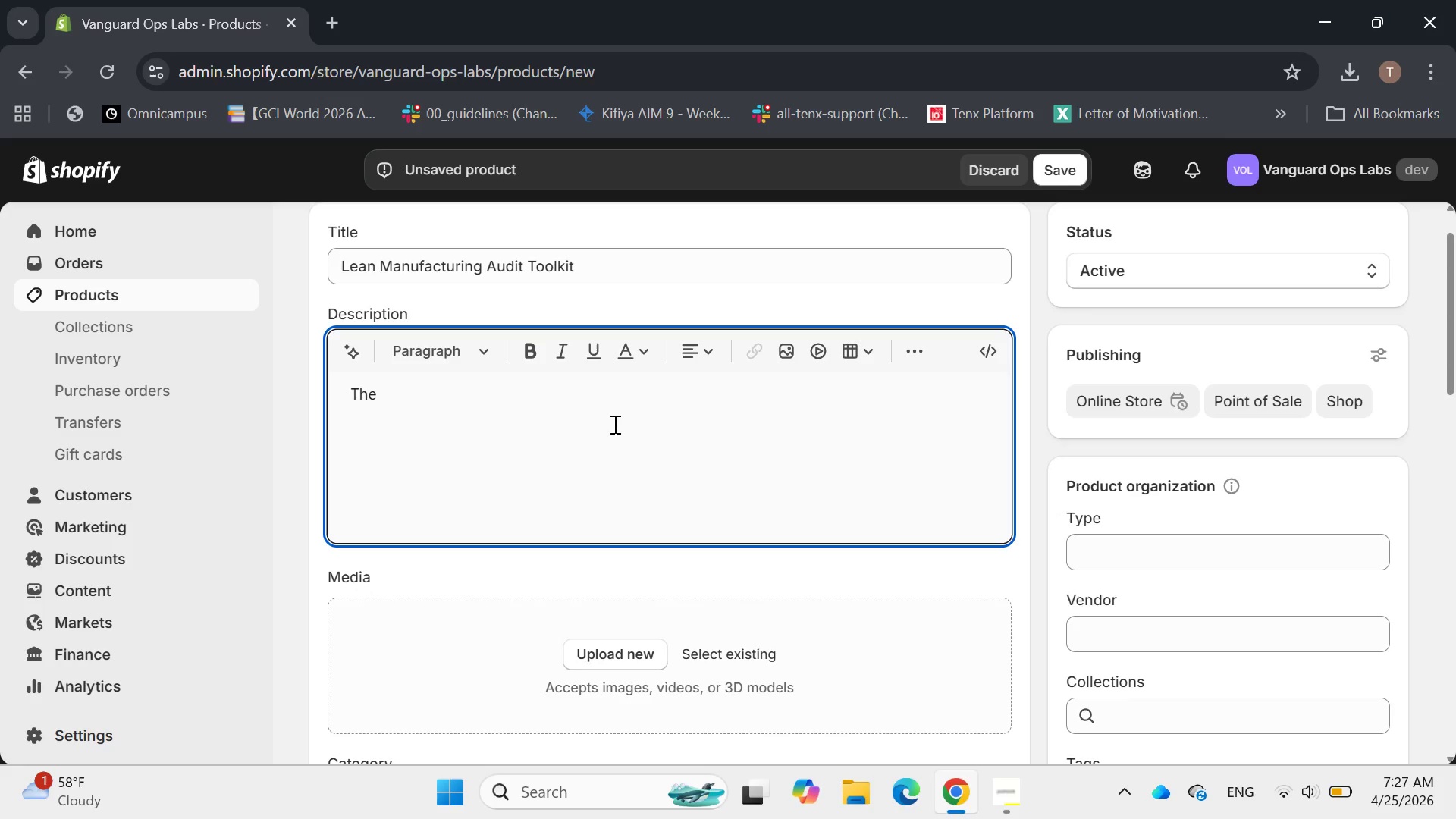 
key(ArrowRight)
 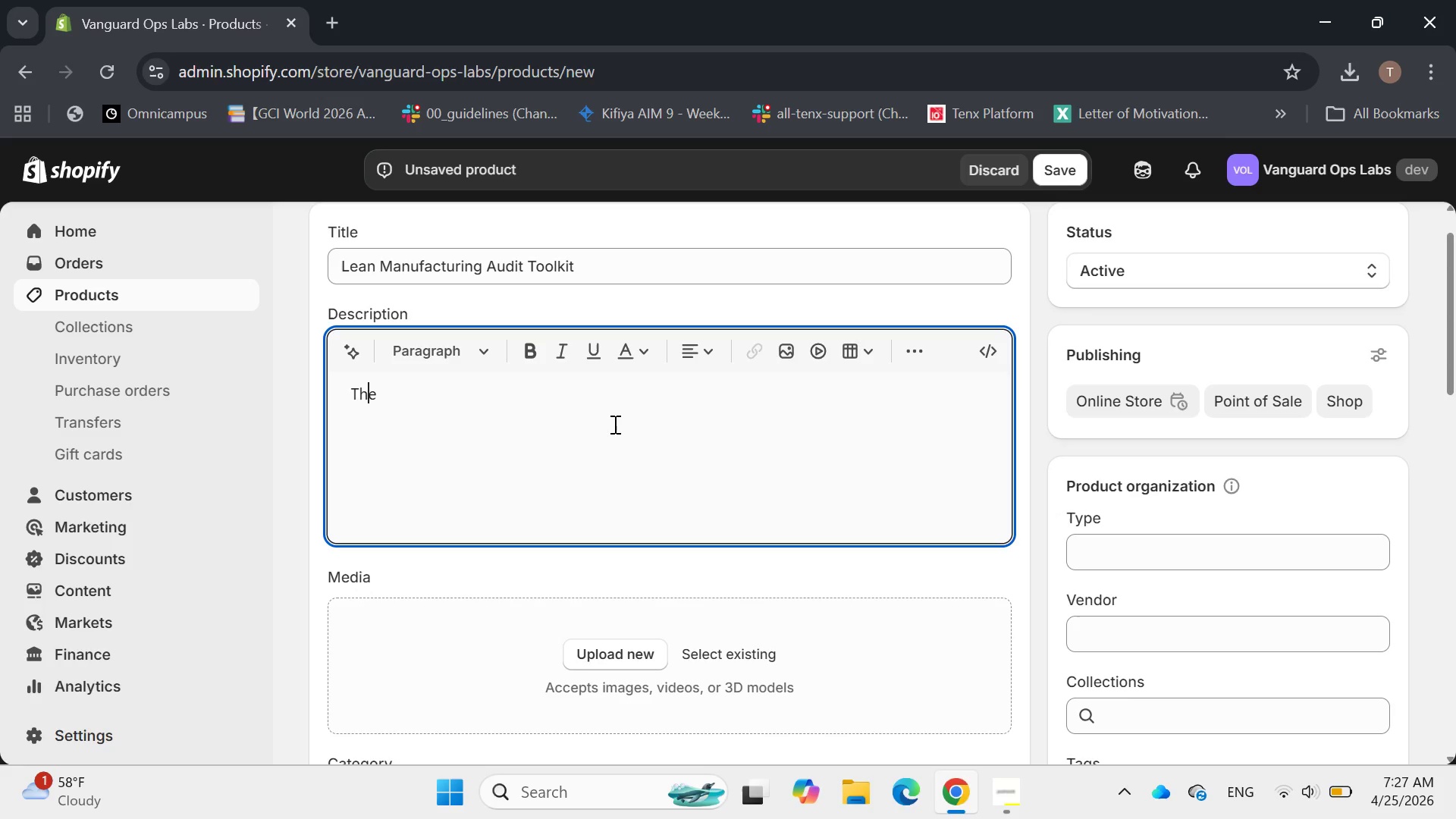 
key(ArrowRight)
 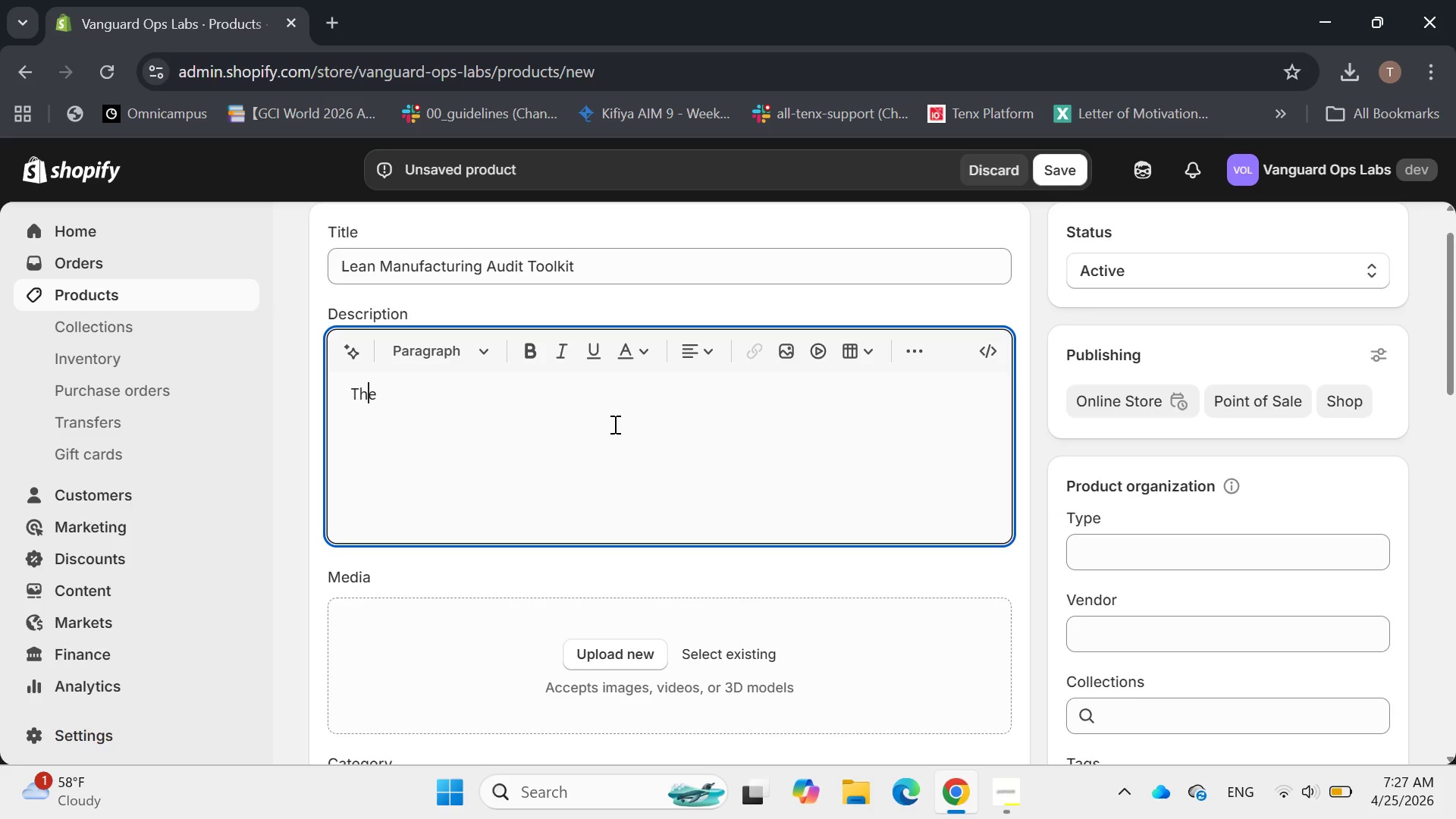 
key(ArrowRight)
 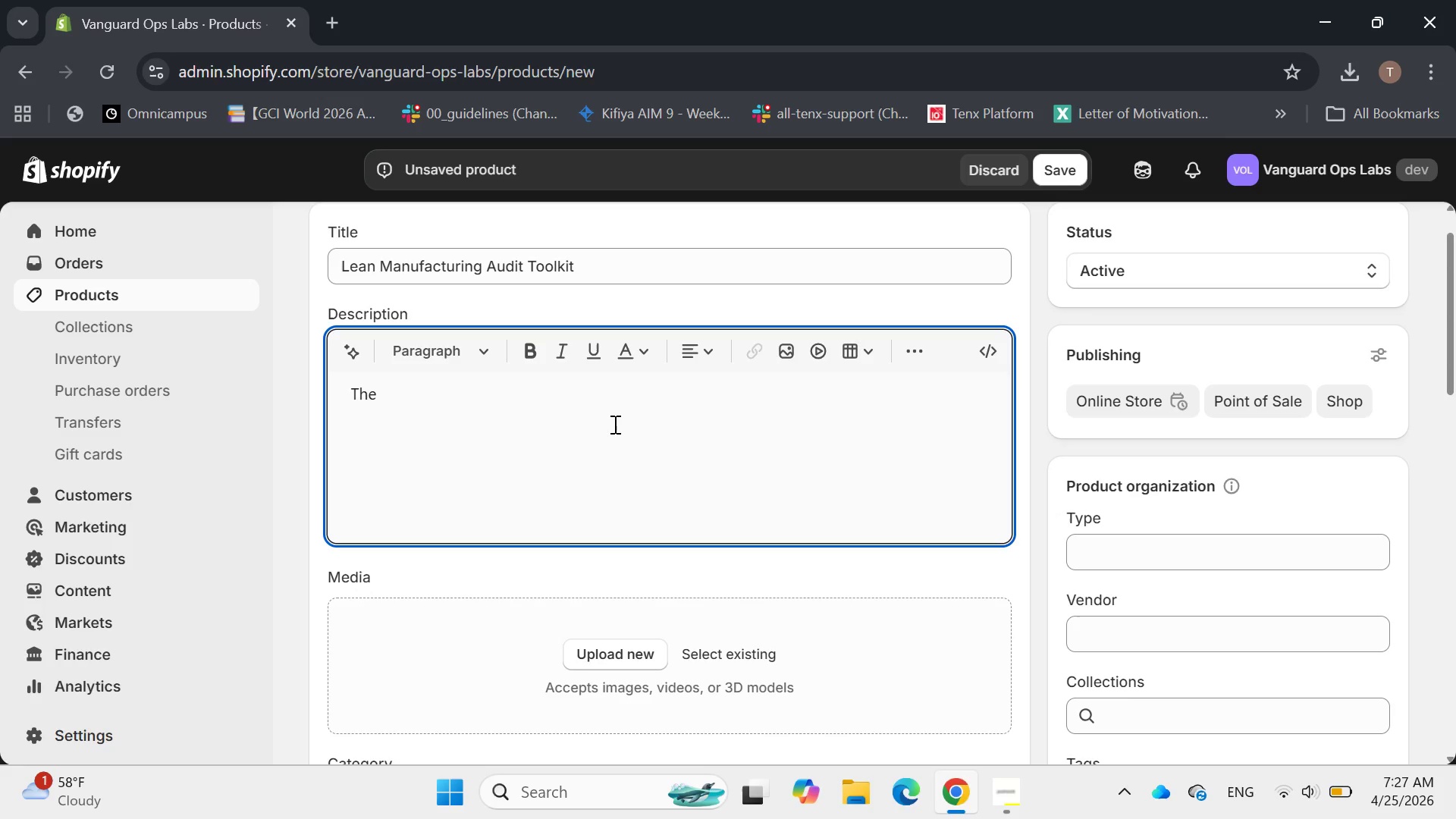 
key(Space)
 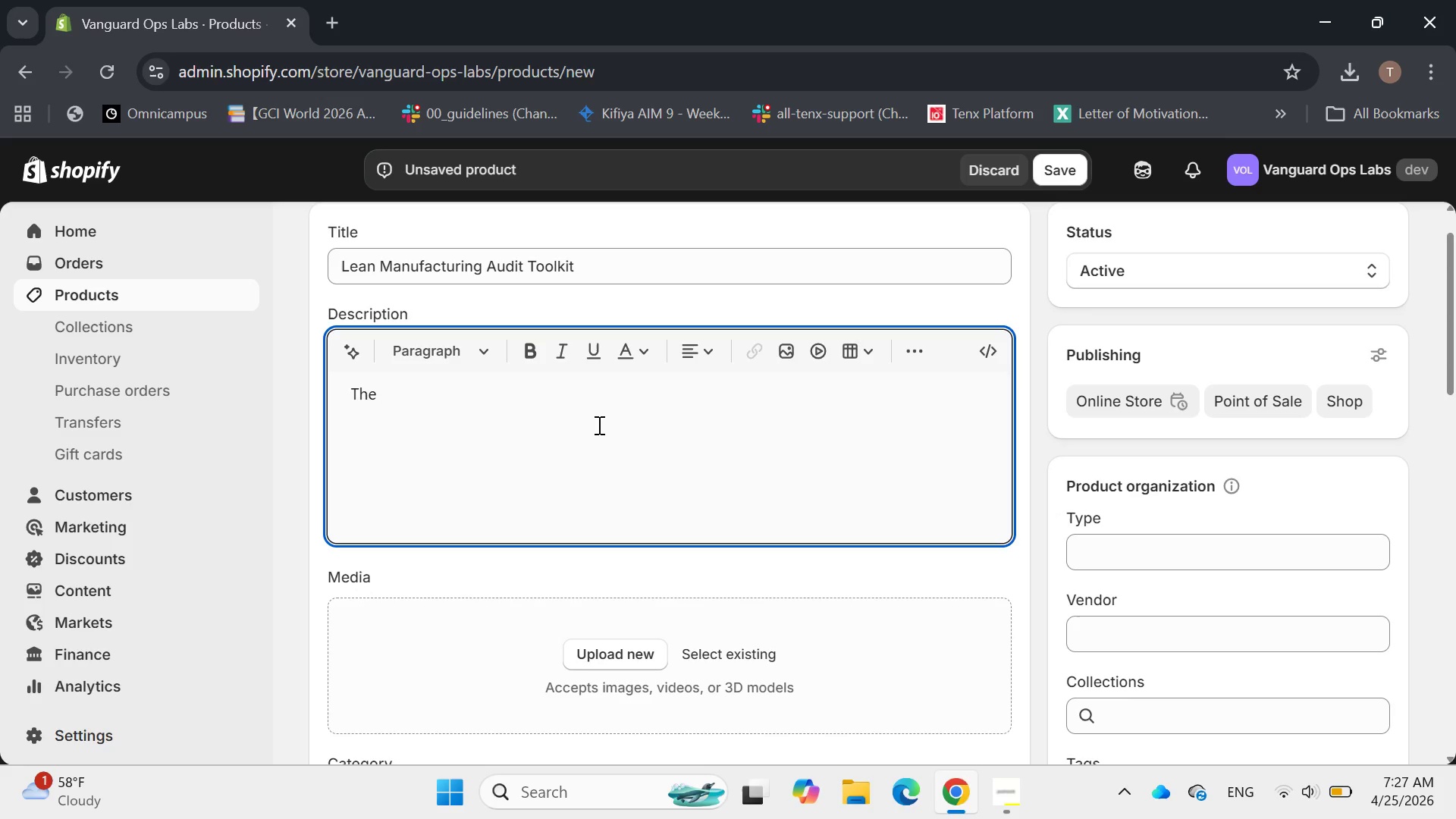 
type(Vangual Ops)
 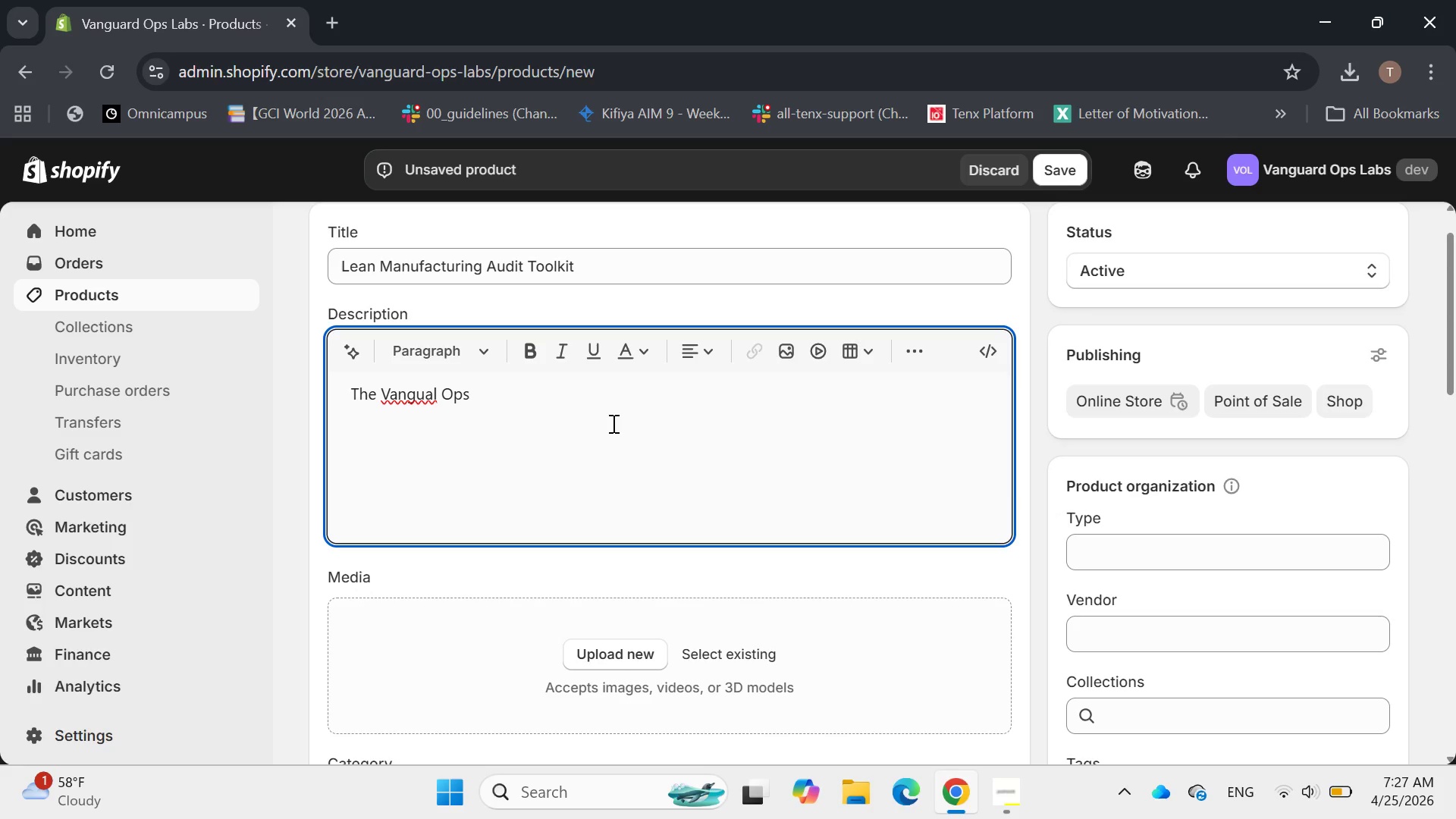 
left_click([437, 391])
 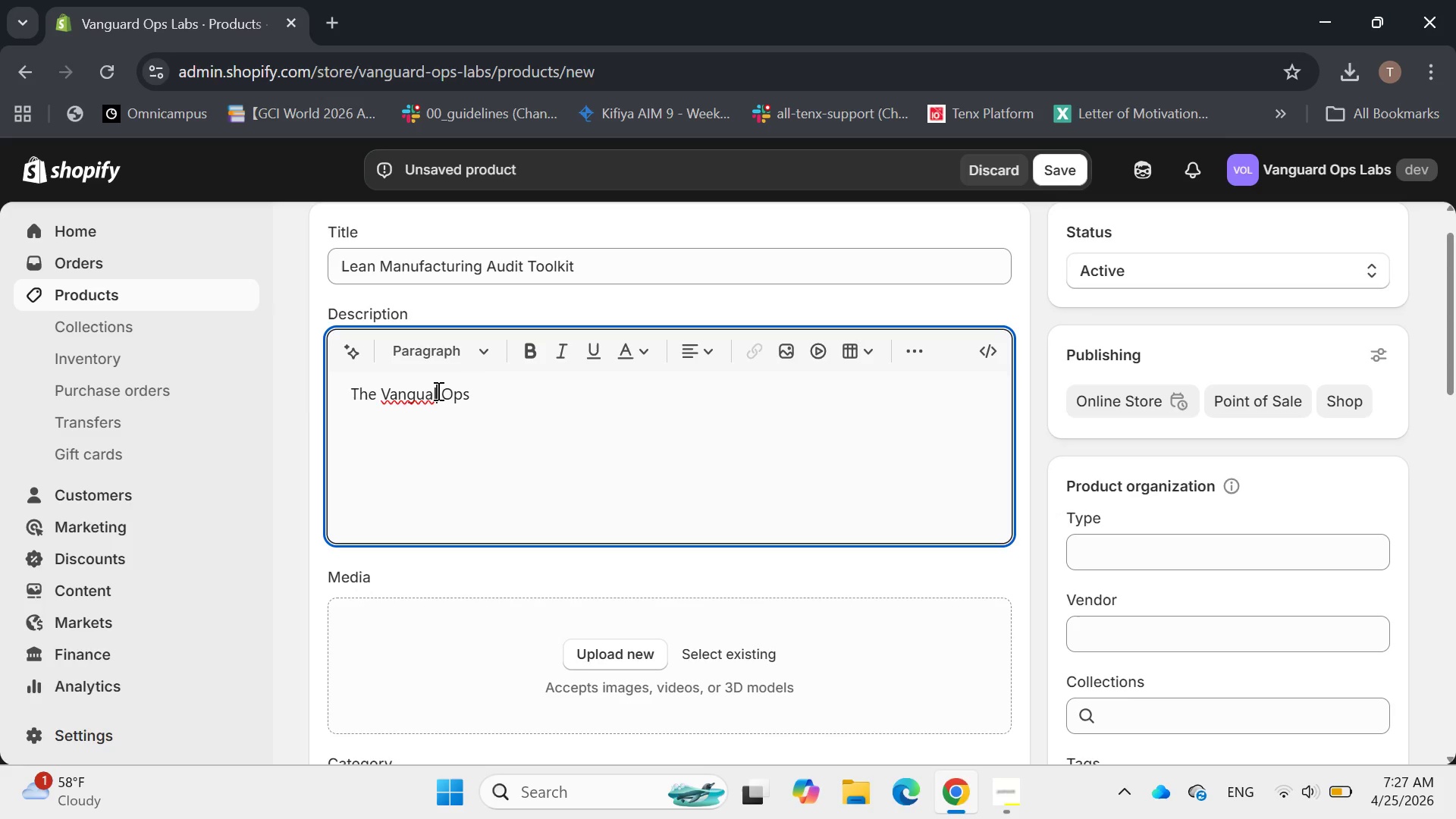 
key(Backspace)
type(rd)
 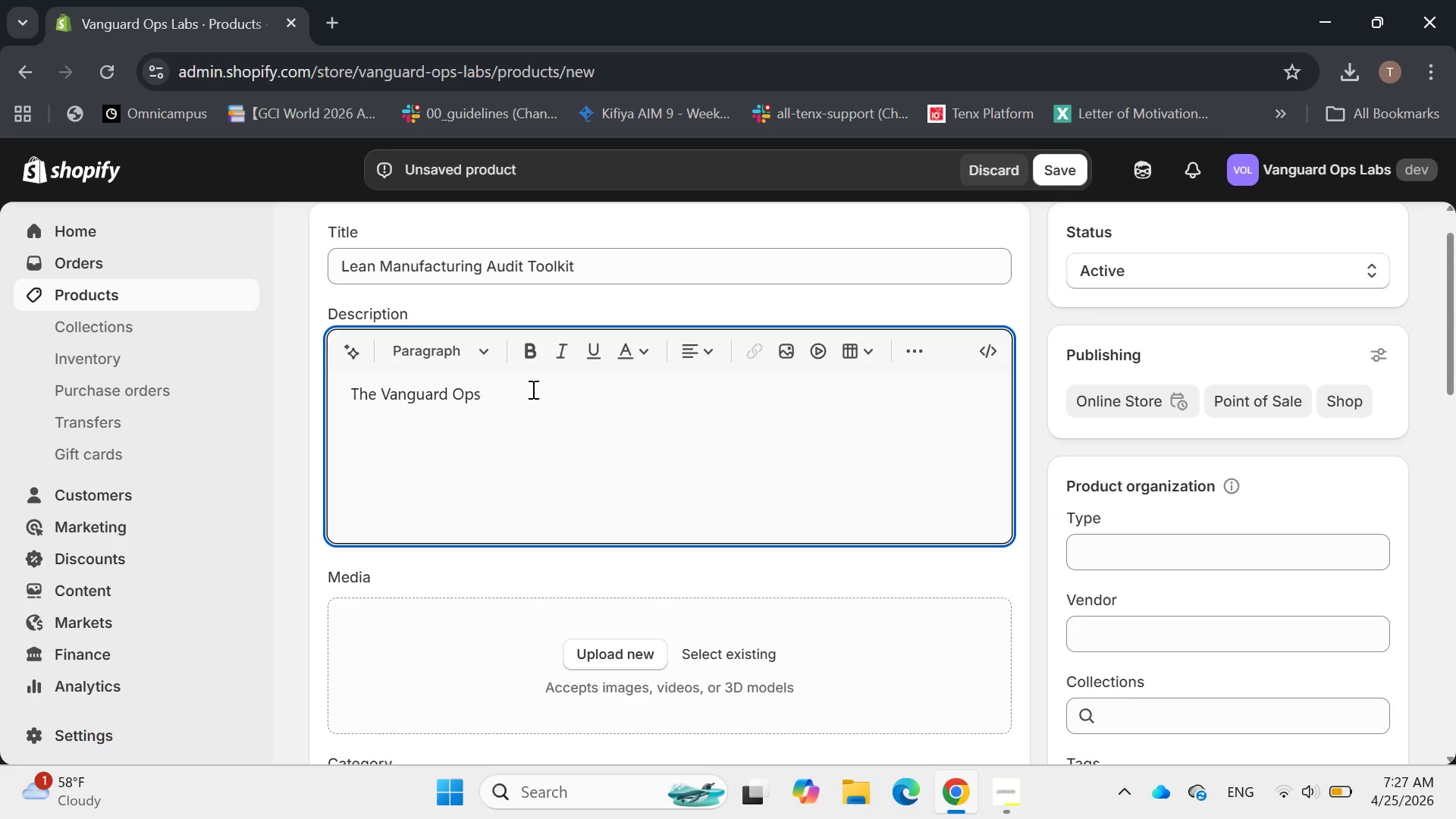 
left_click([544, 392])
 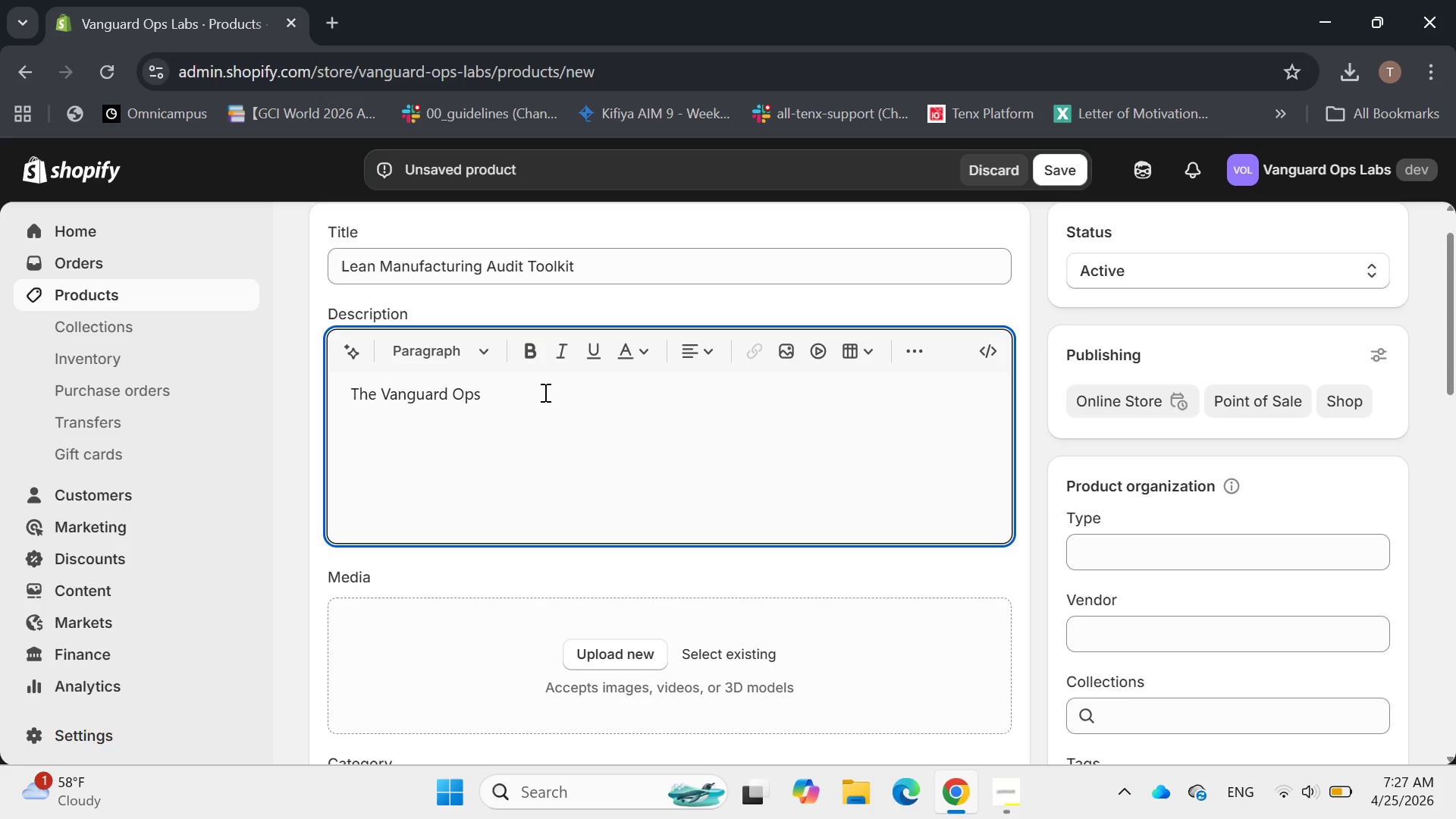 
hold_key(key=ShiftLeft, duration=0.83)
 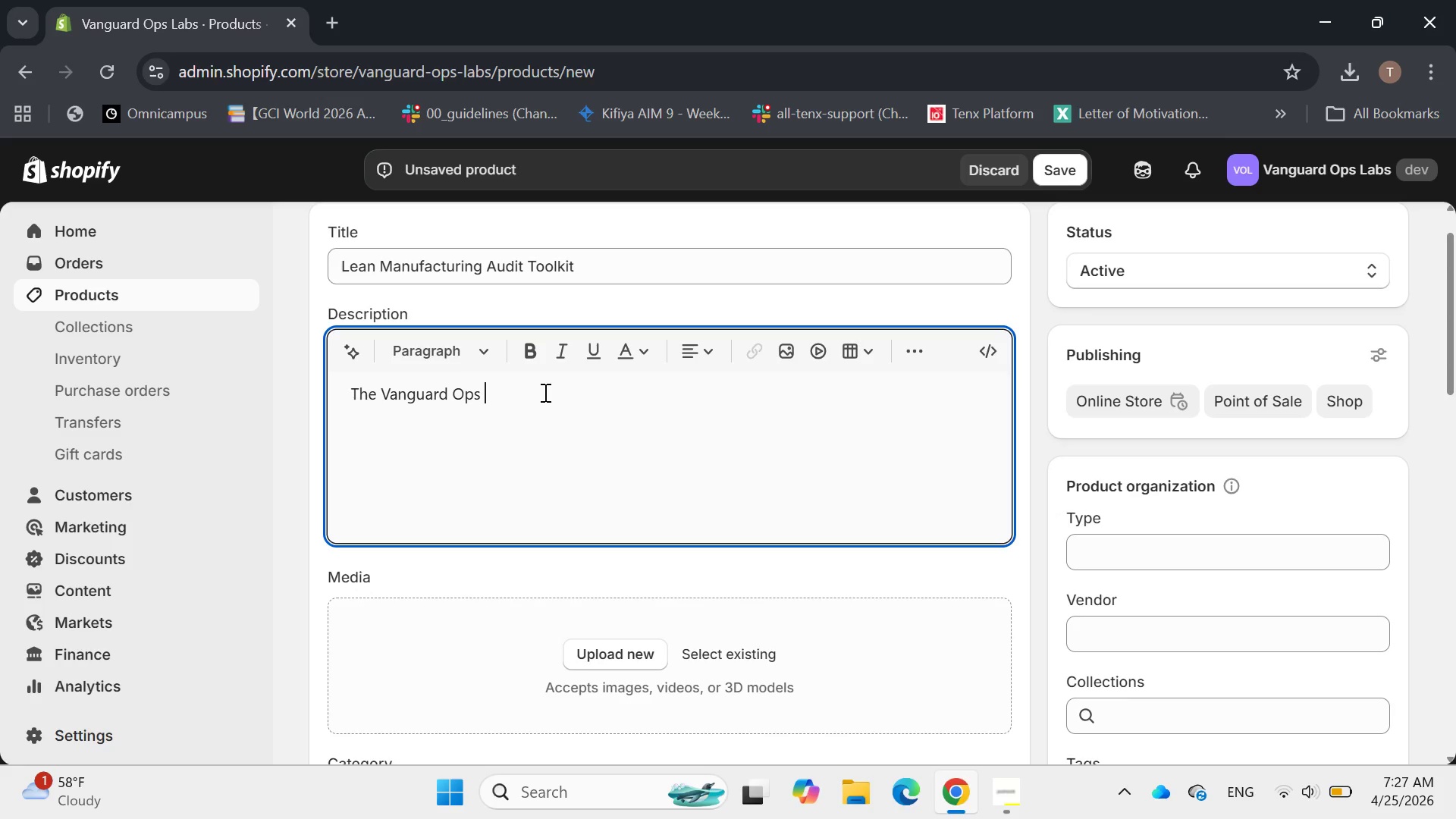 
type(Labs Lean Mana)
key(Backspace)
type(ufacturing Audit )
 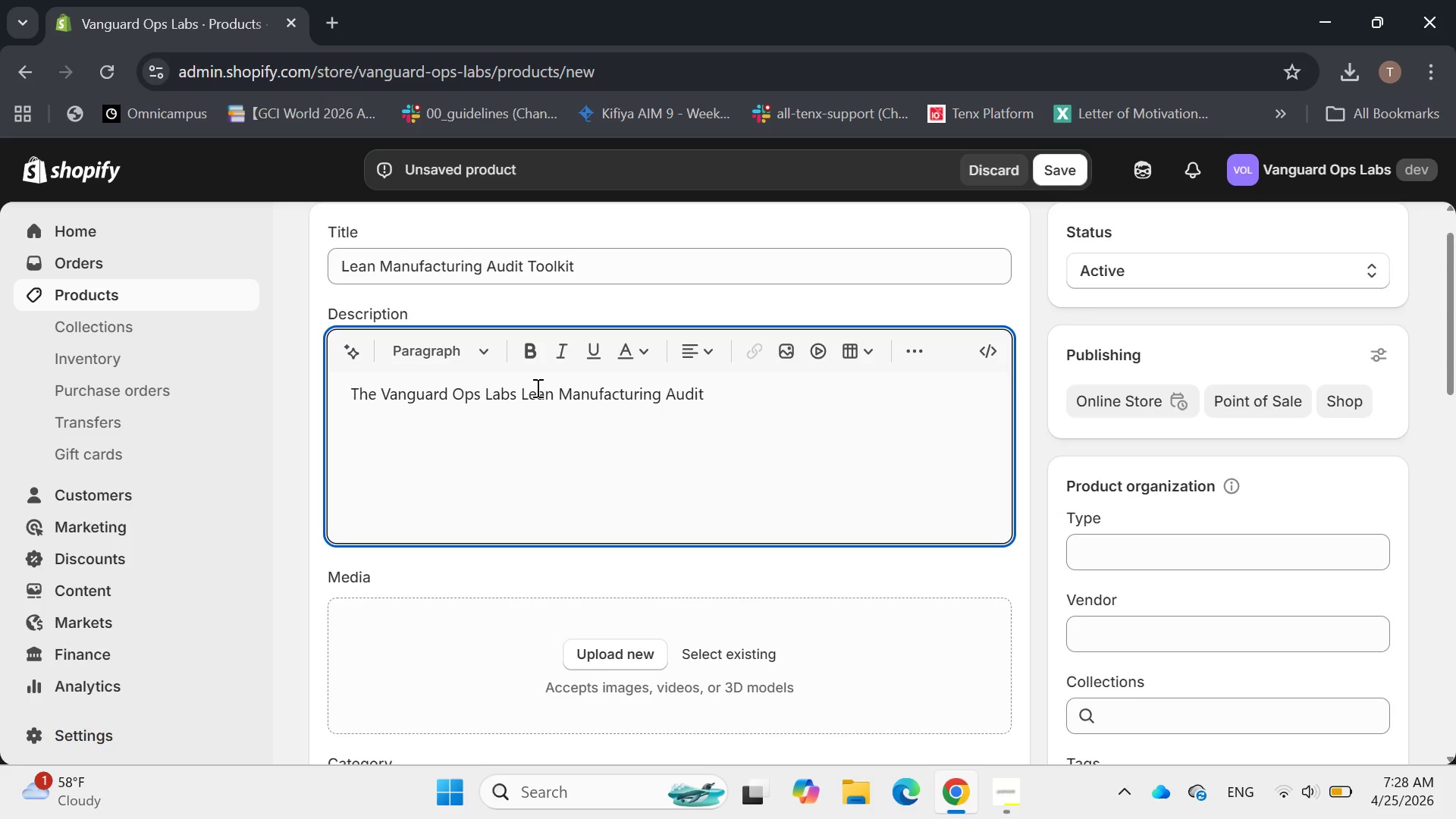 
type(Toolkit is gener)
key(Backspace)
key(Backspace)
key(Backspace)
key(Backspace)
key(Backspace)
type(engineering)
key(Backspace)
key(Backspace)
key(Backspace)
type(ed for manufacturing directors and q)
 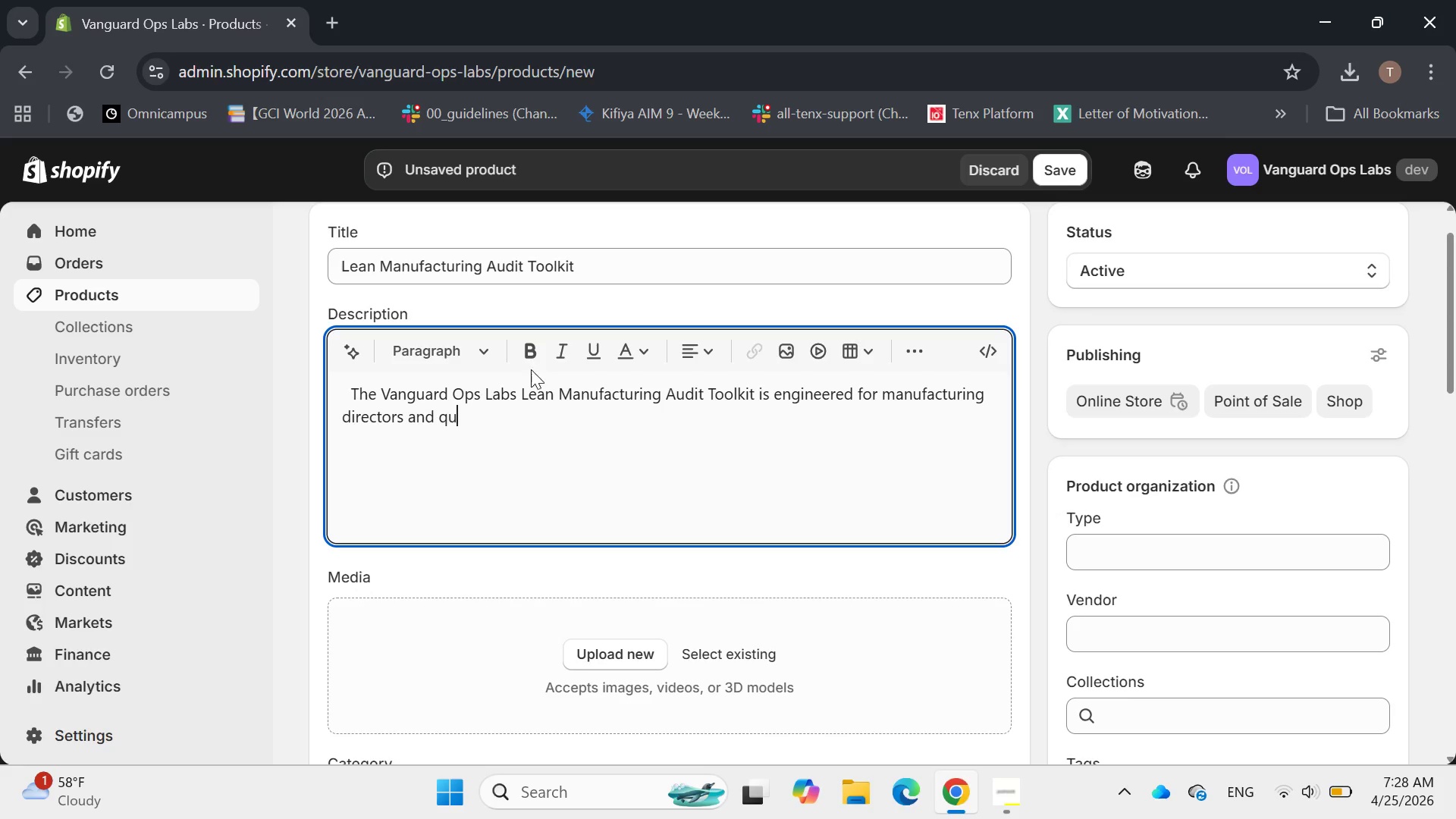 
type(uality assurance management )
key(Backspace)
key(Backspace)
key(Backspace)
key(Backspace)
key(Backspace)
type(r )
key(Backspace)
type(s striving for o)
key(Backspace)
type(pr)
key(Backspace)
type(eak )
 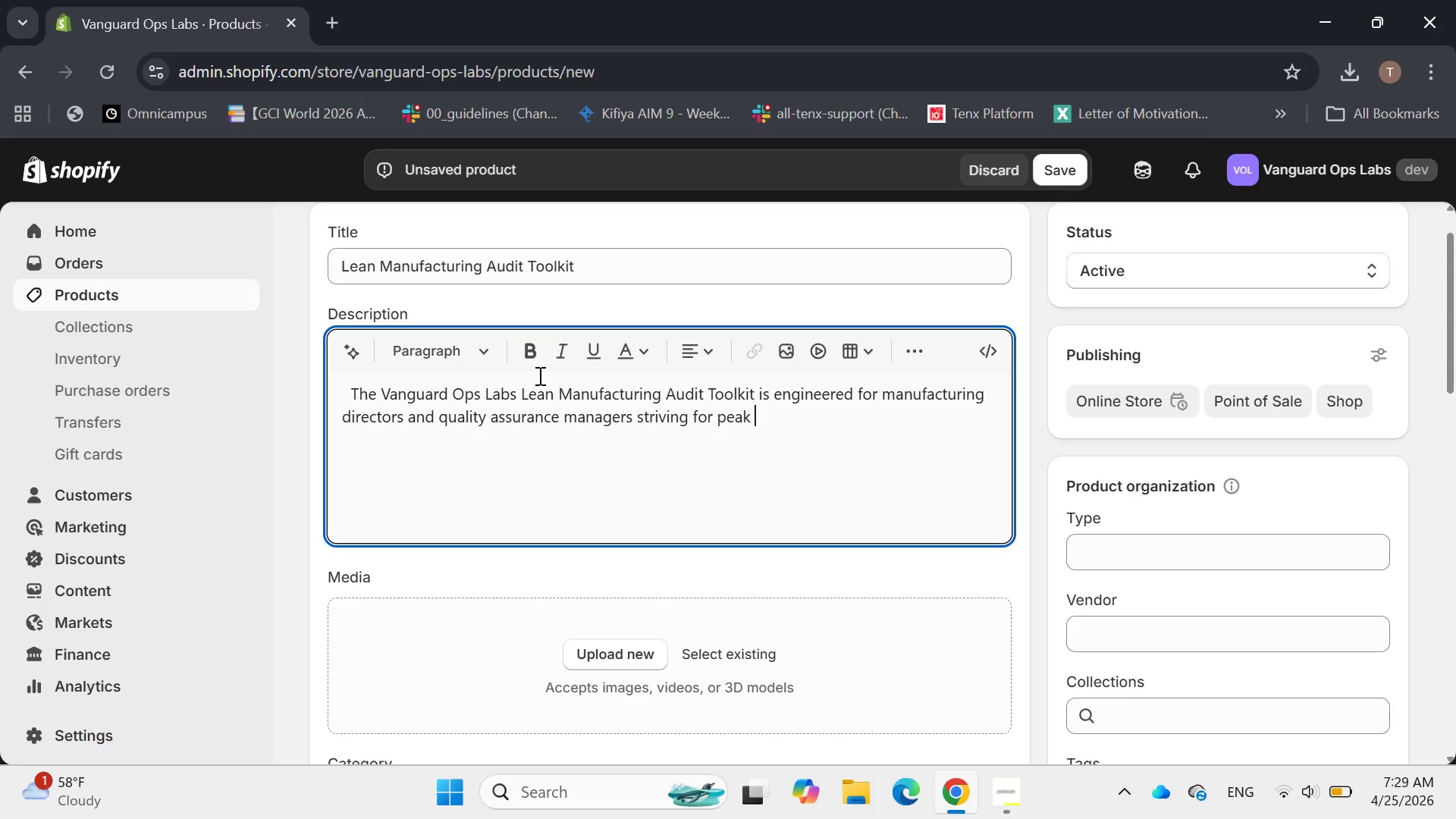 
type(operational efficiency. Thi)
 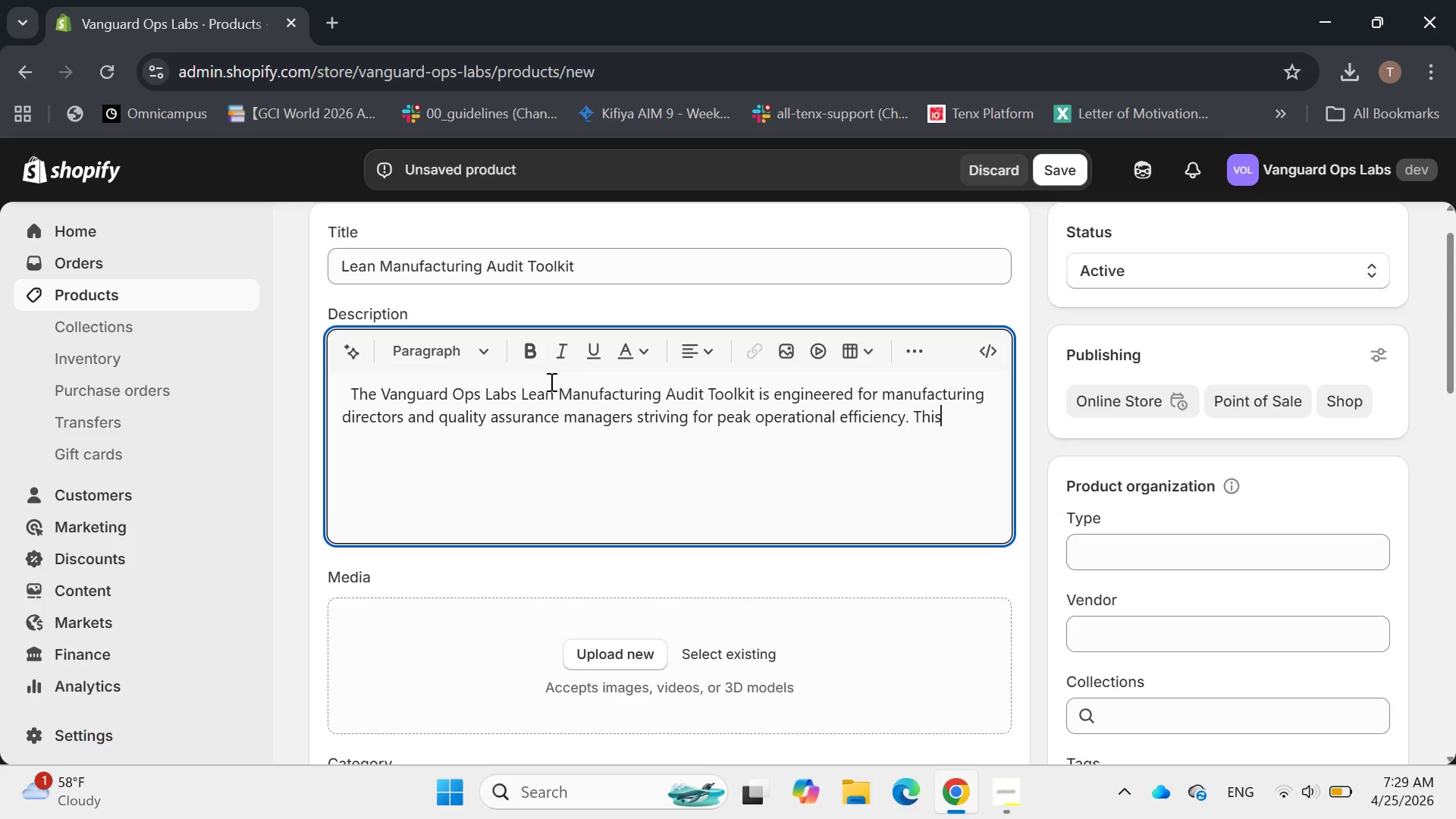 
 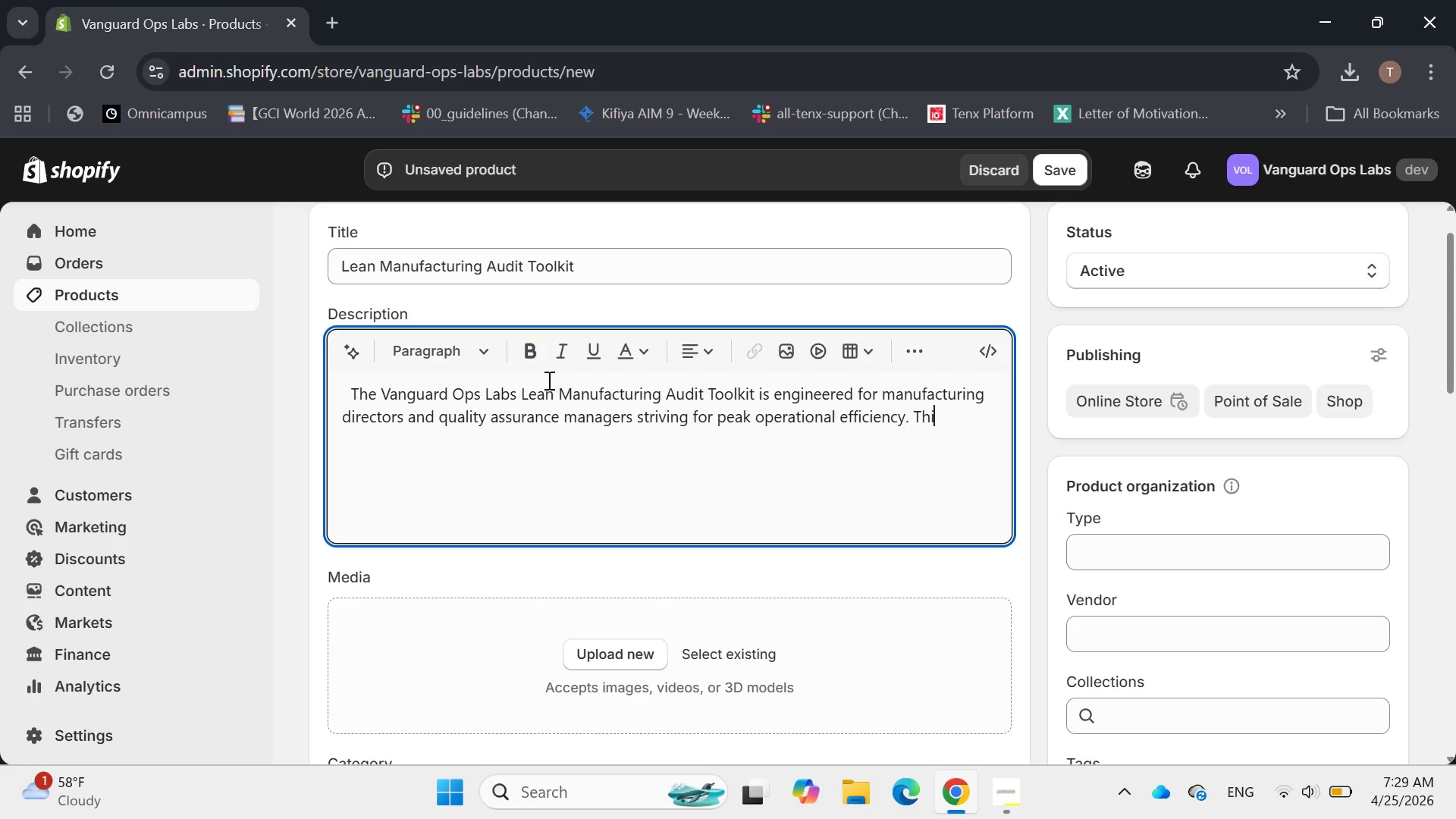 
type(s comprehenc)
key(Backspace)
type(sive )
 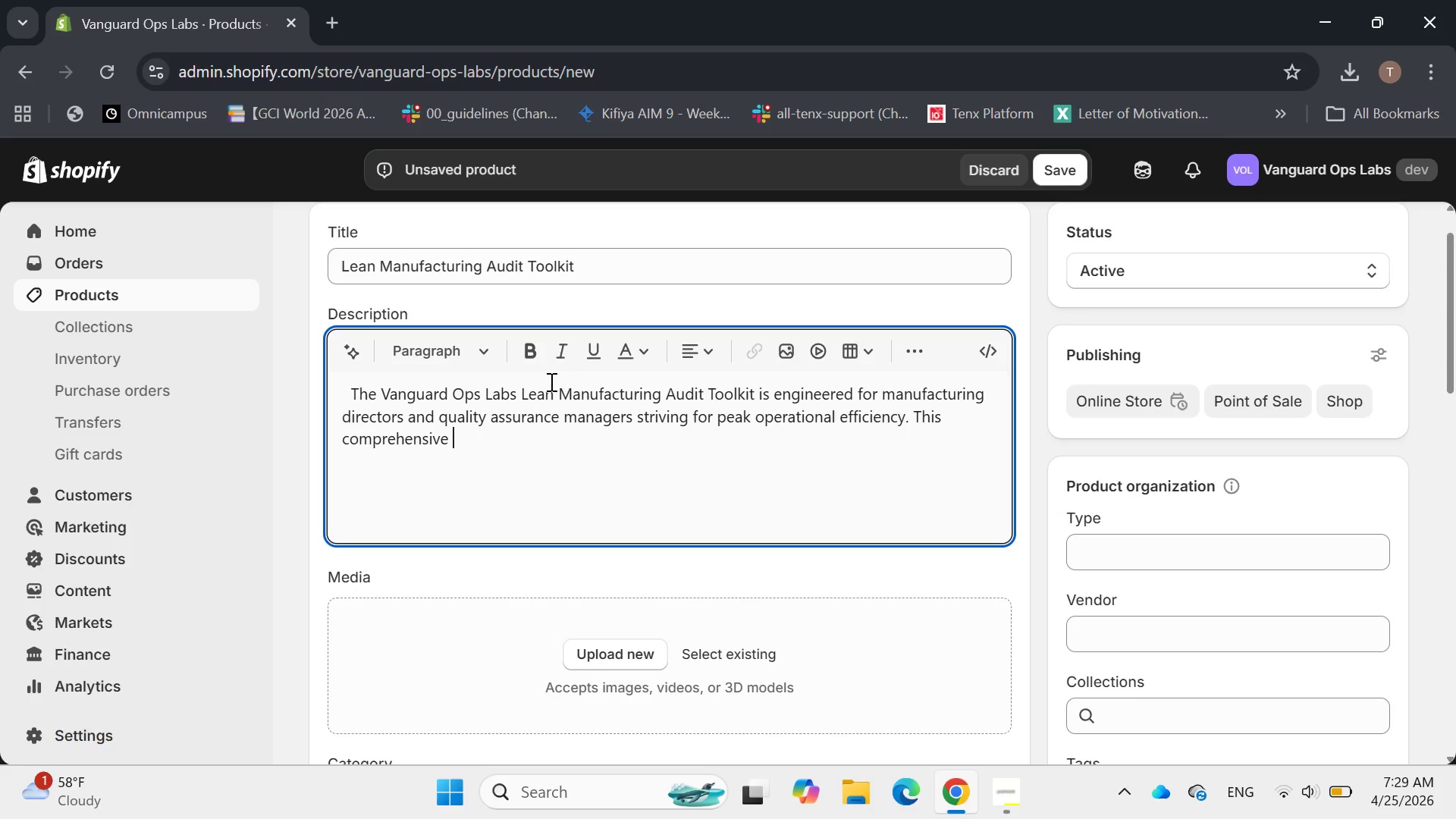 
type('consulting -in)
key(Backspace)
key(Backspace)
key(Backspace)
key(Backspace)
type(-in-b)
 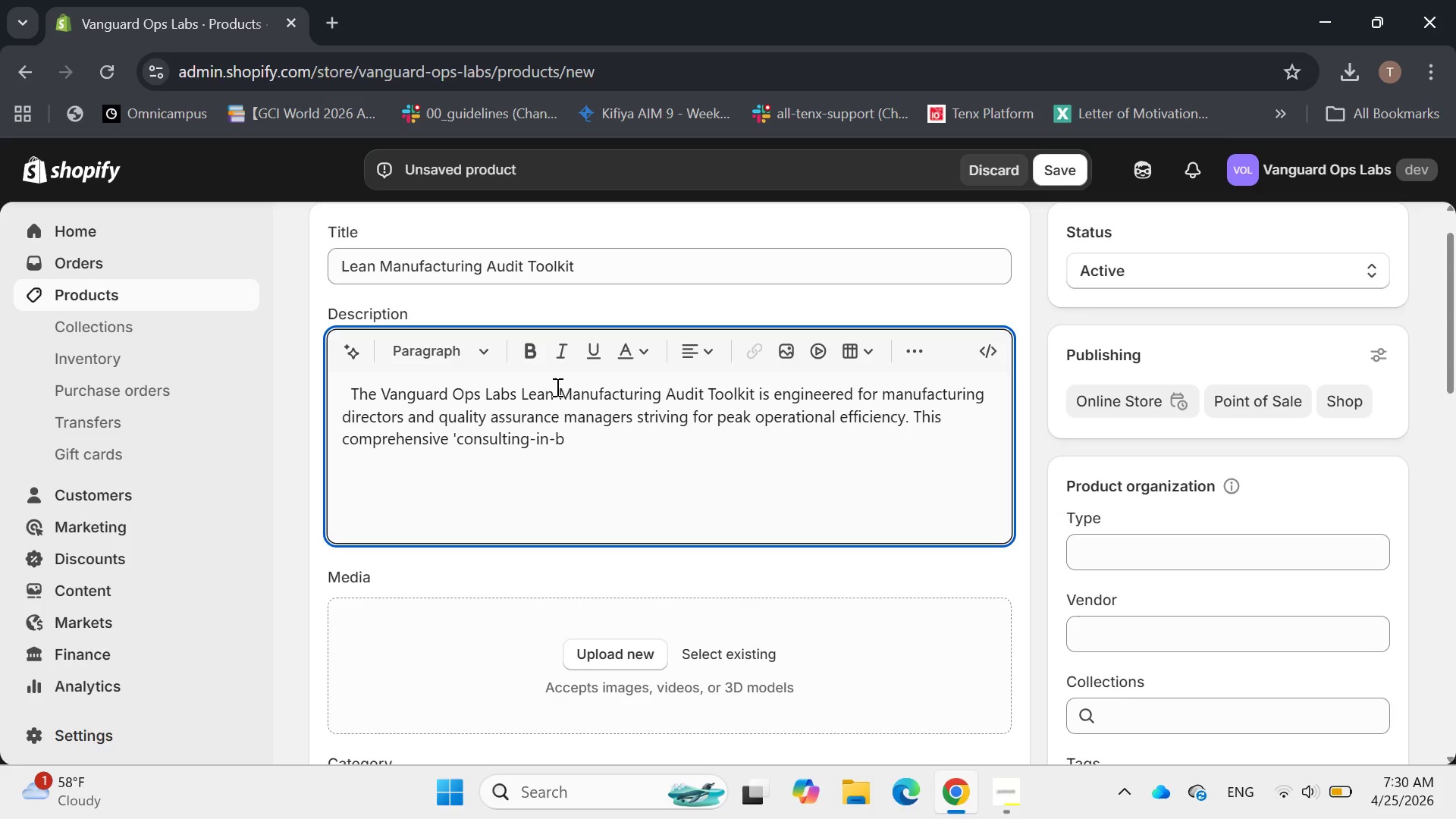 
key(Backspace)
type(Box)
 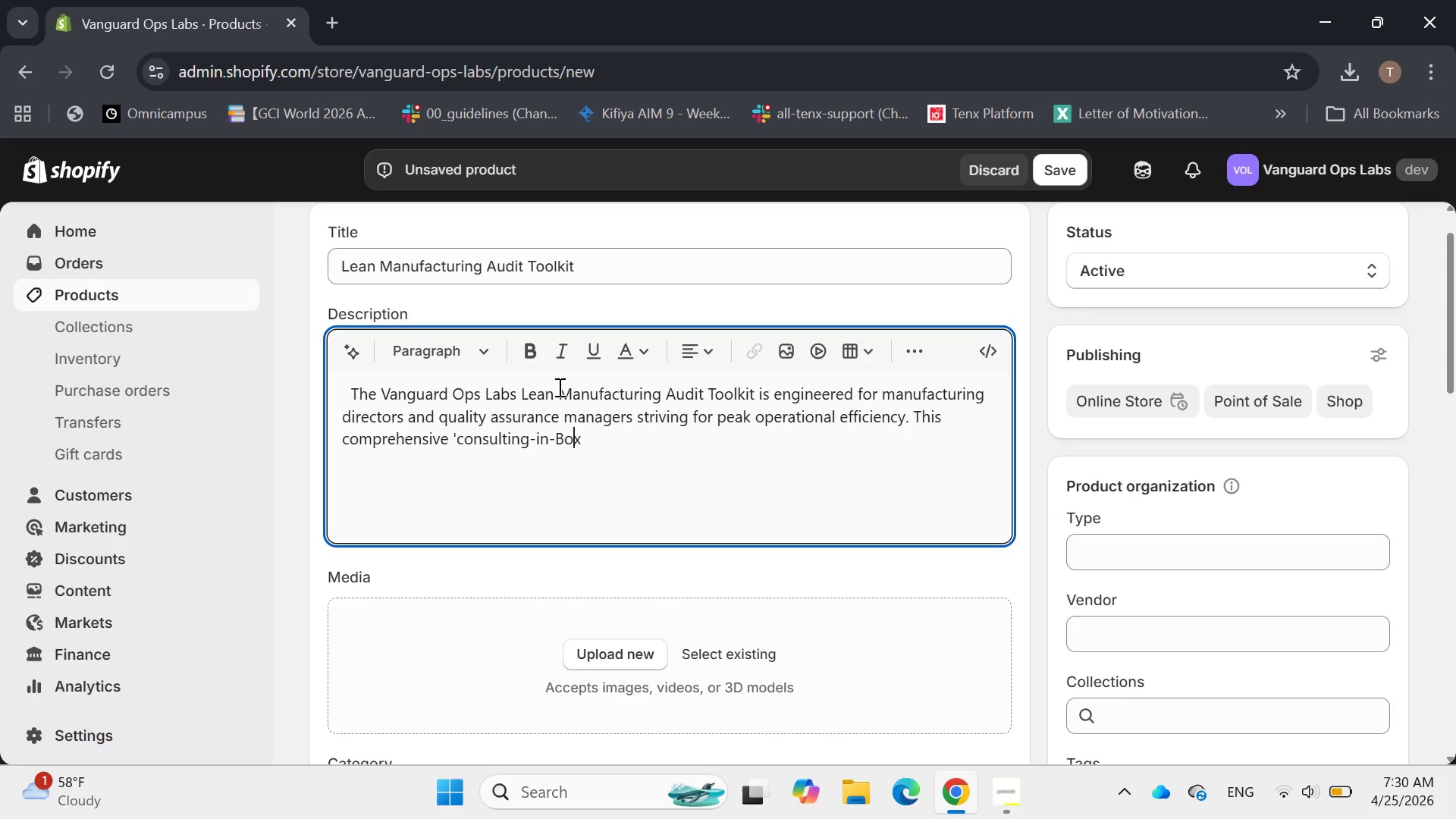 
 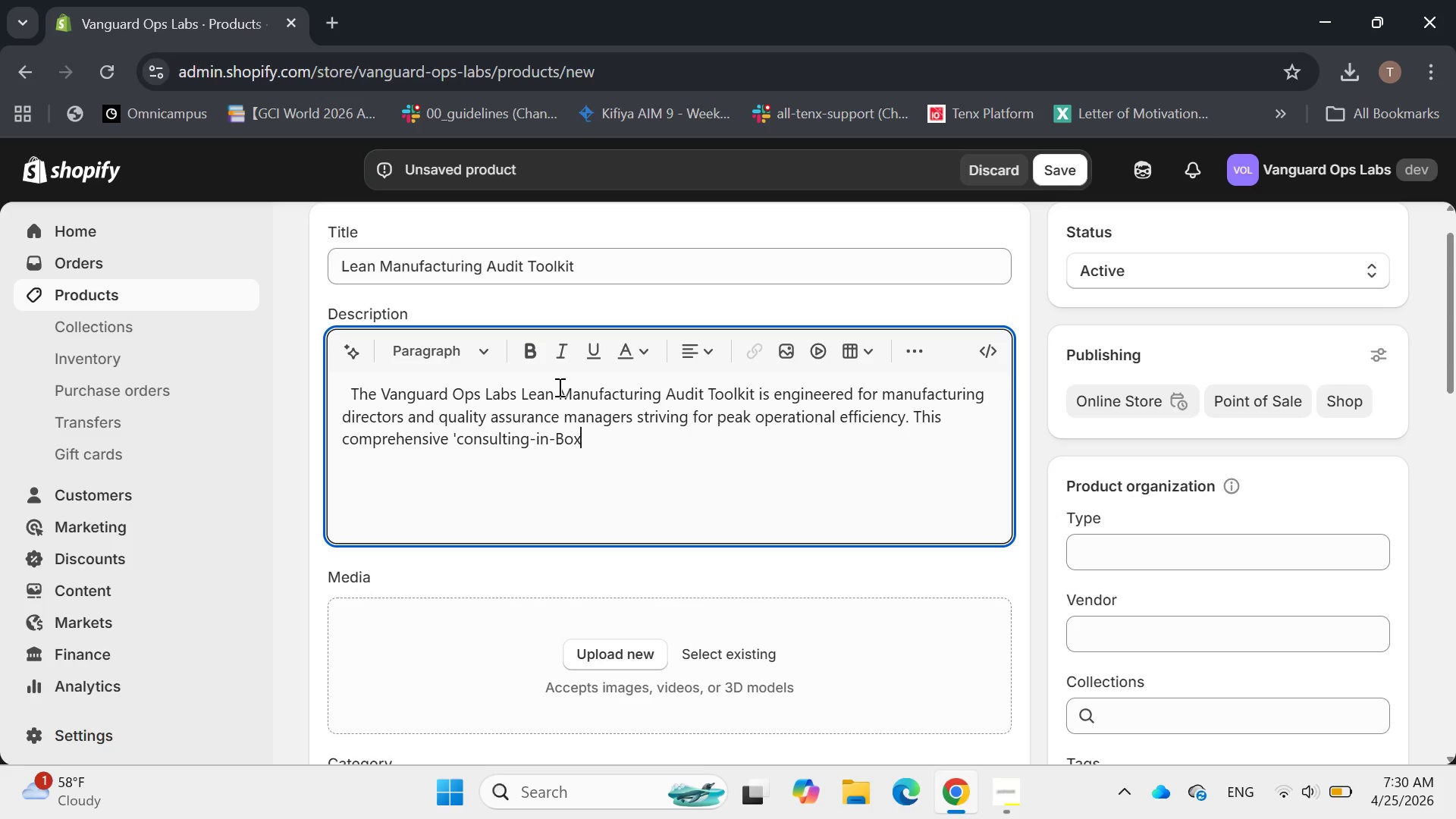 
hold_key(key=ArrowLeft, duration=0.73)
 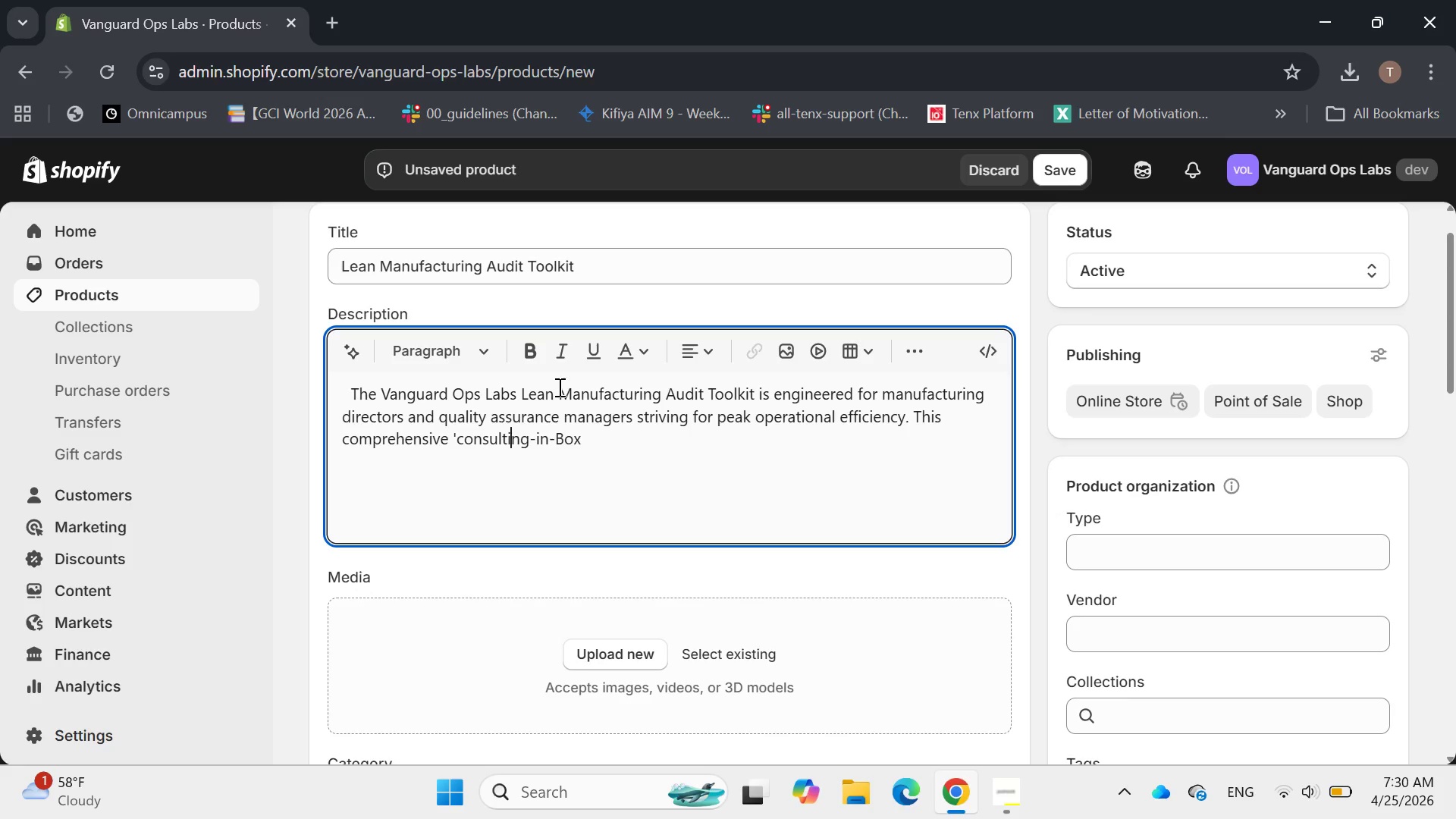 
key(ArrowLeft)
 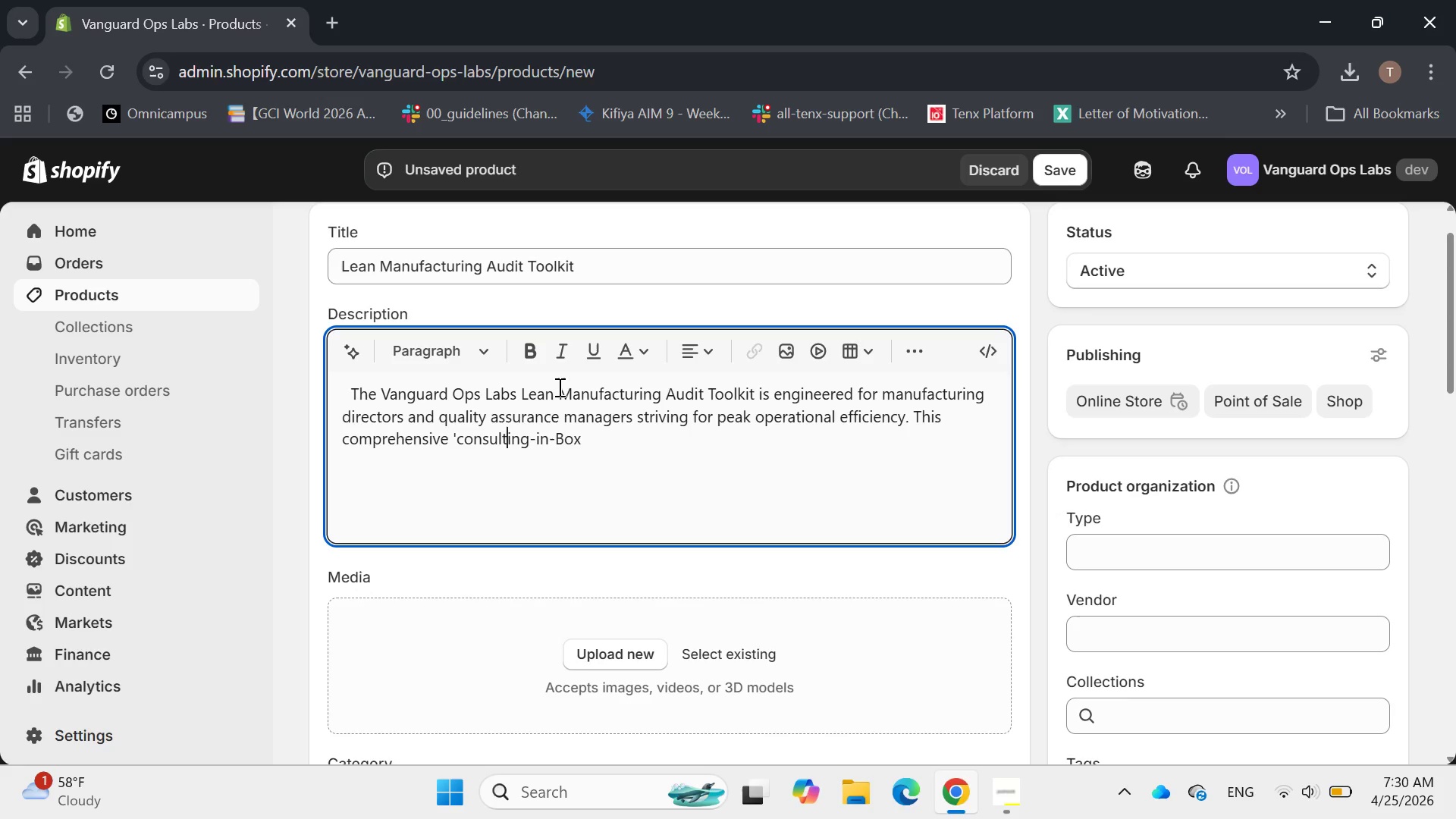 
key(ArrowLeft)
 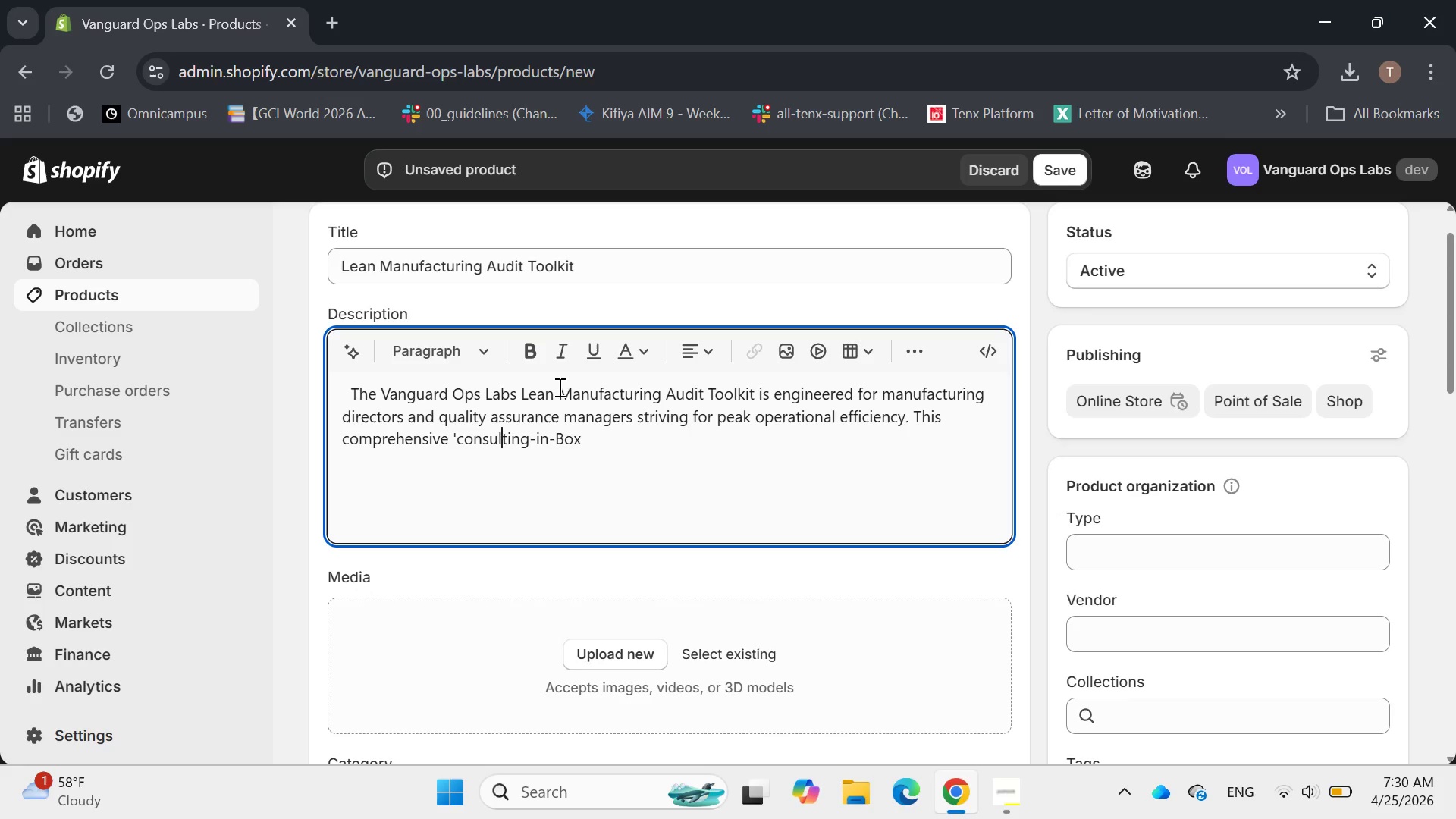 
key(ArrowLeft)
 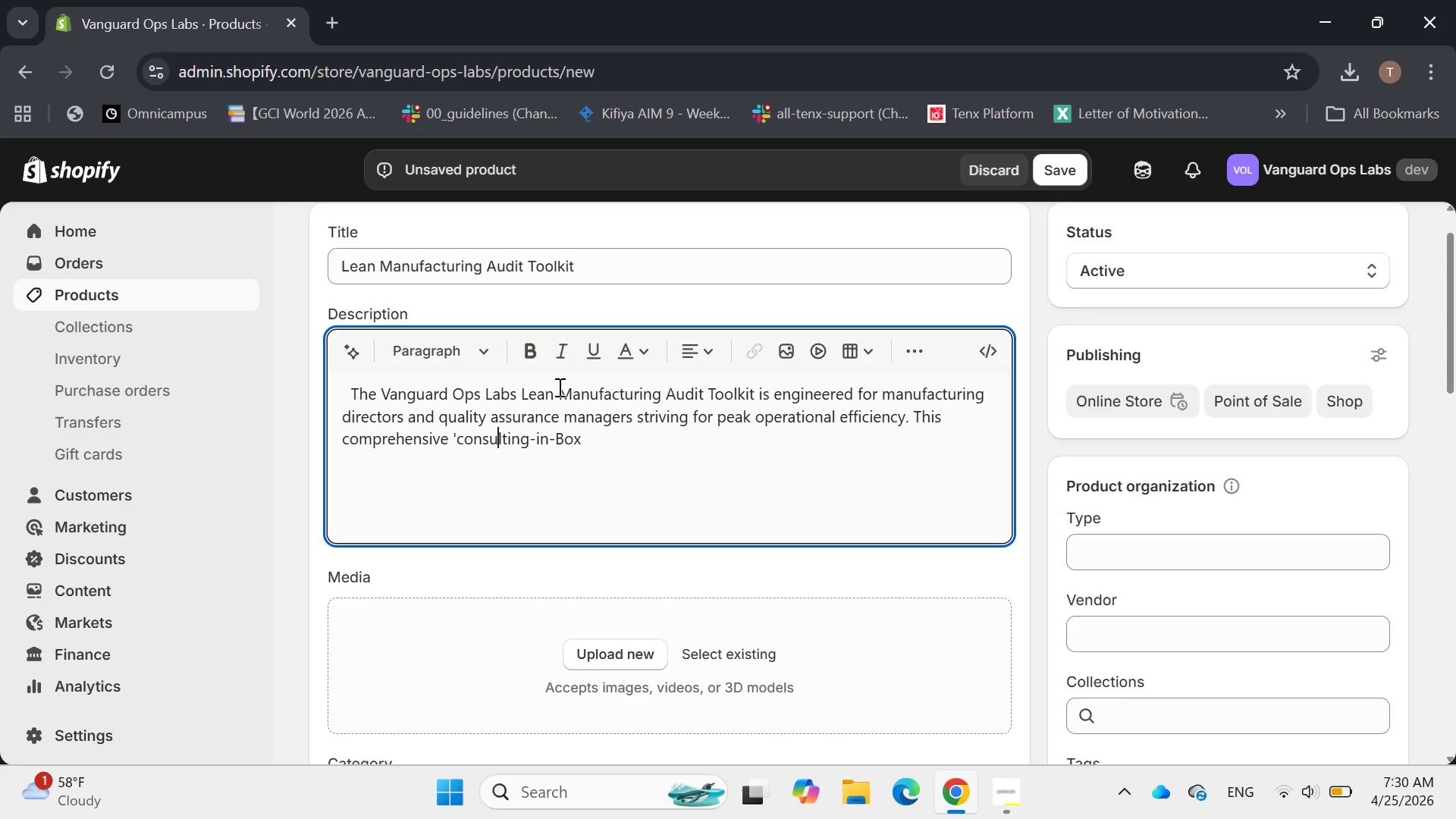 
key(ArrowLeft)
 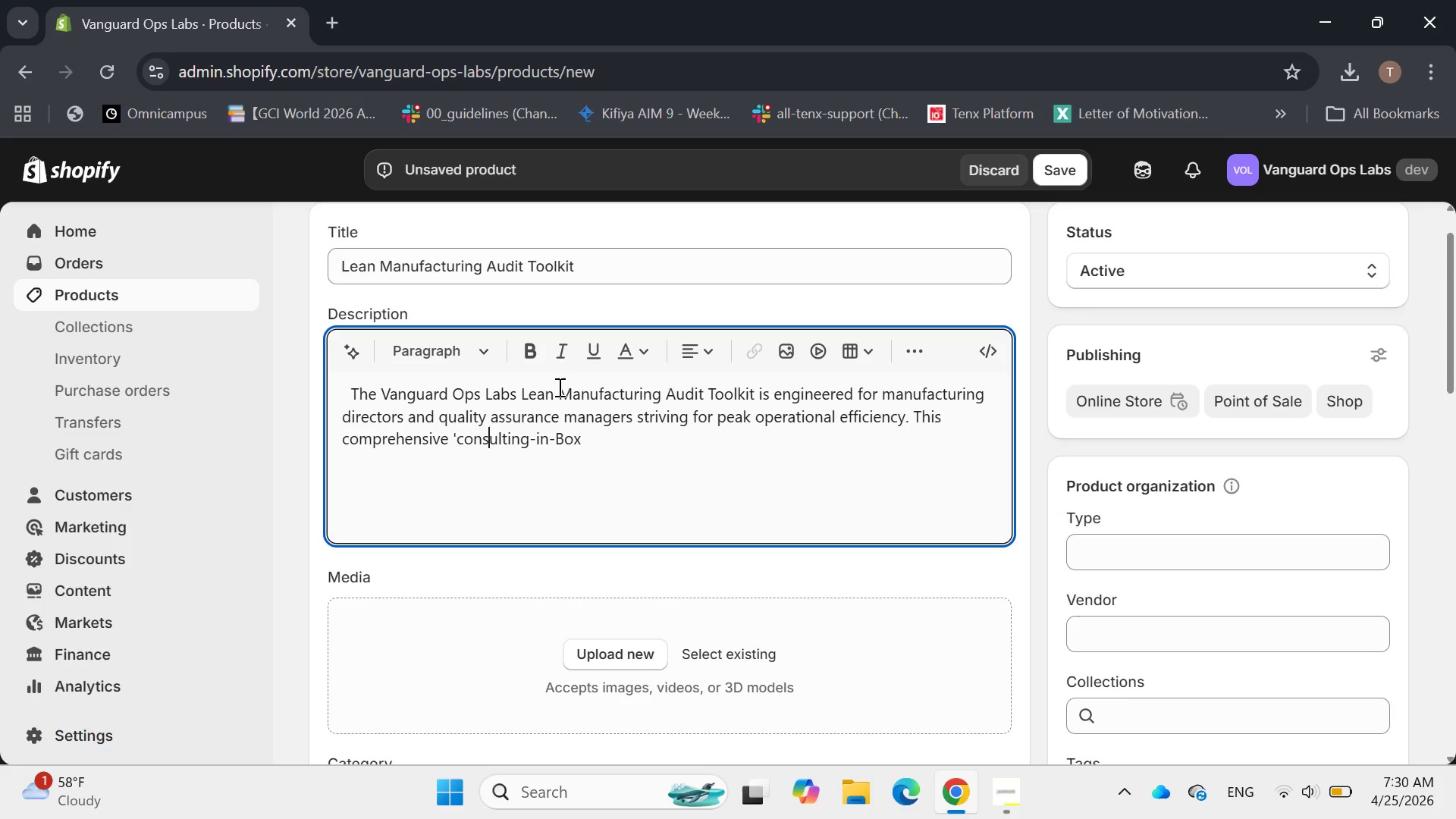 
key(ArrowLeft)
 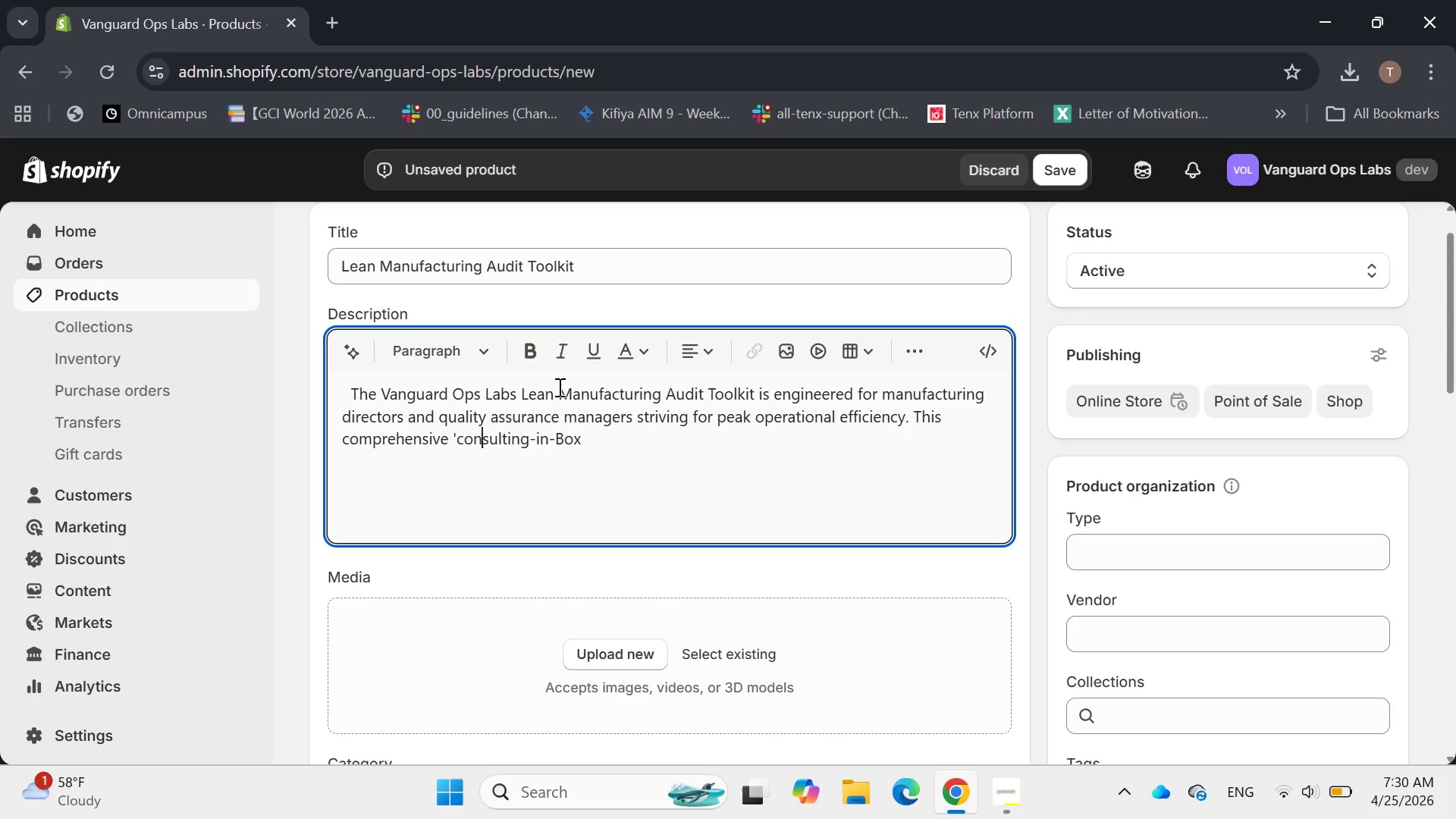 
key(ArrowLeft)
 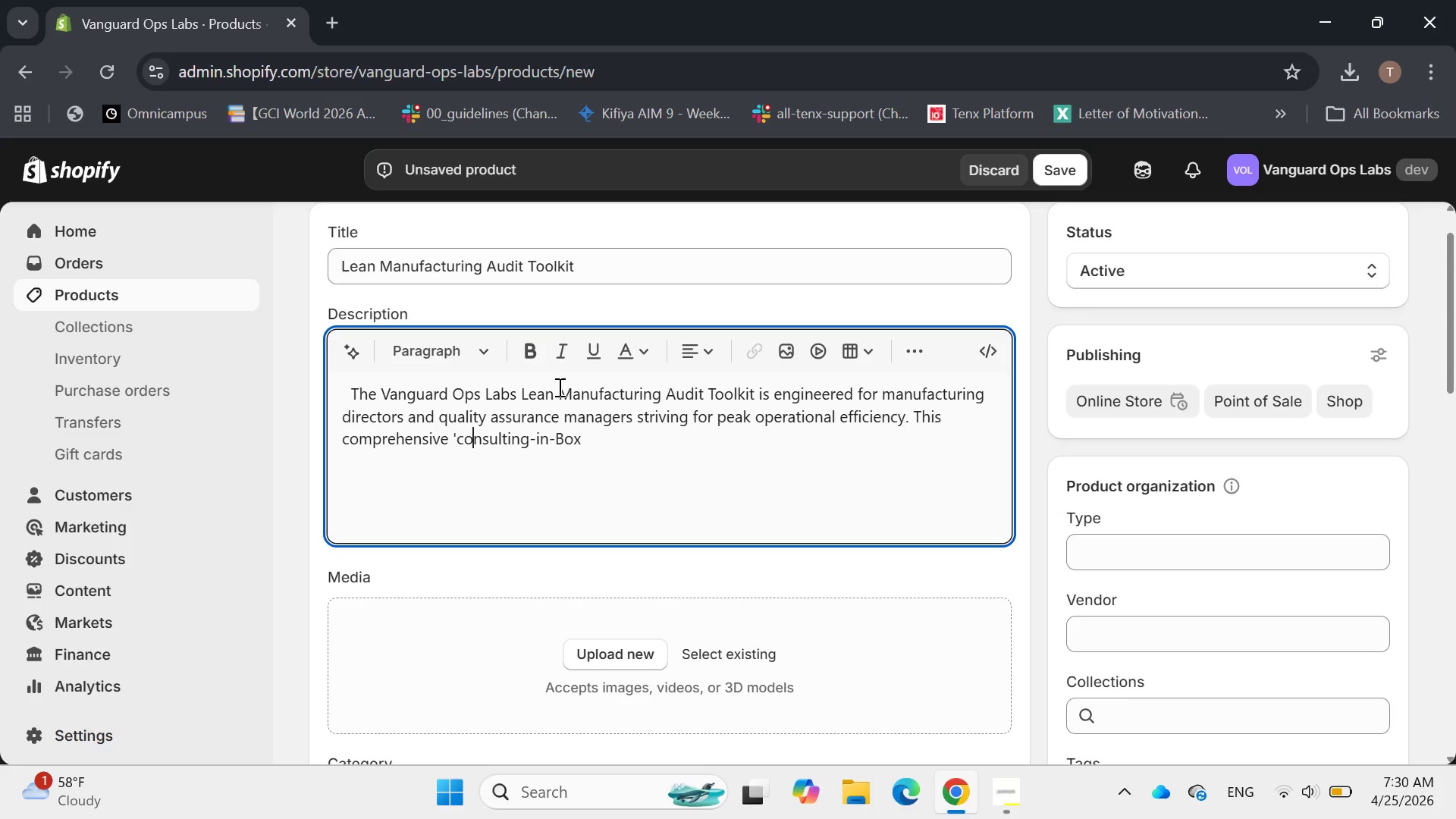 
key(ArrowLeft)
 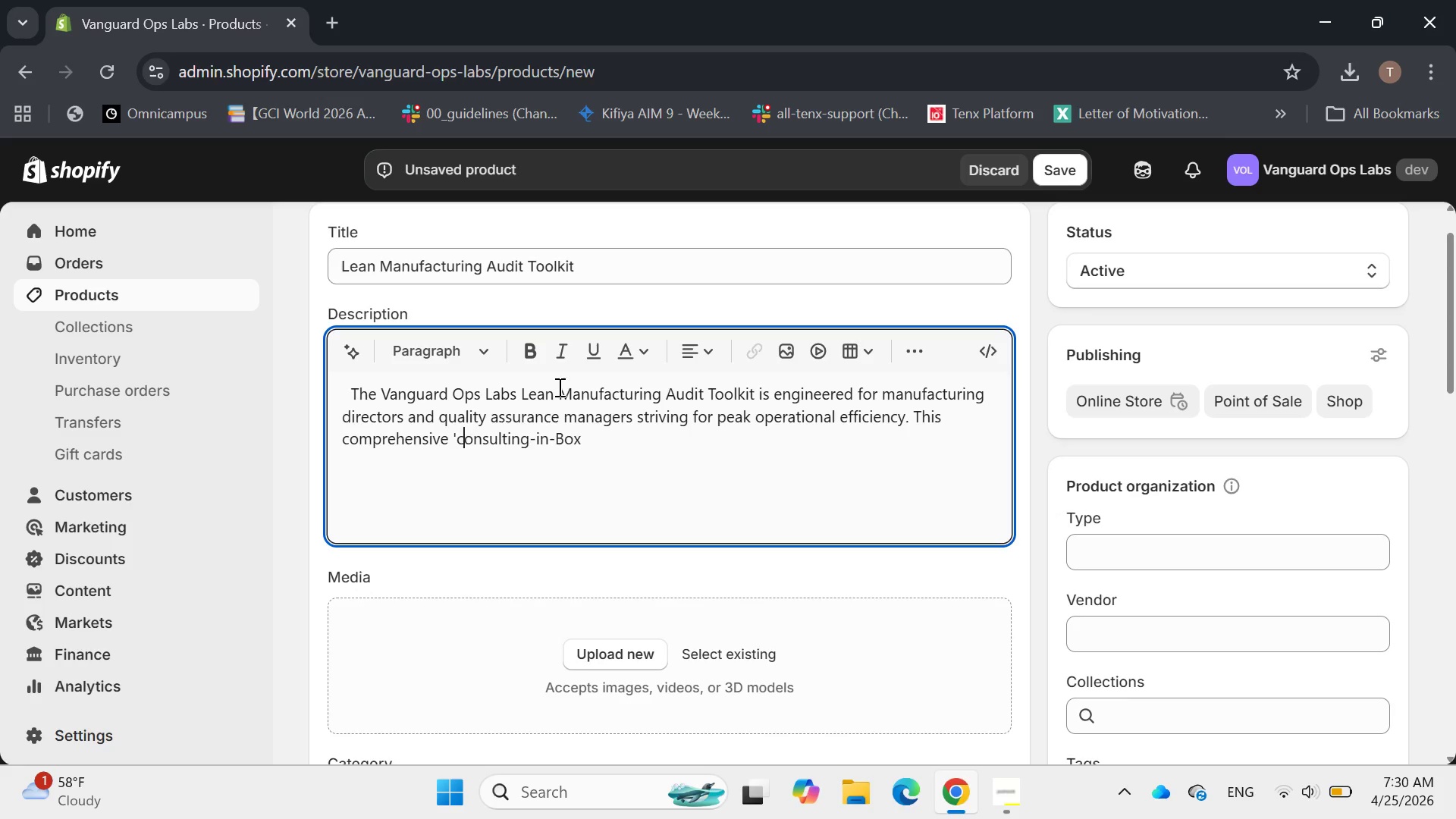 
key(Backspace)
type(C' Solu)
key(Backspace)
key(Backspace)
key(Backspace)
key(Backspace)
type(sol)
 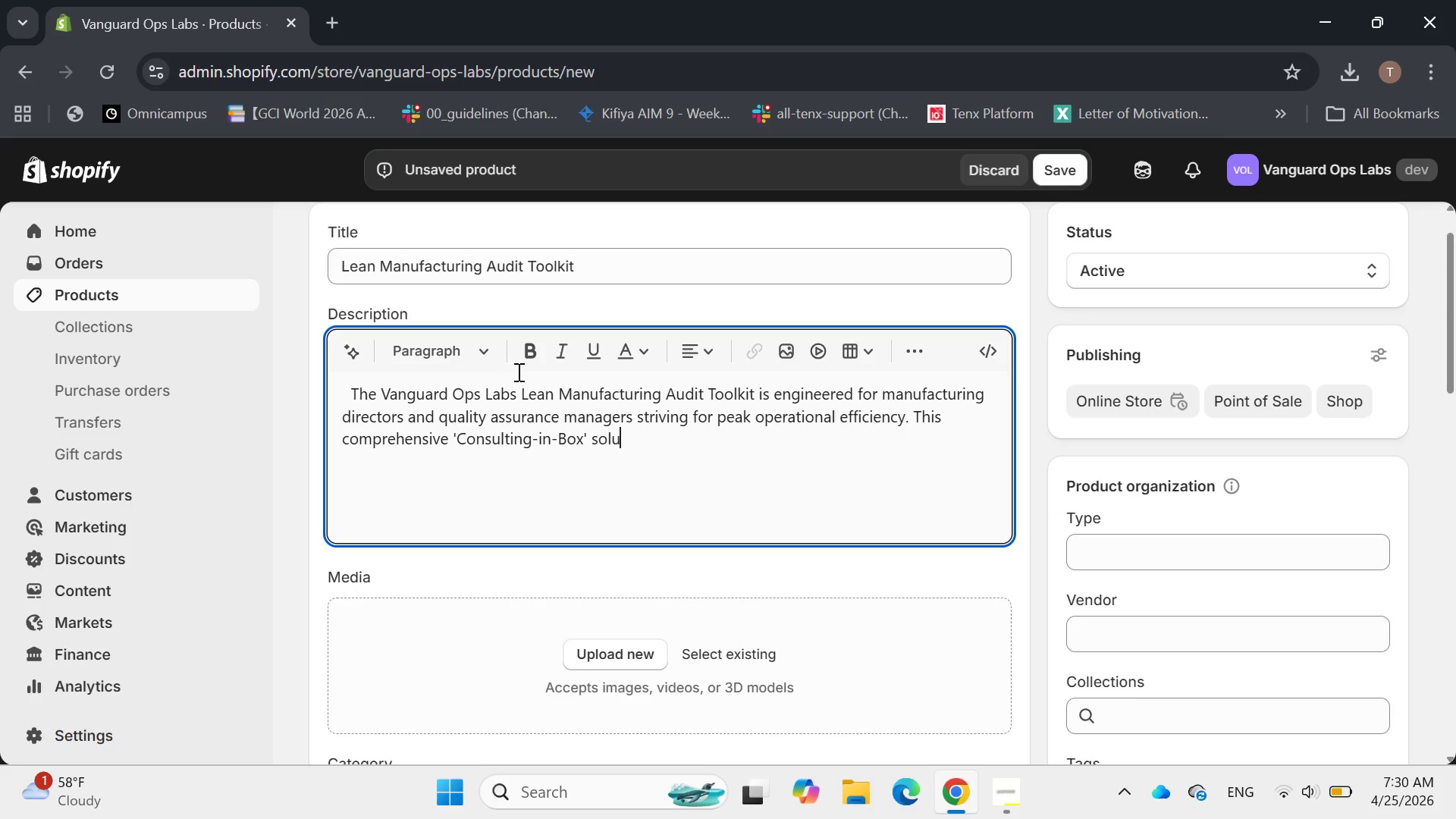 
 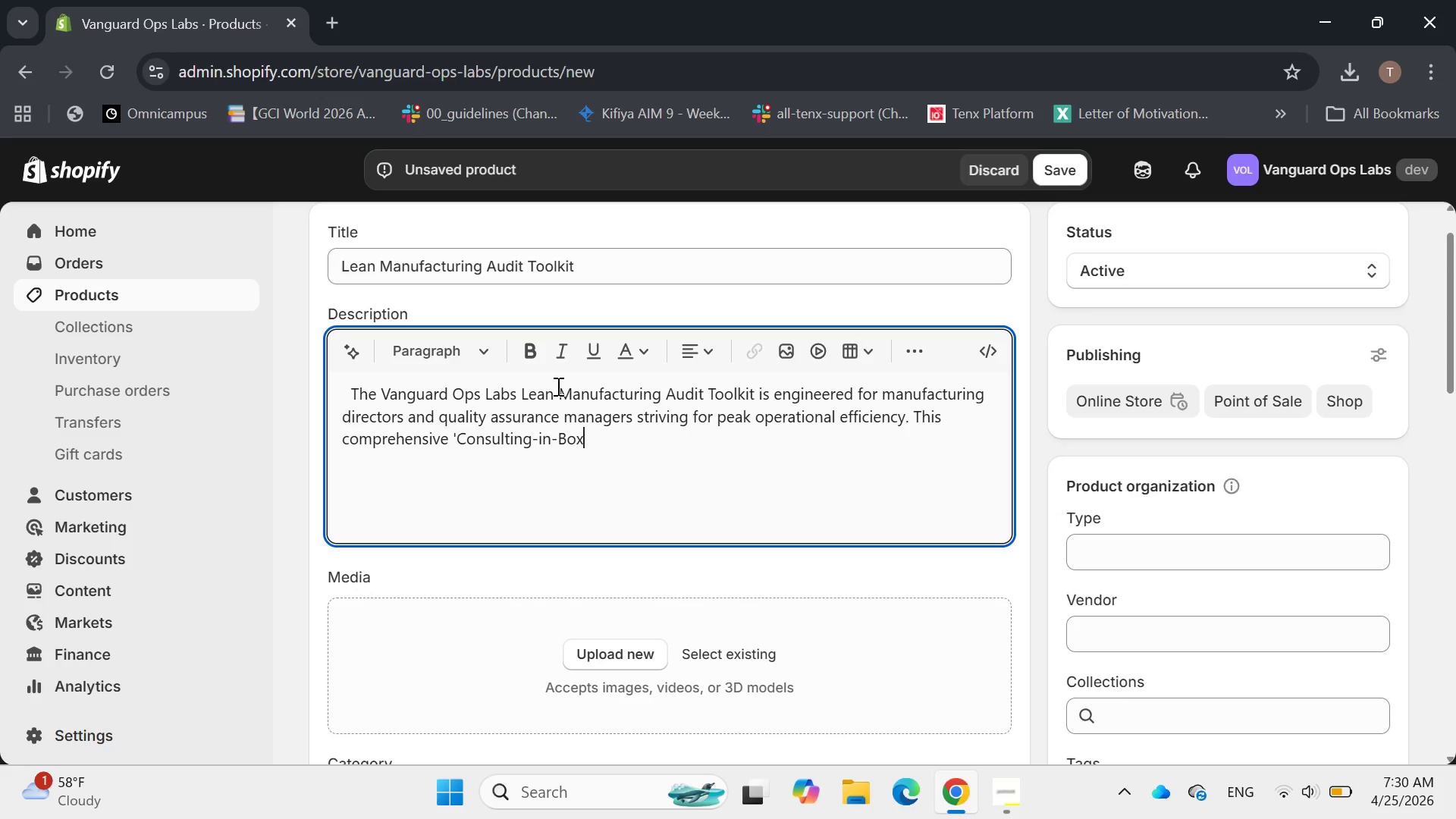 
hold_key(key=End, duration=0.47)
 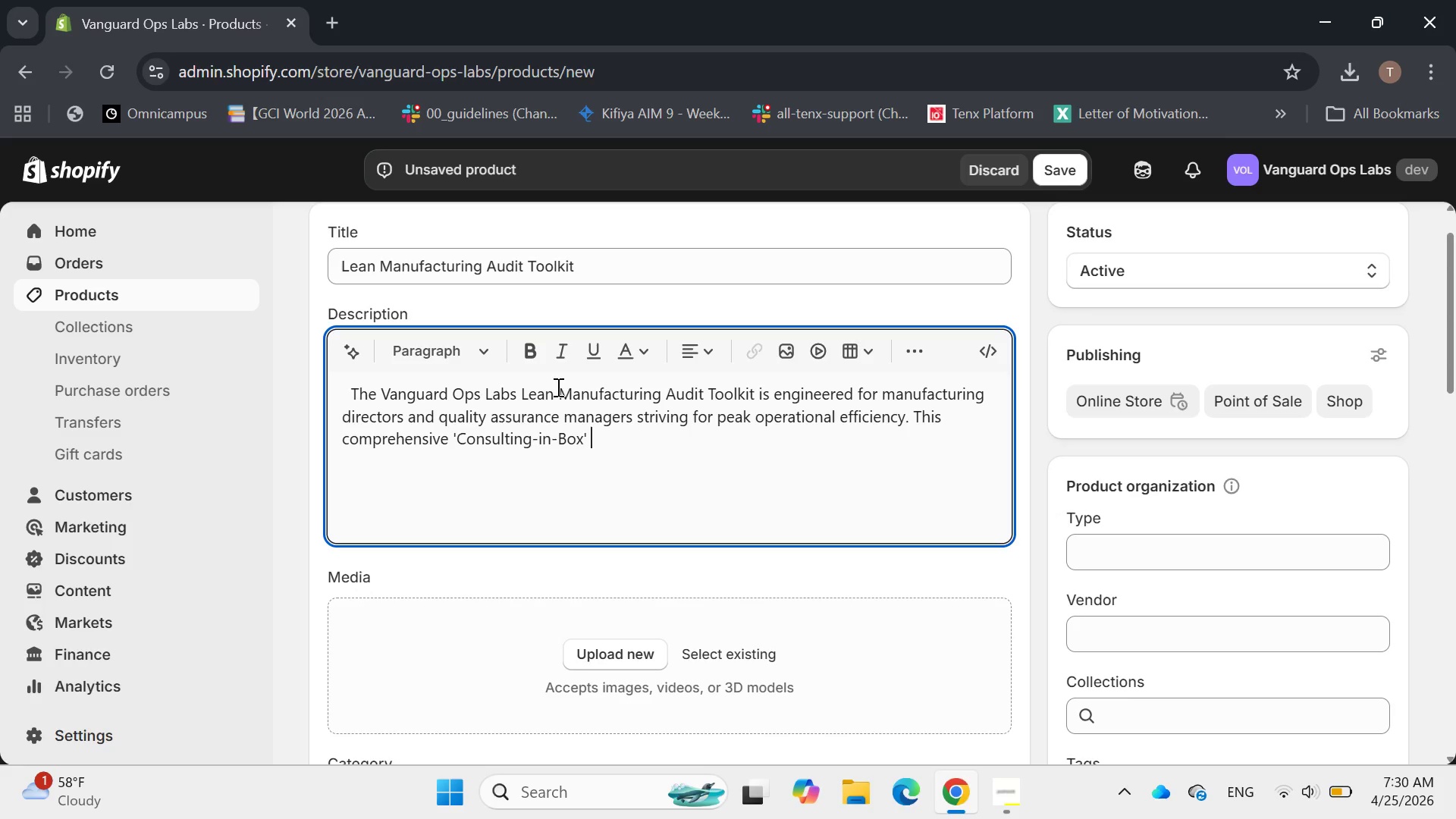 
type(ution provide)
 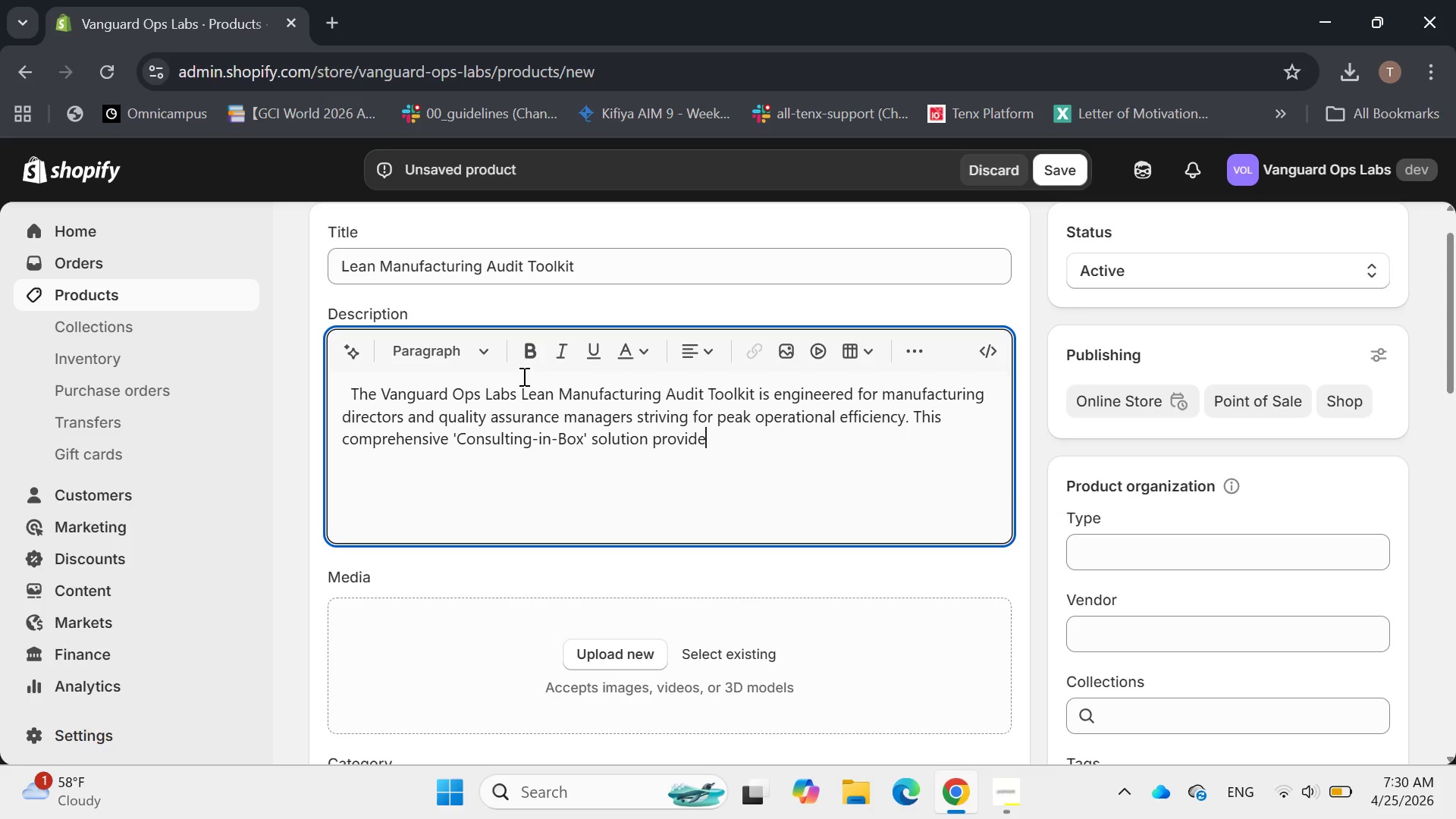 
type(s everything required to conduct through)
 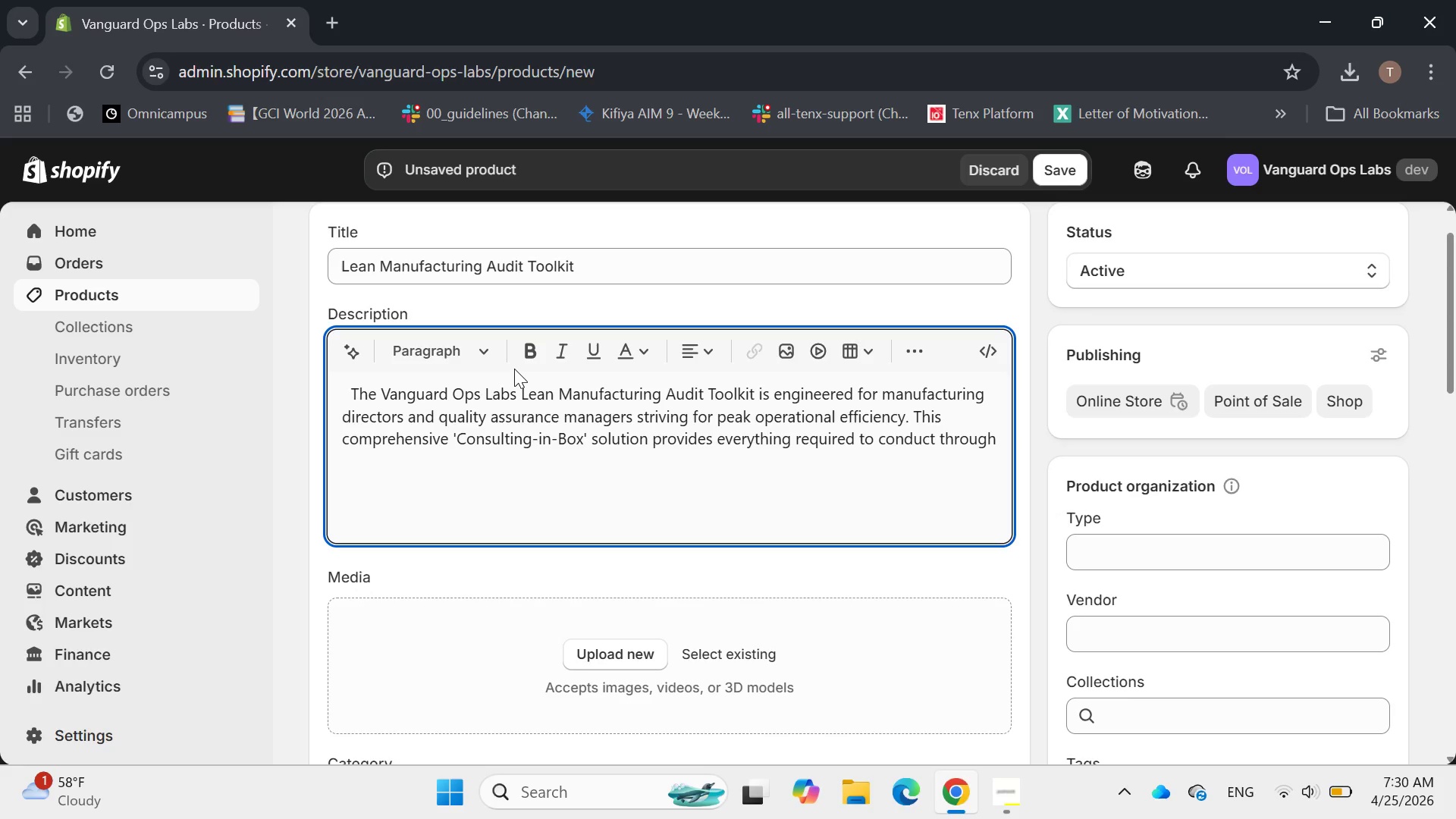 
wait(6.58)
 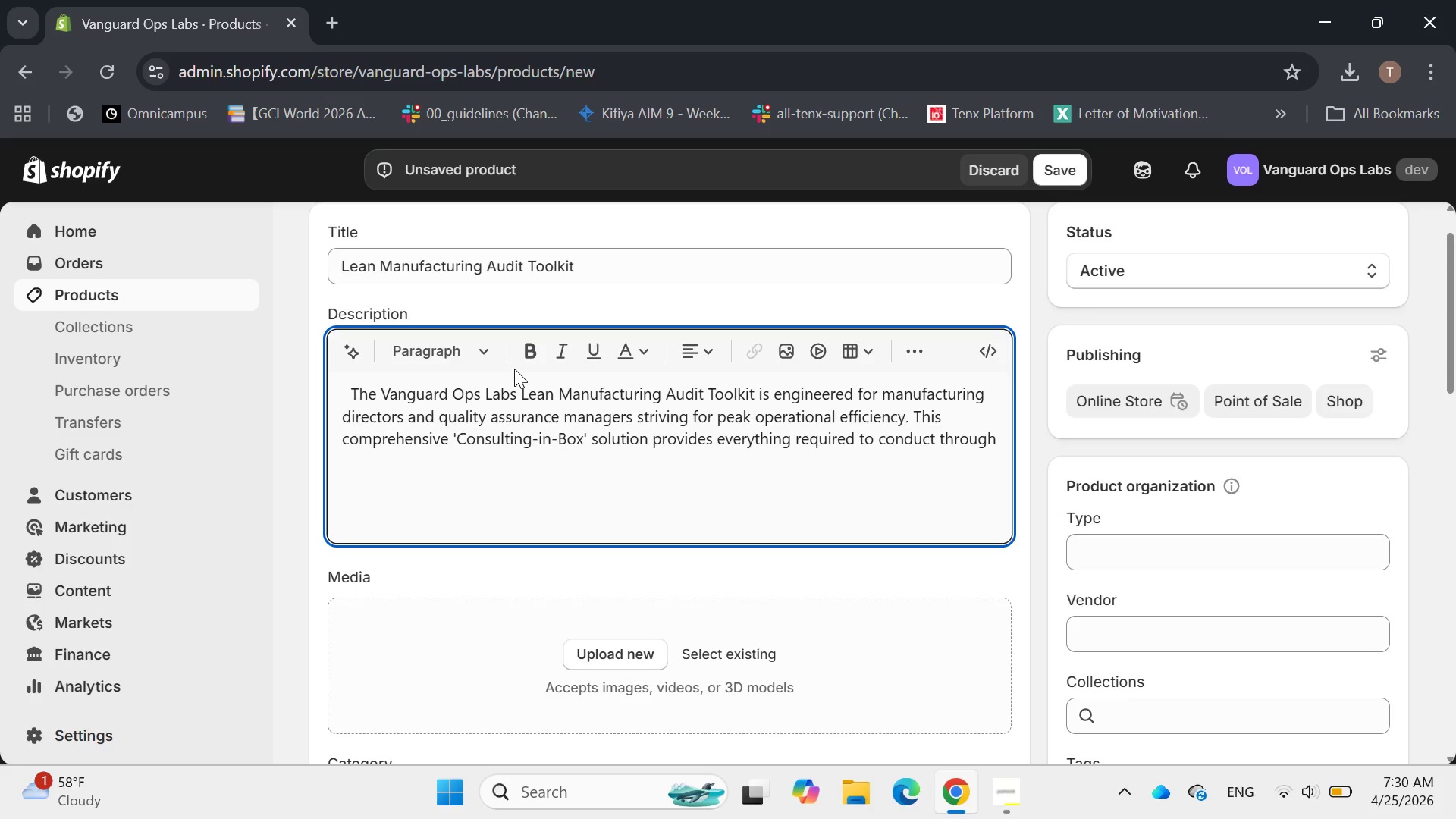 
left_click([952, 434])
 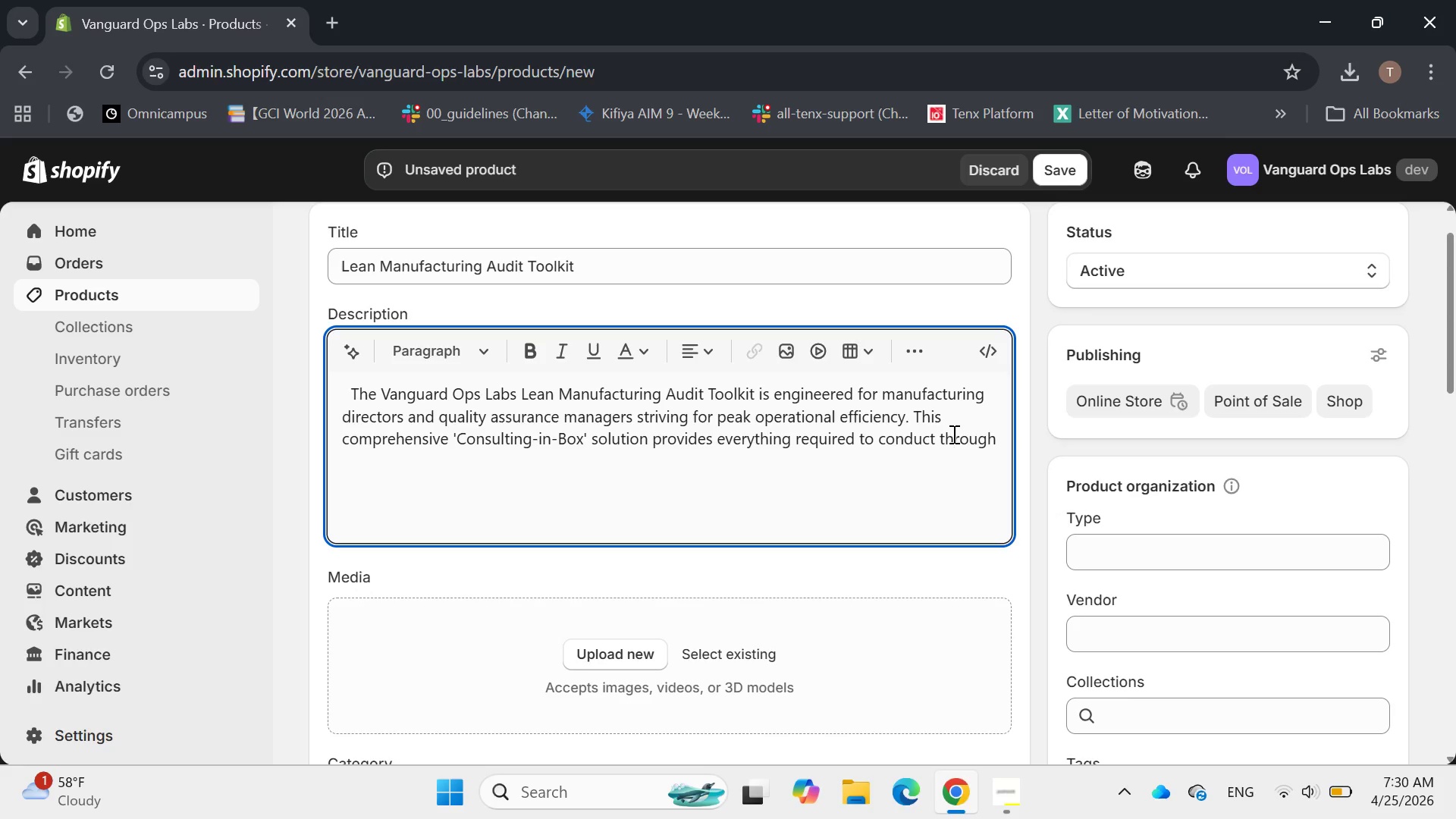 
key(O)
 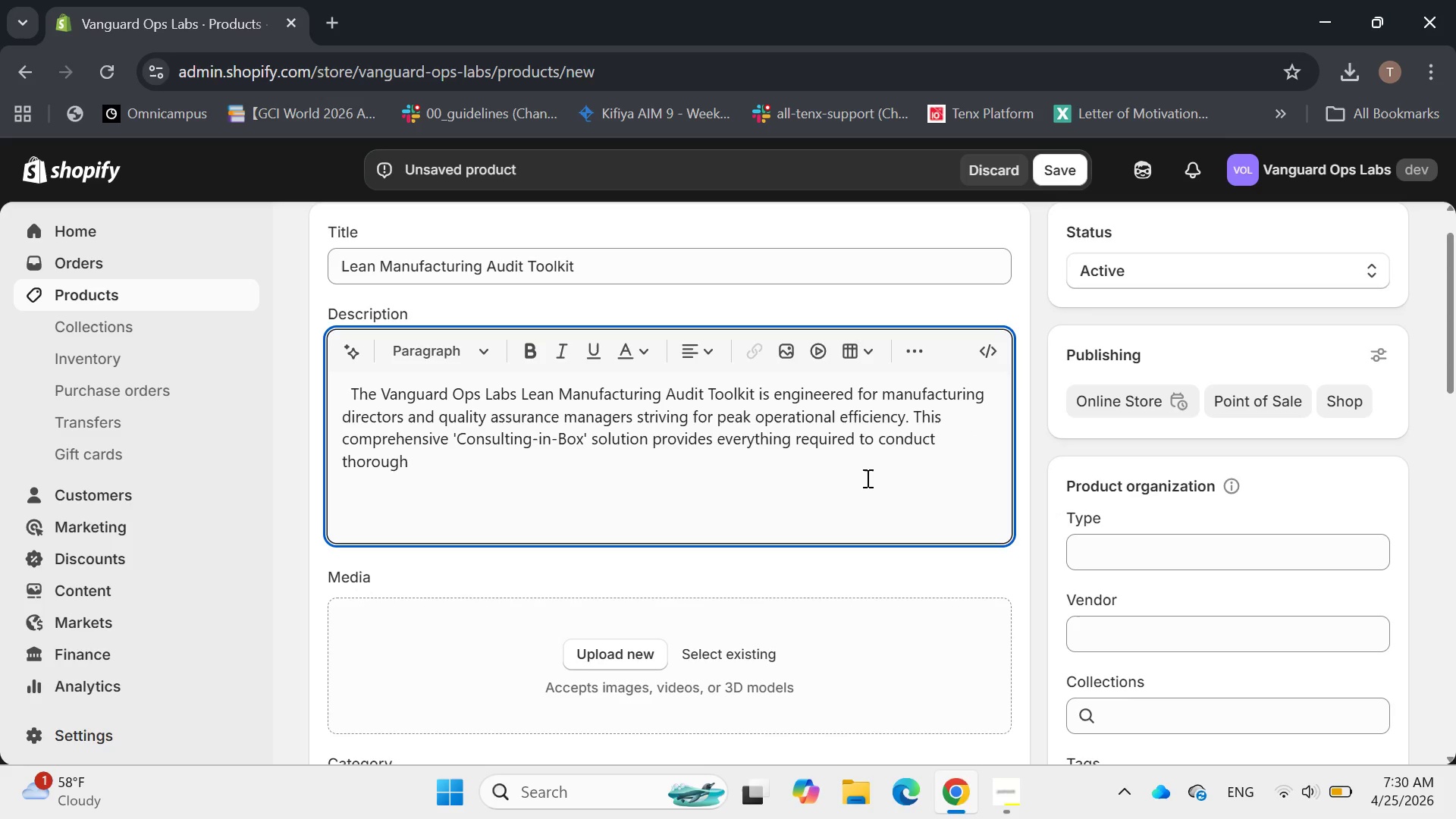 
left_click([864, 477])
 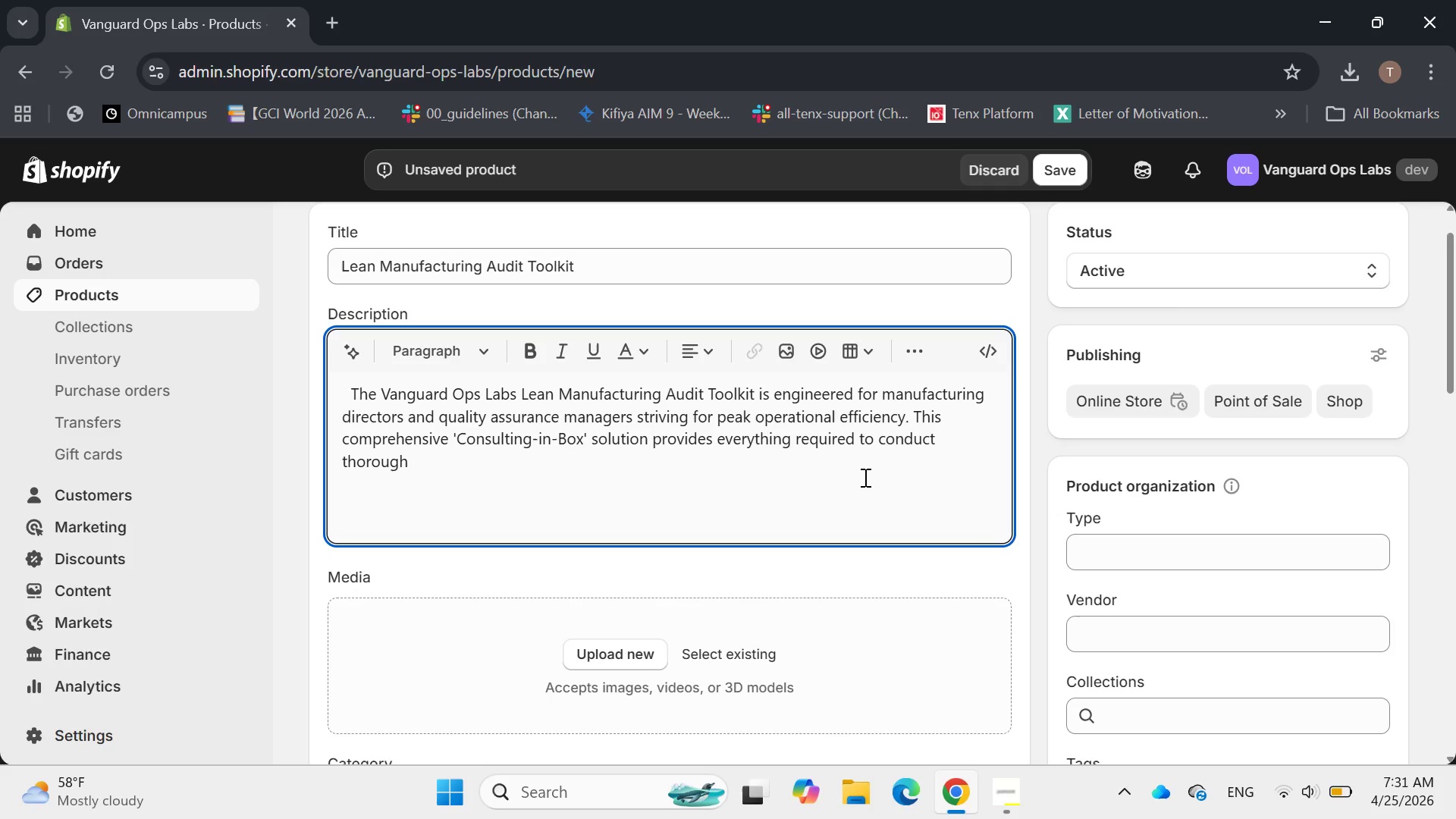 
type( internal lean manufacturing audits, identify waste, and implement, sustainable process )
 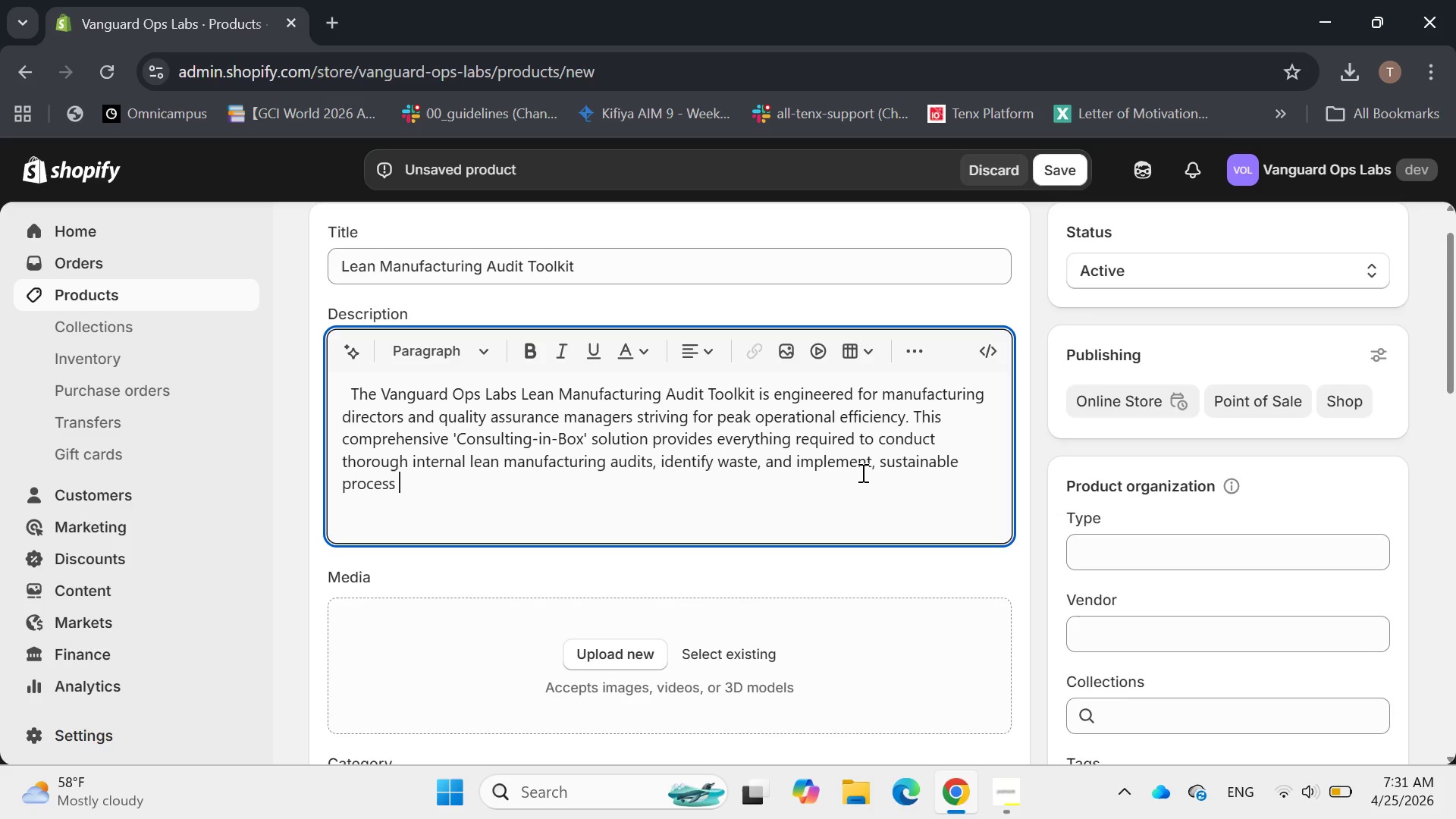 
type(improvement)
key(Backspace)
type(ts. From value stream mapp)
 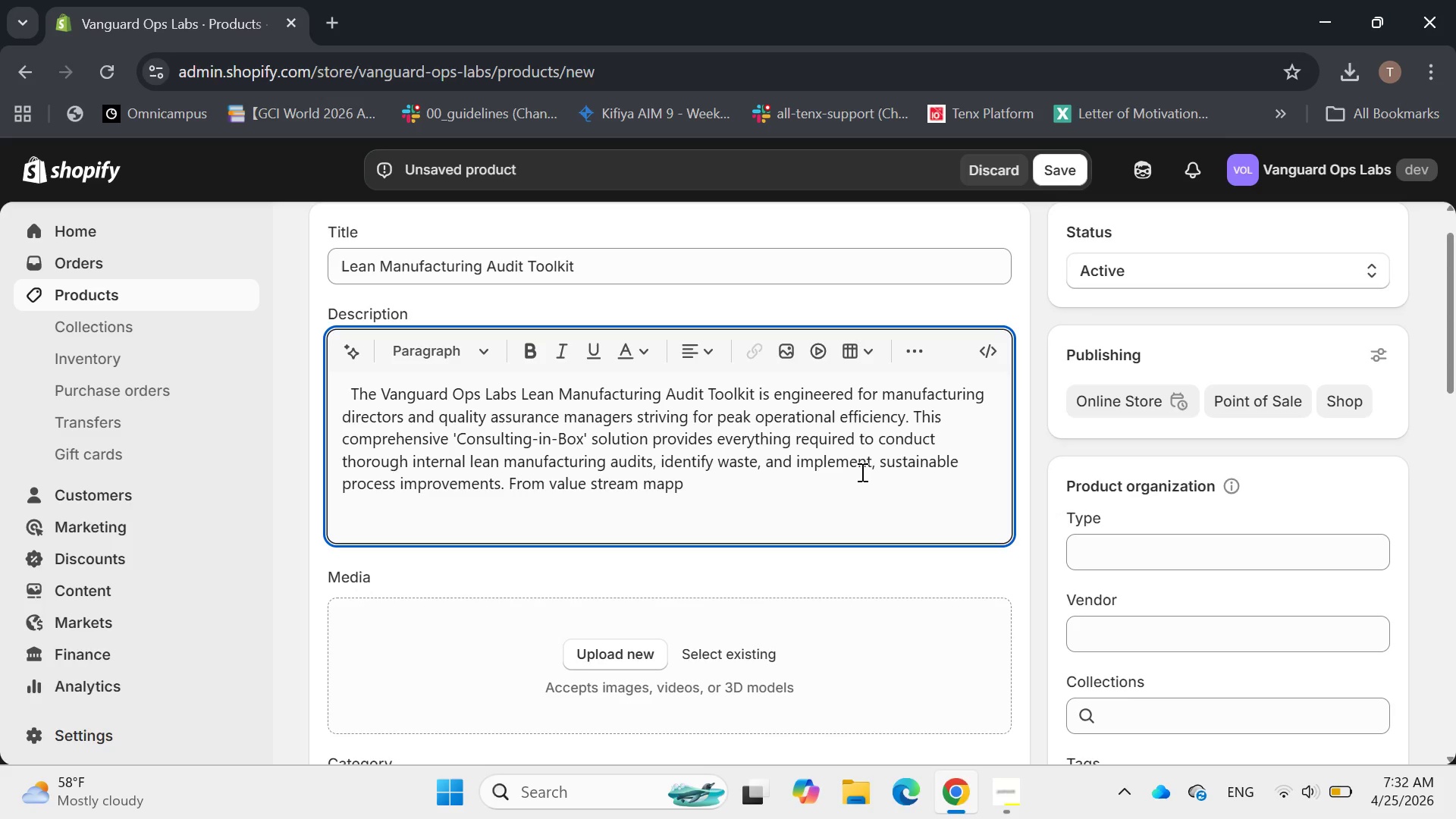 
wait(8.95)
 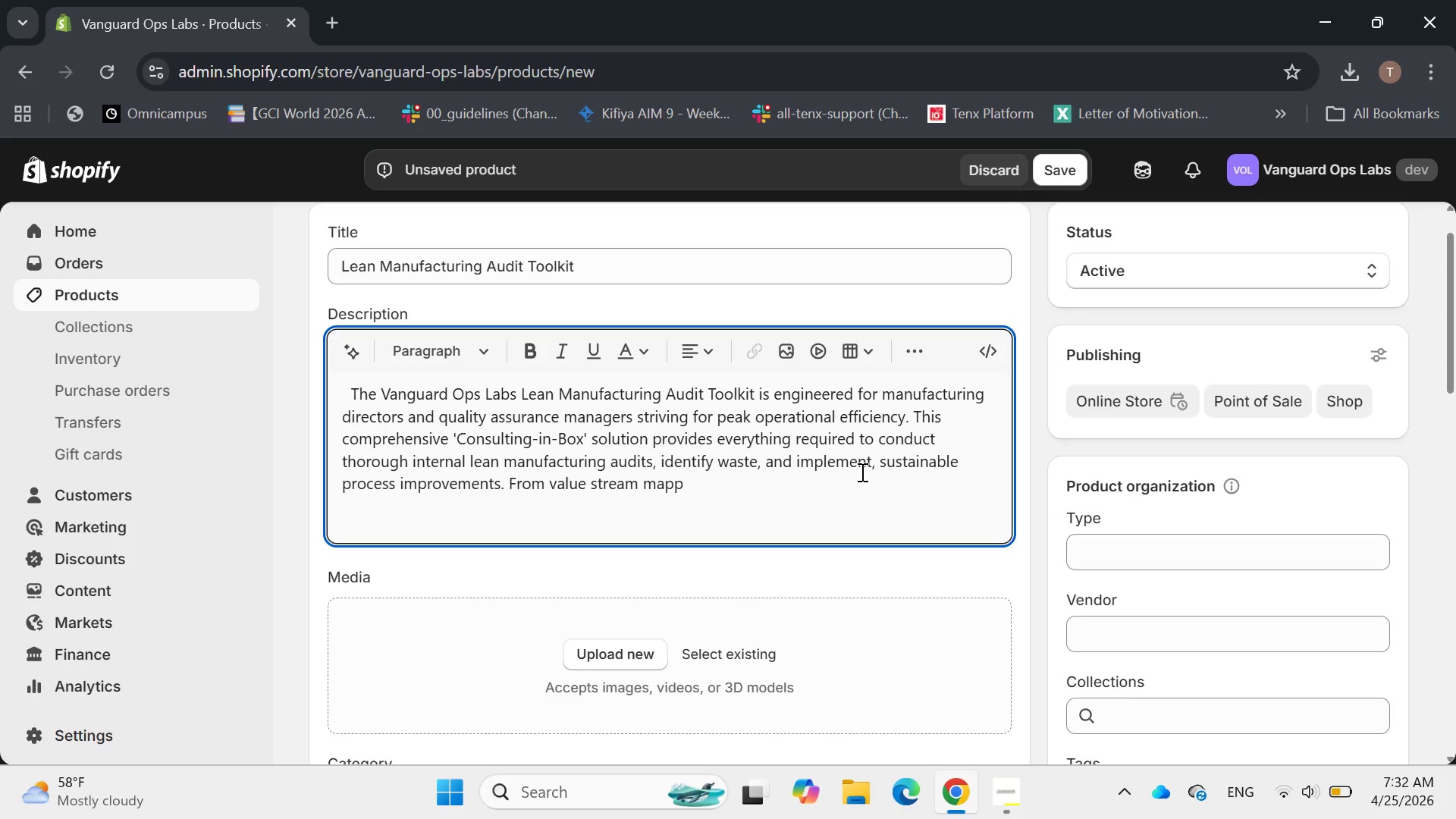 
type(ing to 55 implementation, our toolkit r)
key(Backspace)
type(emplo)
 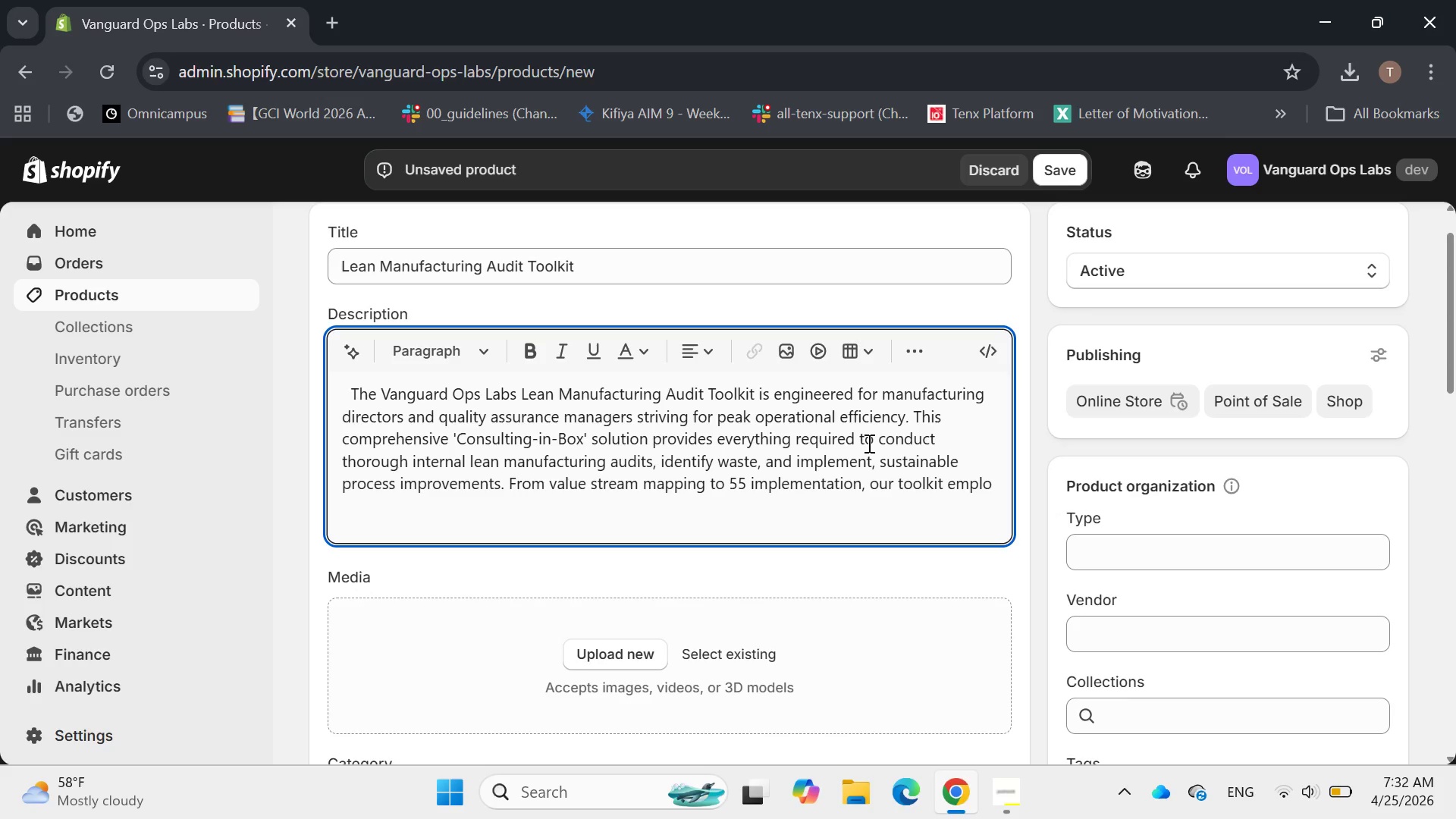 
key(Backspace)
key(Backspace)
type(ower)
 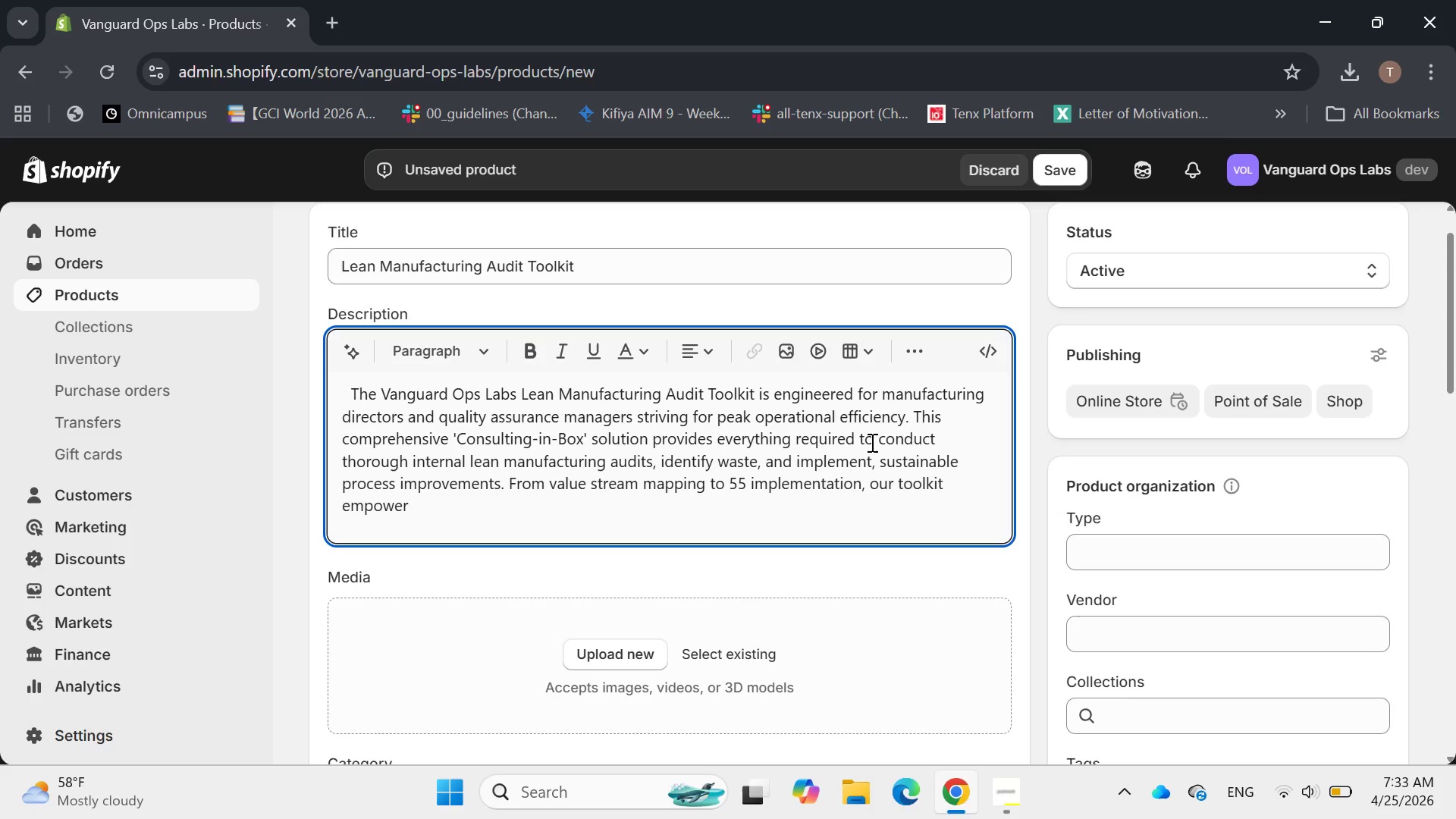 
wait(6.33)
 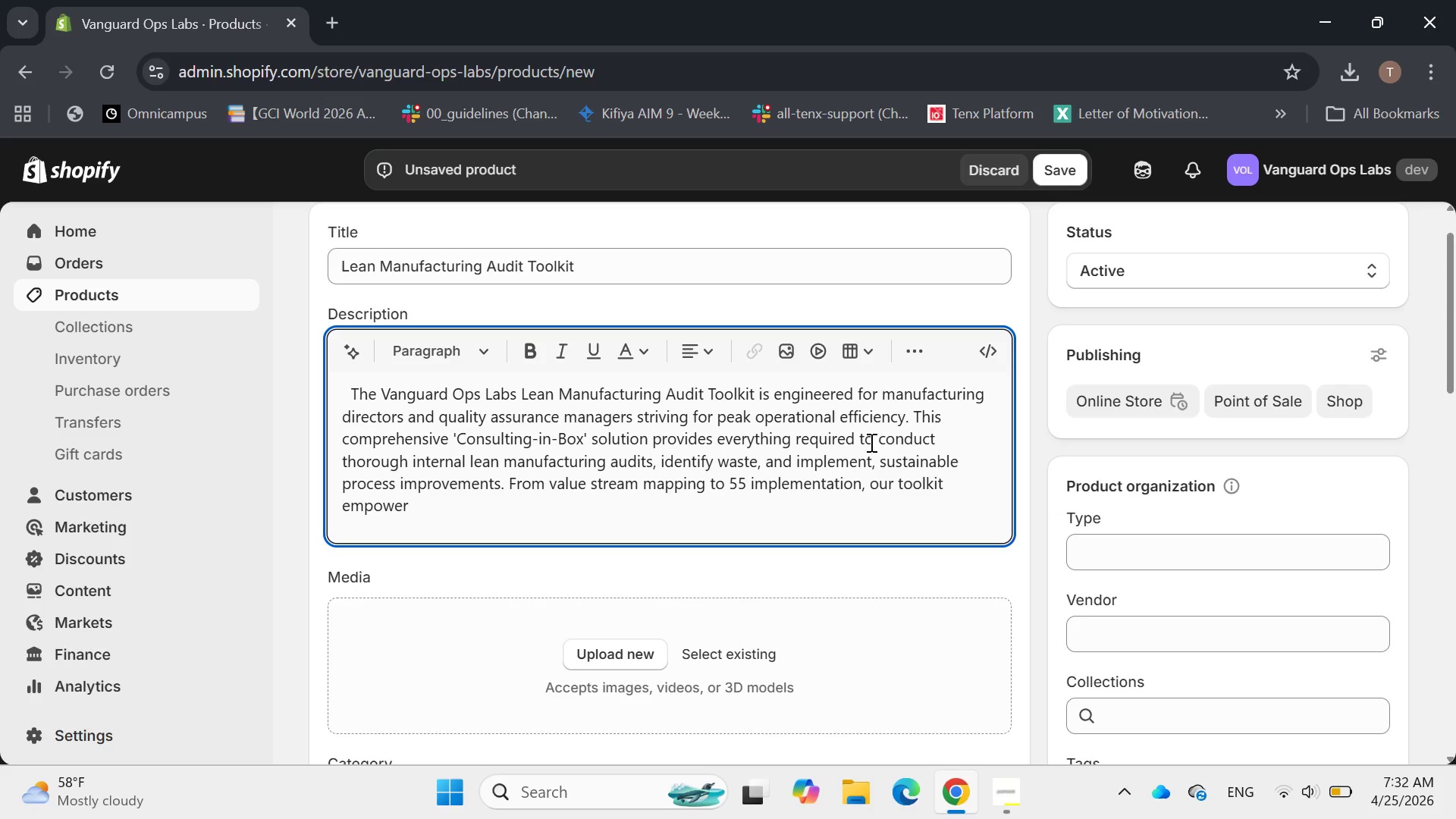 
key(S)
 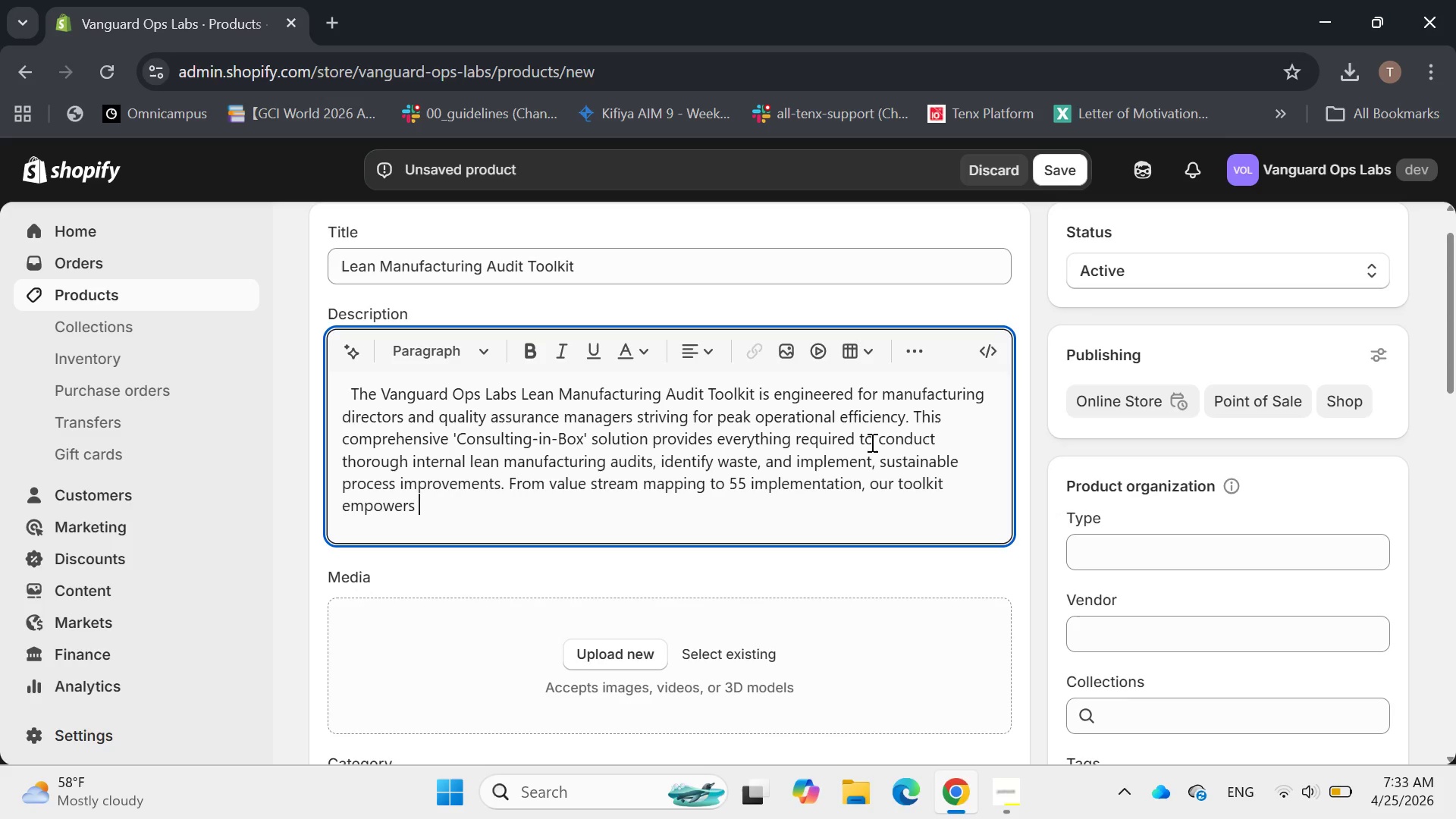 
key(Space)
 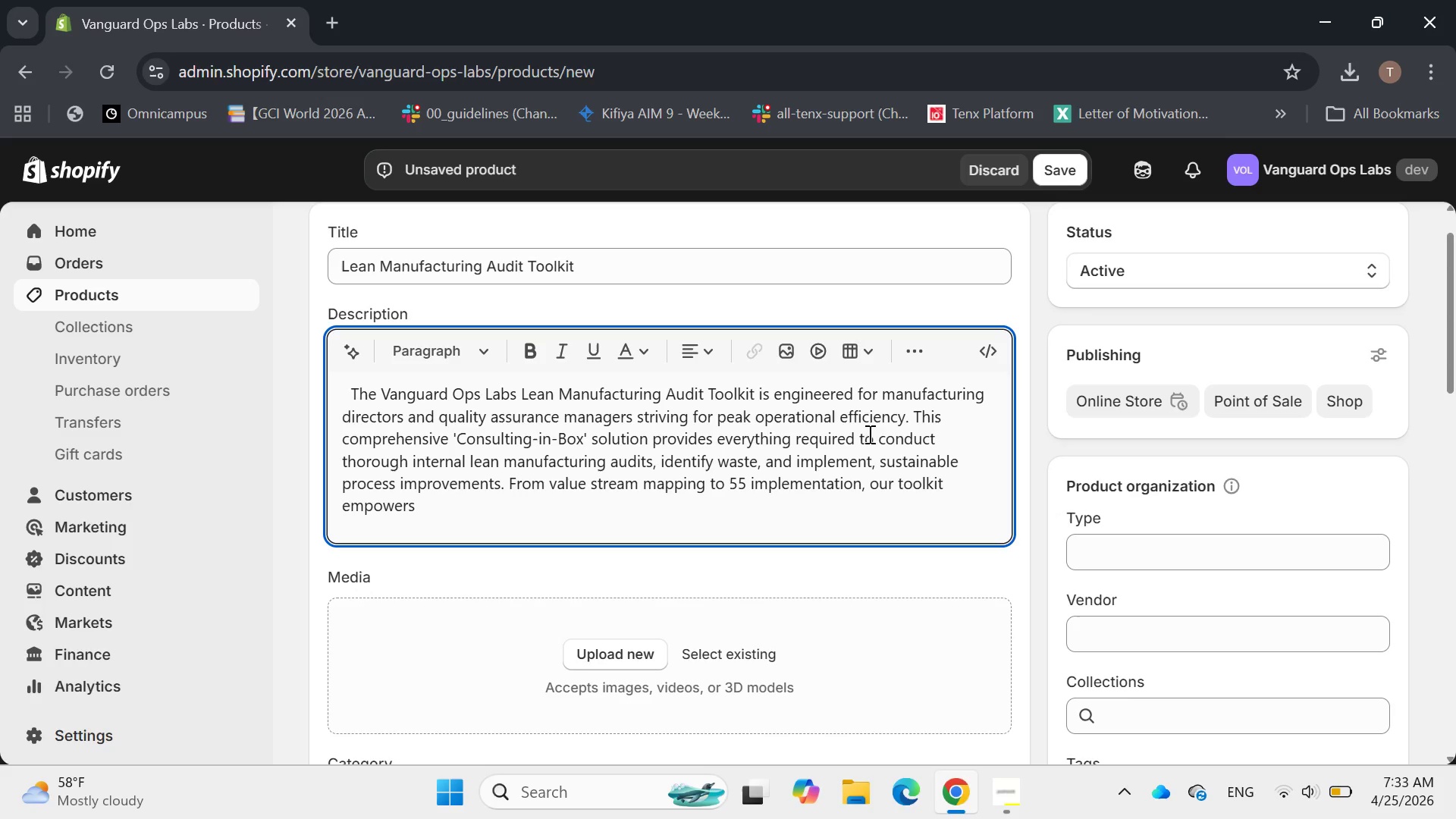 
type(your team )
 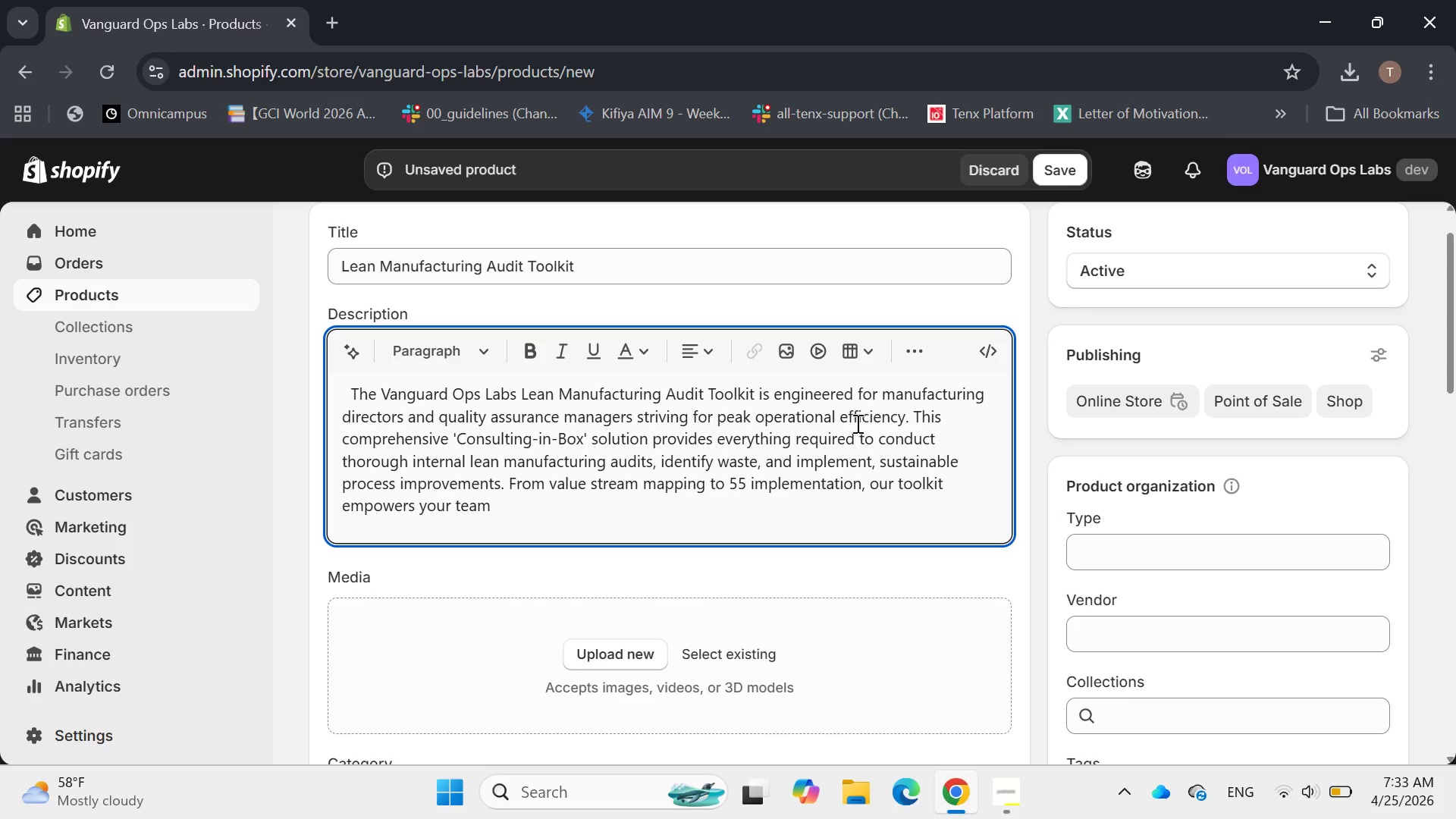 
type(with )
 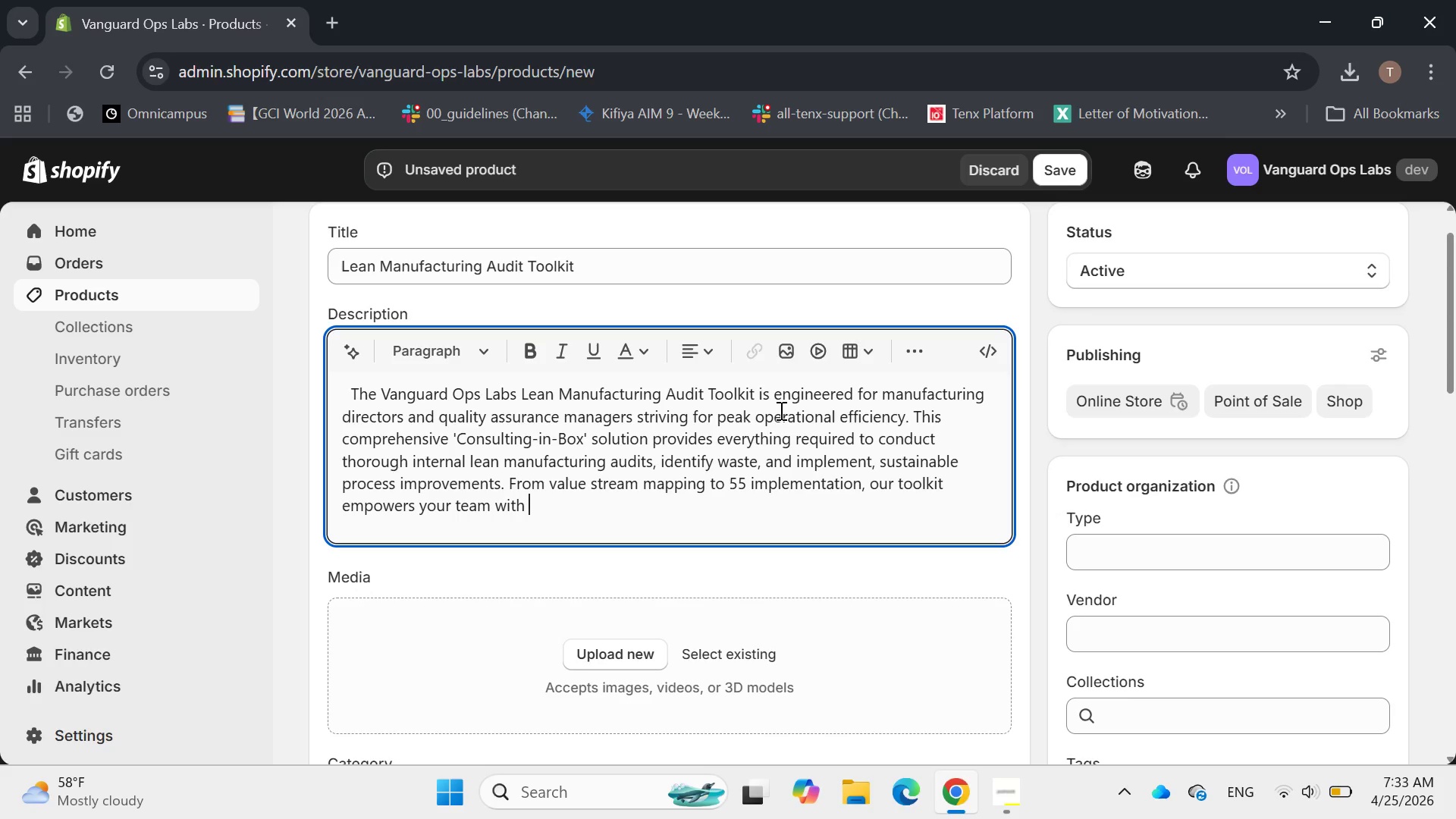 
type(str)
 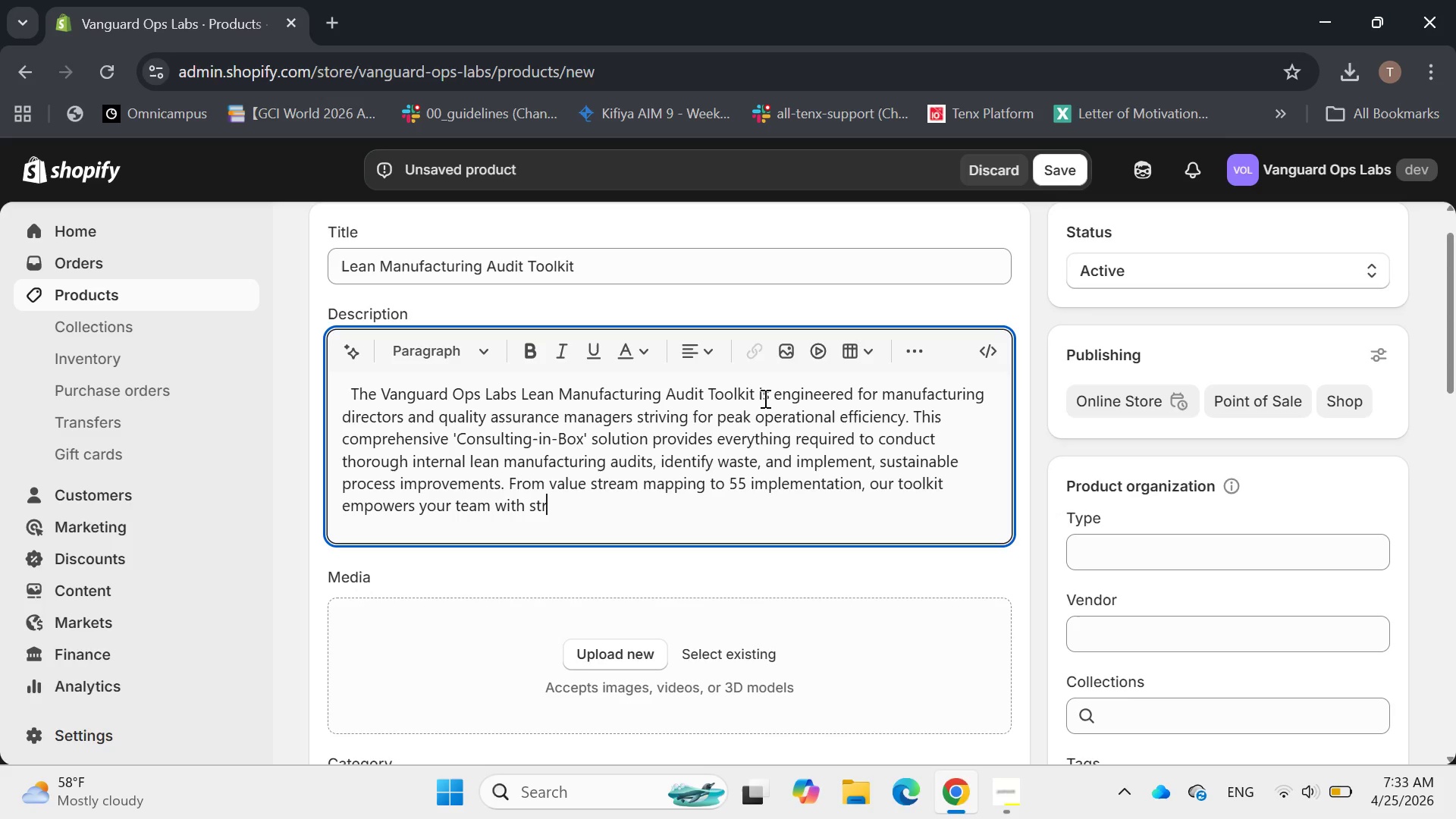 
type(uctured)
 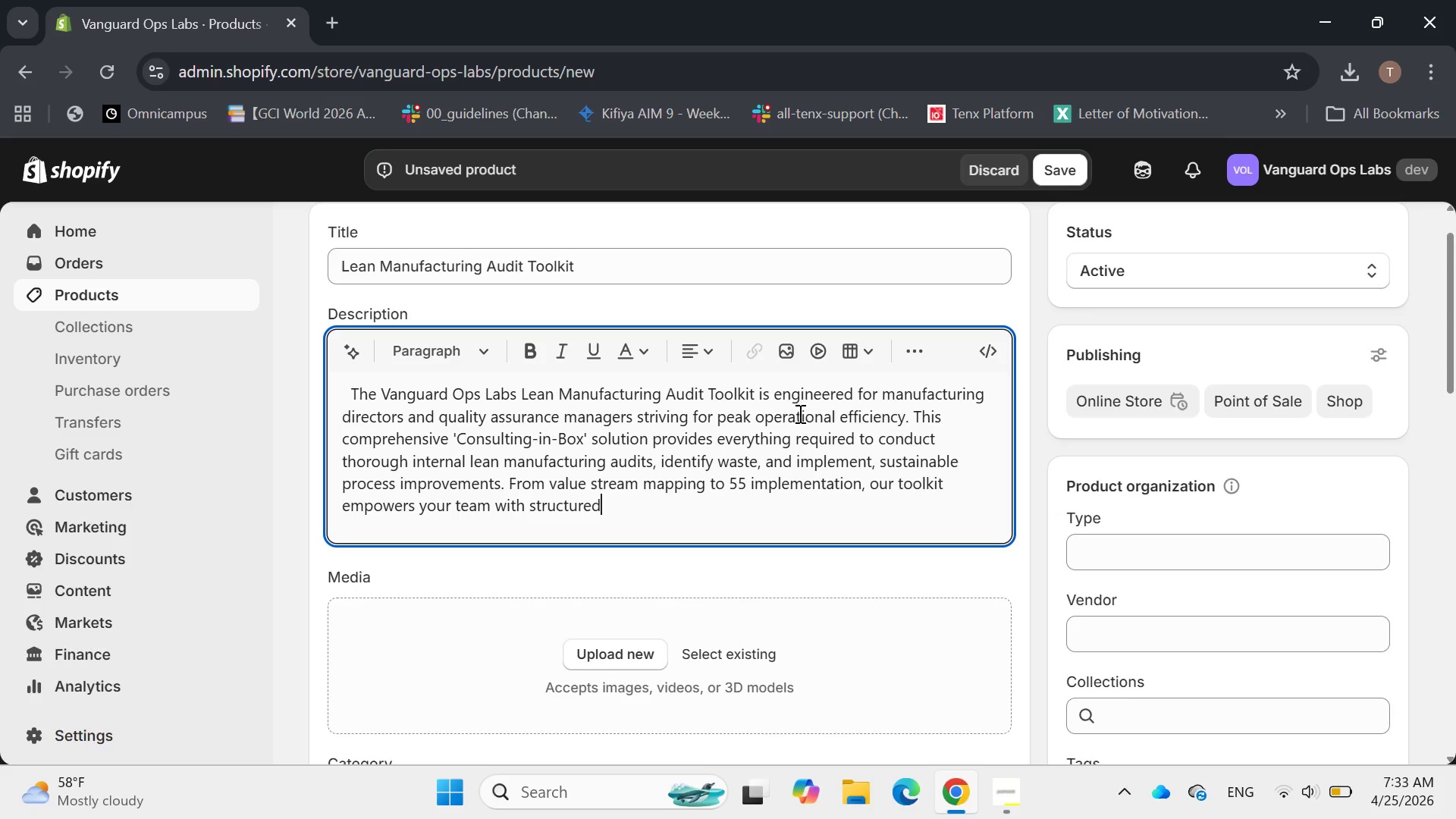 
type( met)
 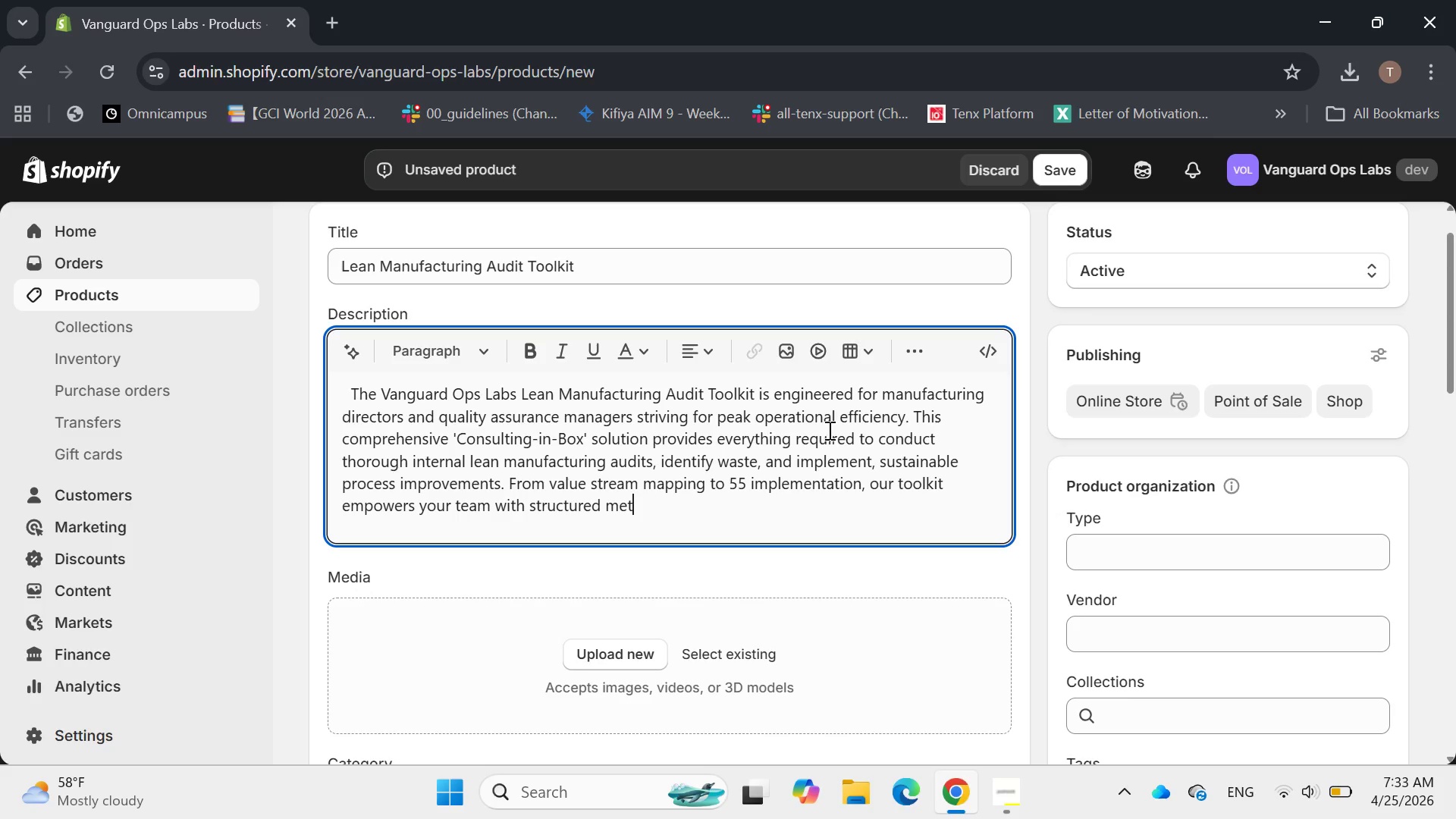 
type(hed)
 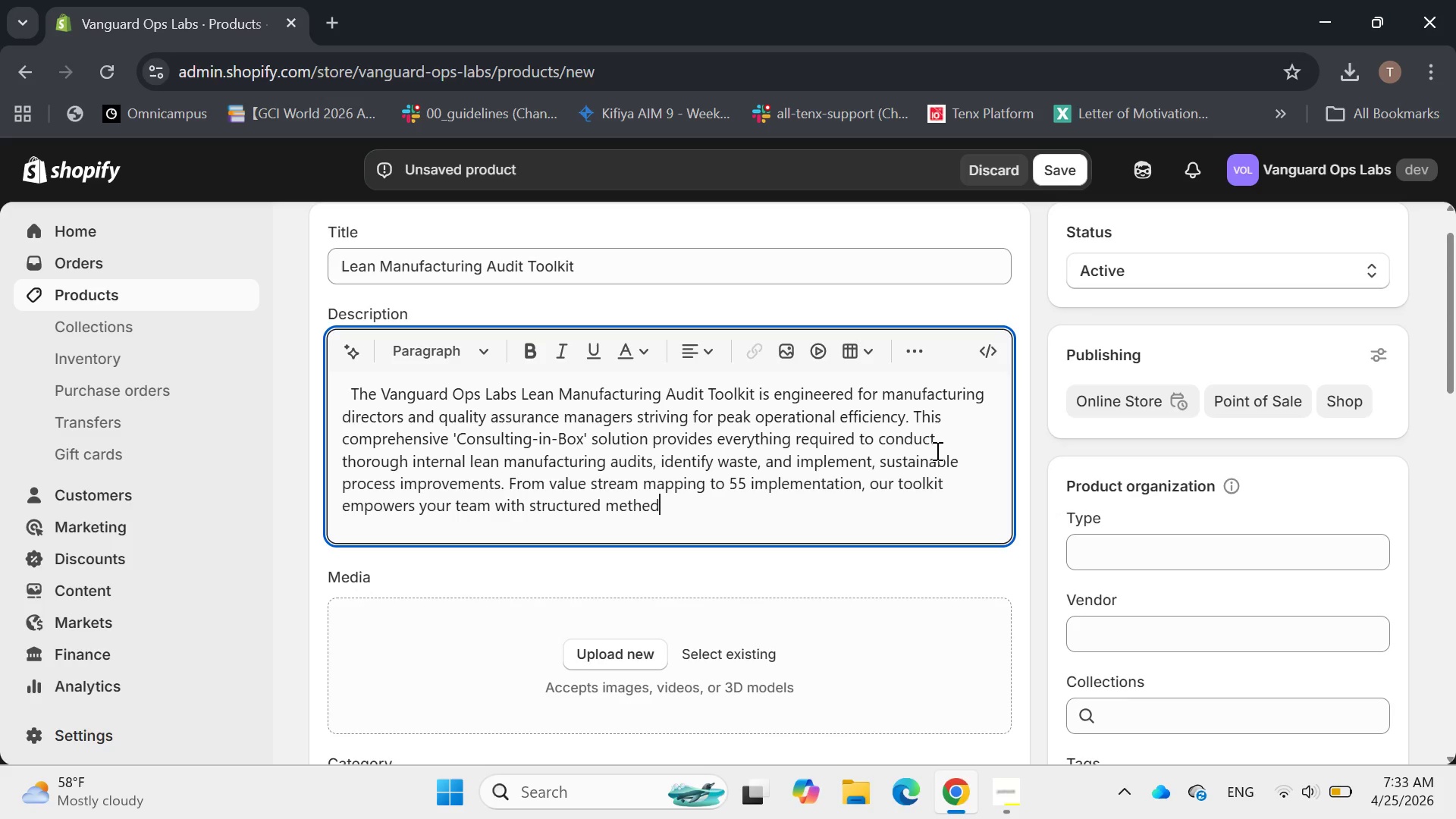 
type(olo)
 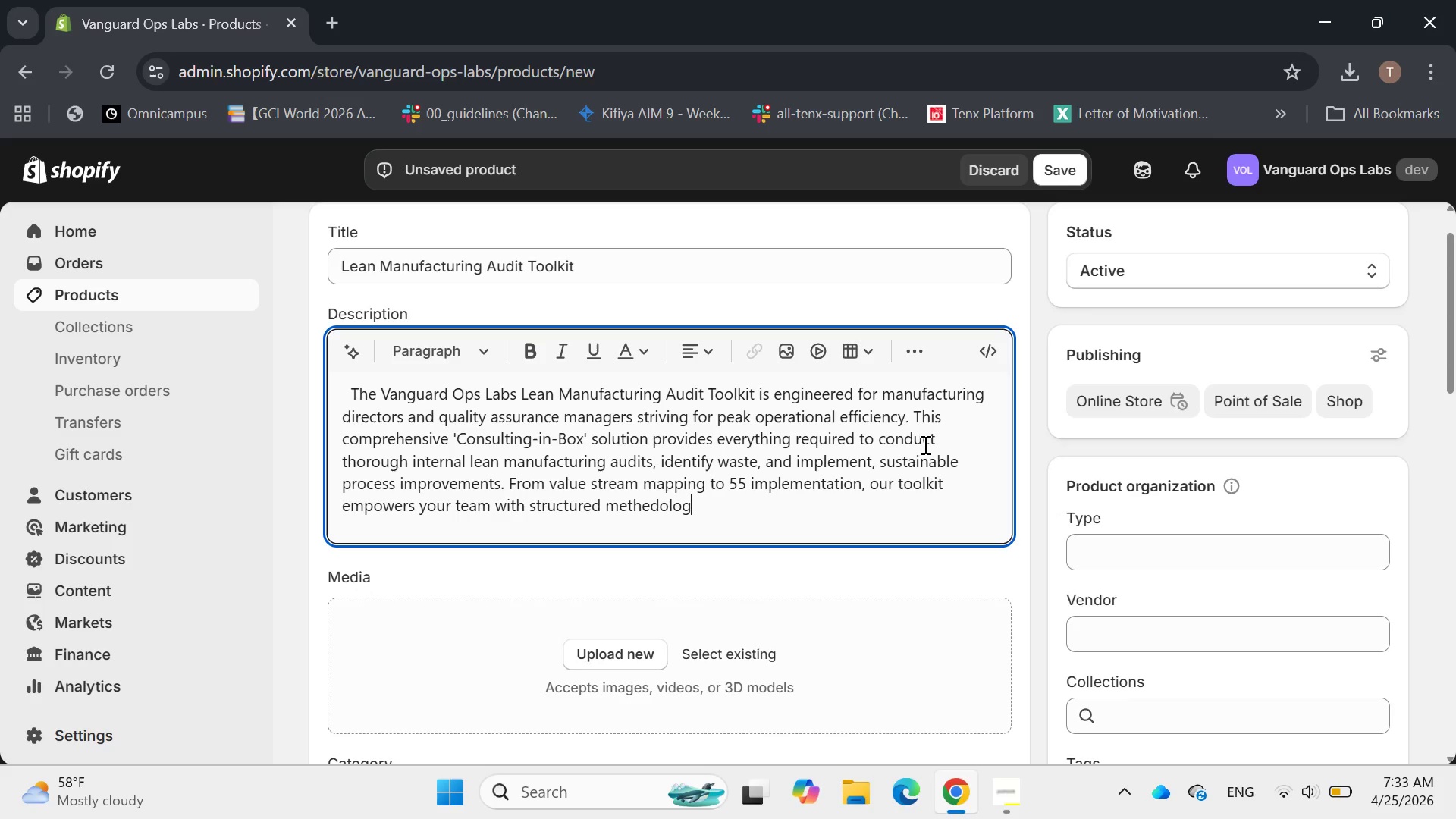 
type(gy )
 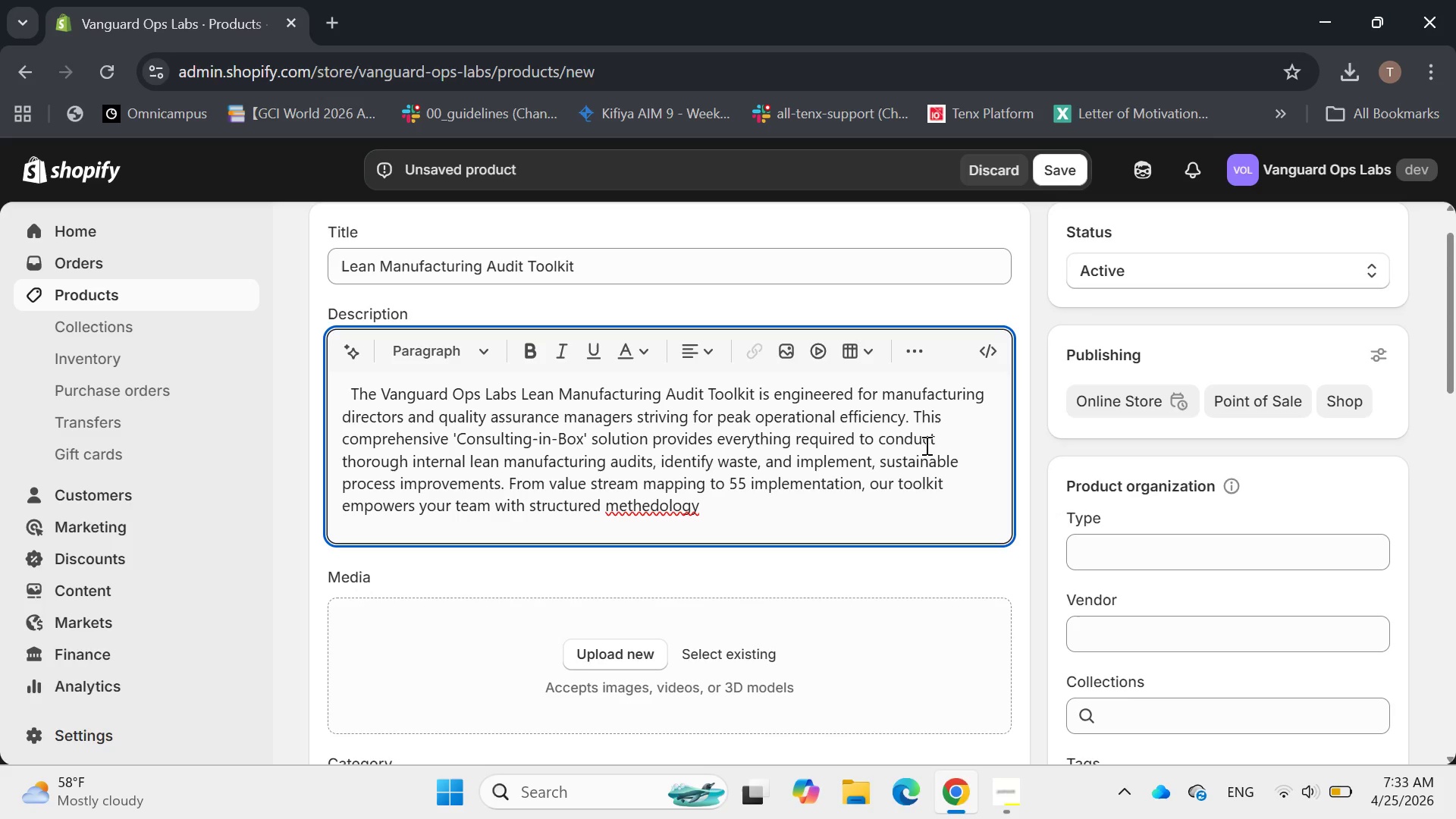 
hold_key(key=ArrowLeft, duration=0.72)
 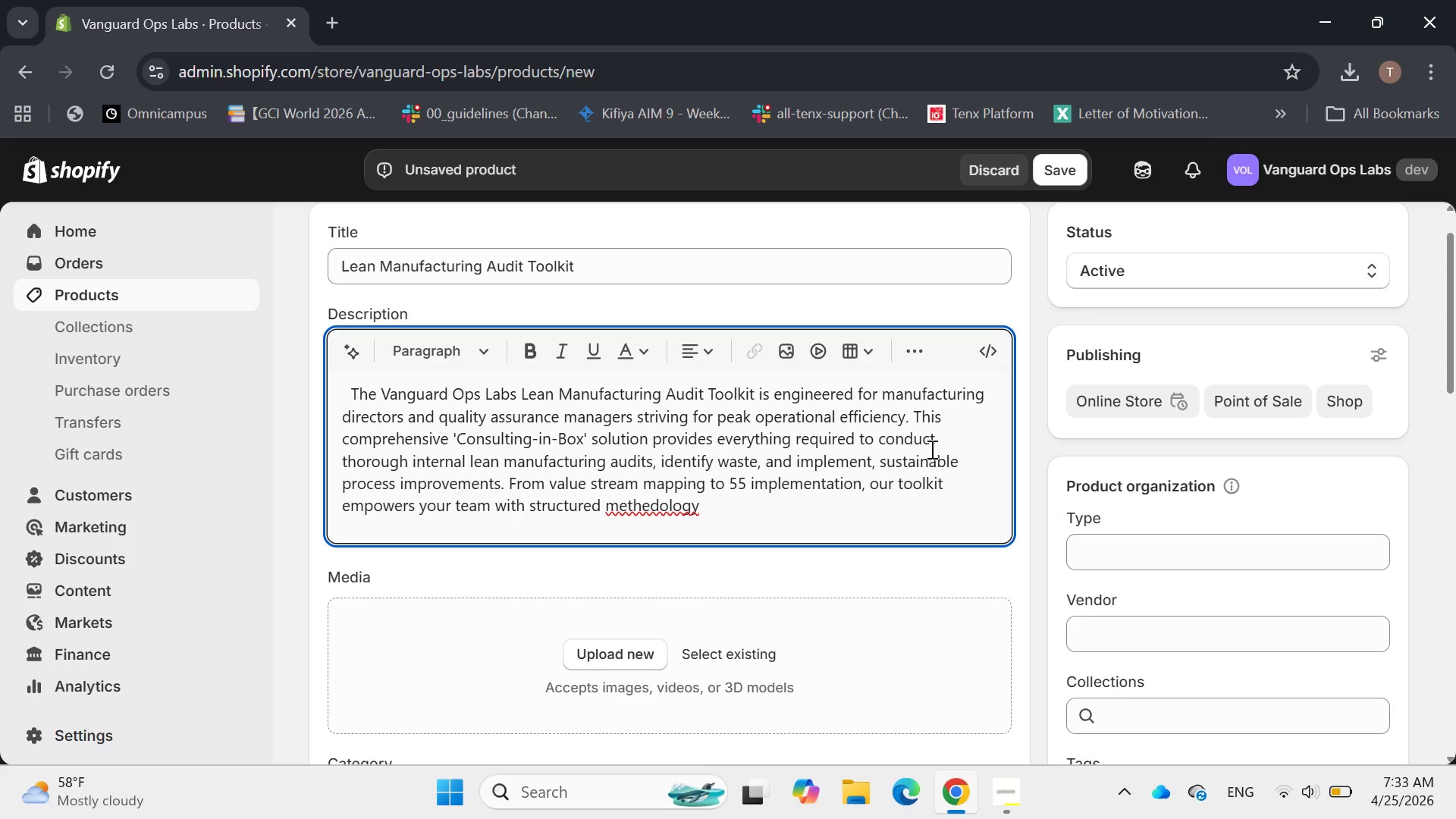 
key(ArrowRight)
 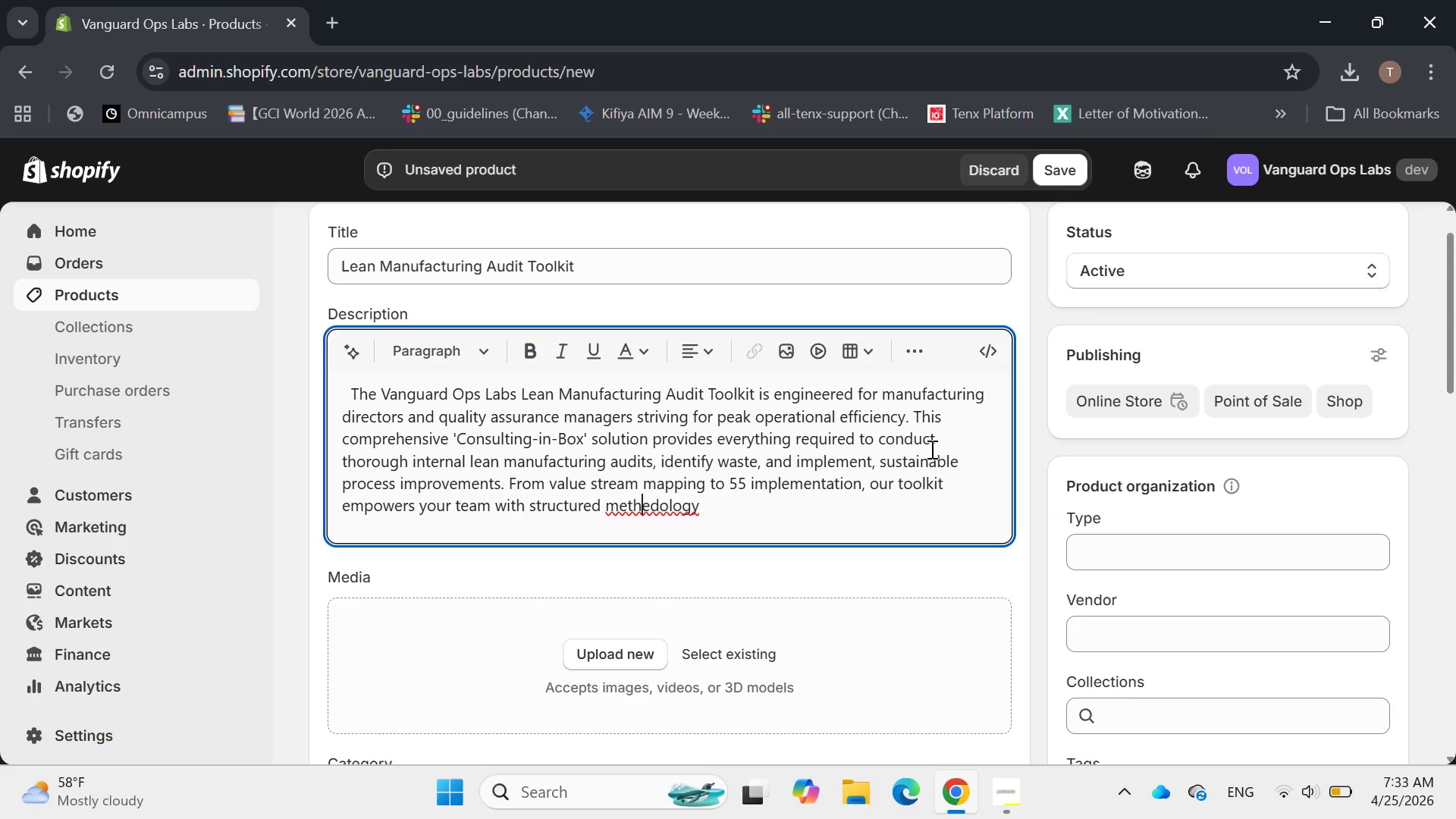 
key(ArrowRight)
 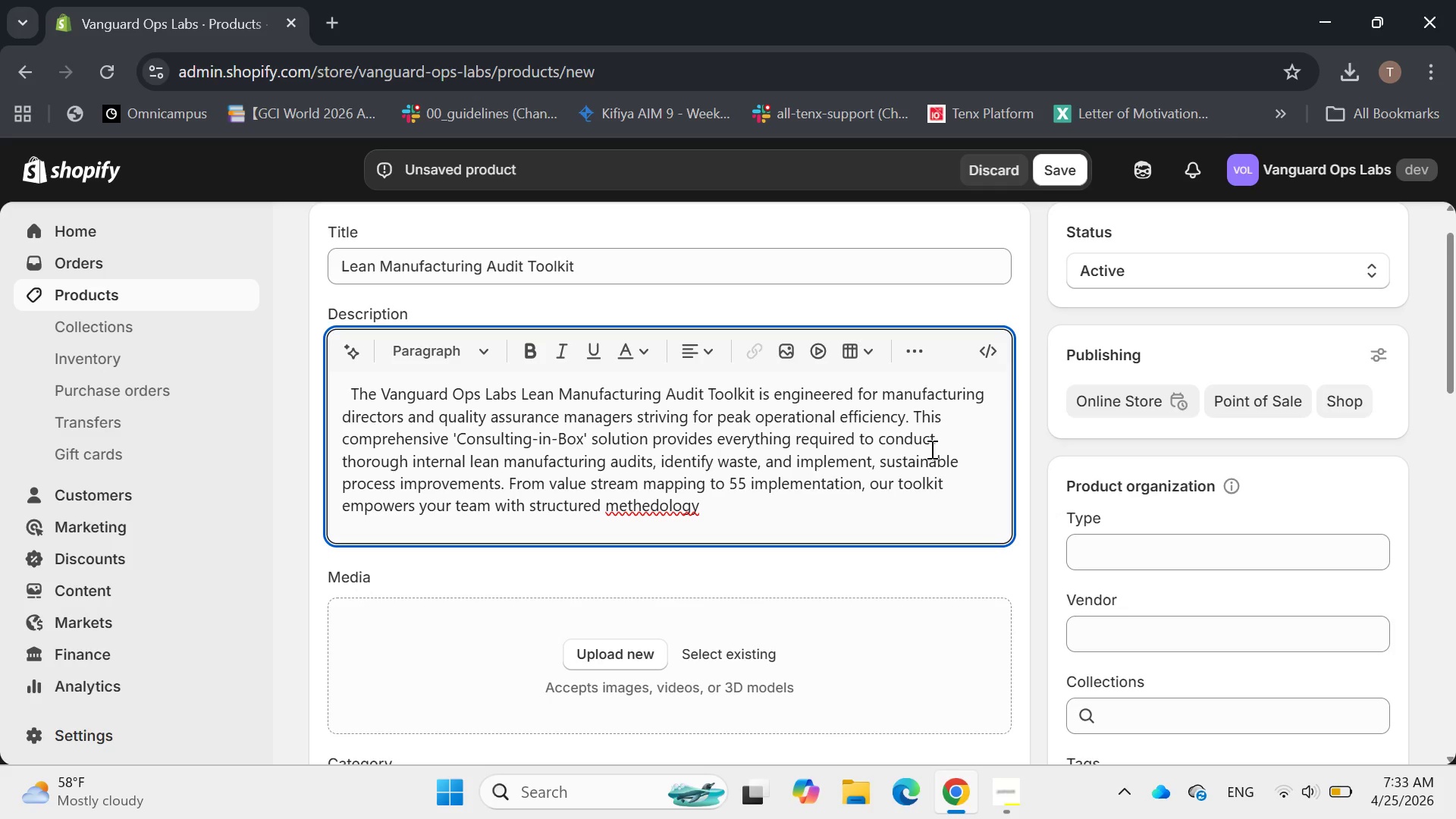 
key(Backspace)
type(o )
key(Backspace)
type(for continue)
 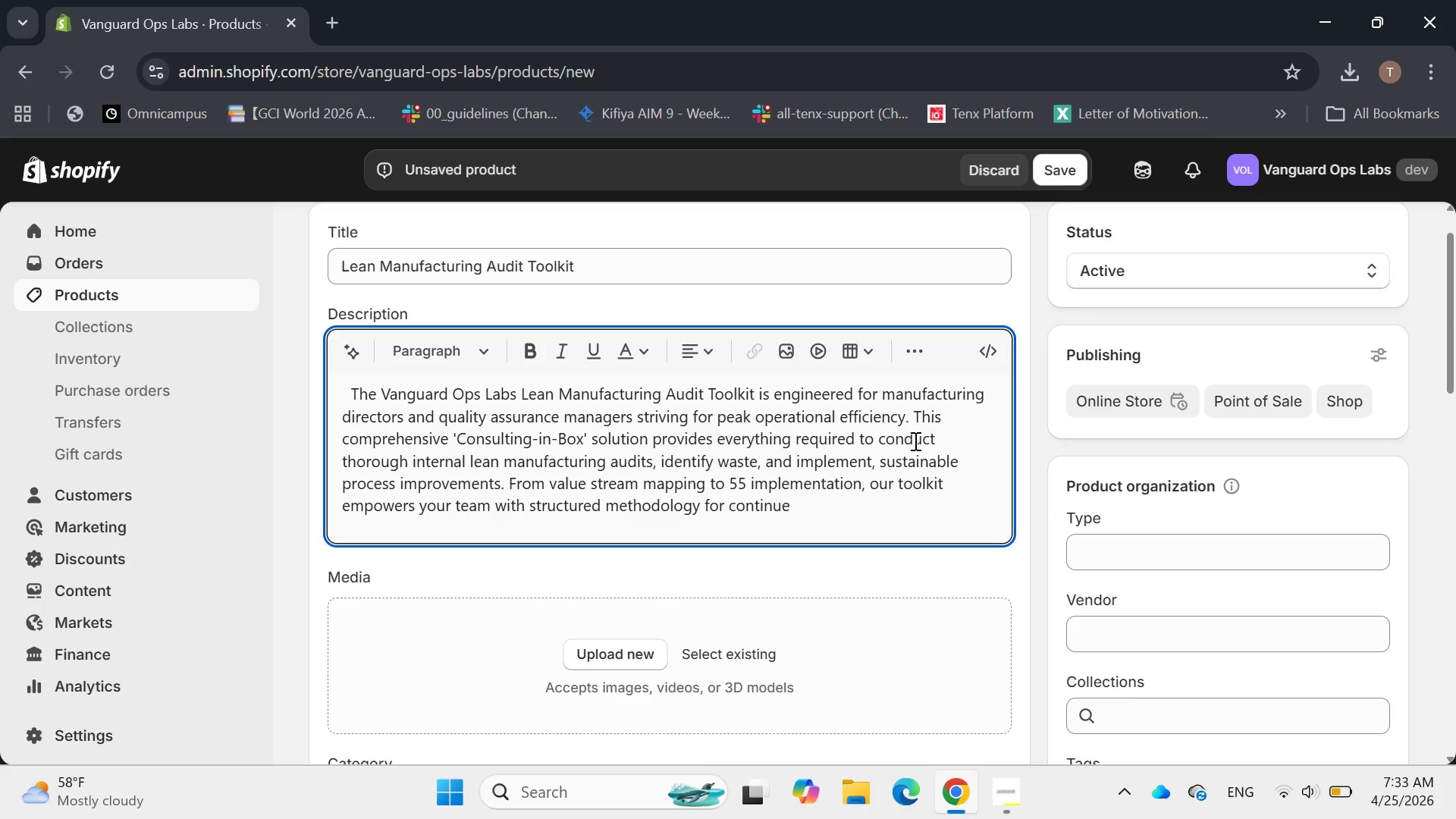 
hold_key(key=ArrowRight, duration=0.8)
 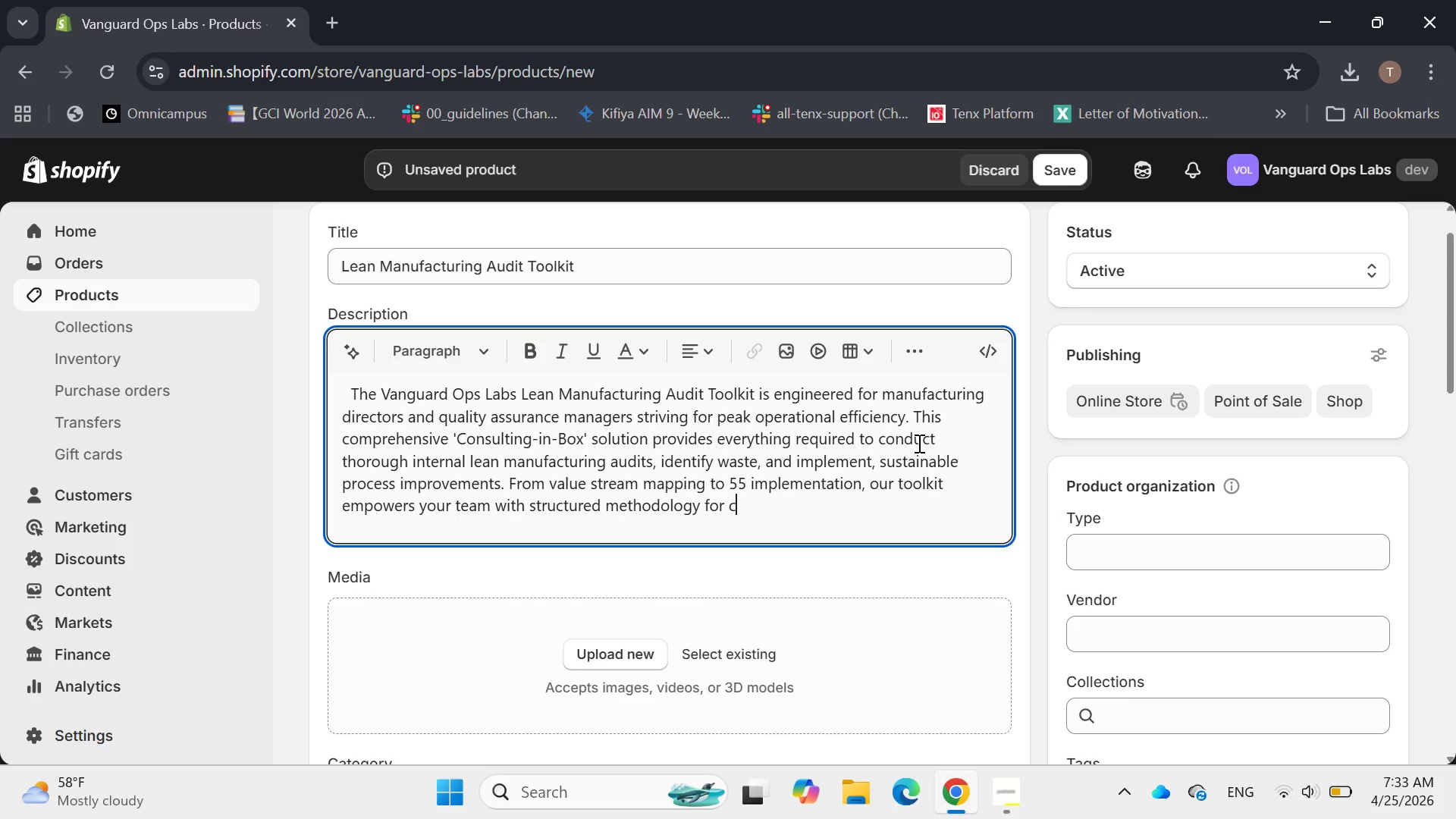 
key(Backspace)
type(ous improve)
 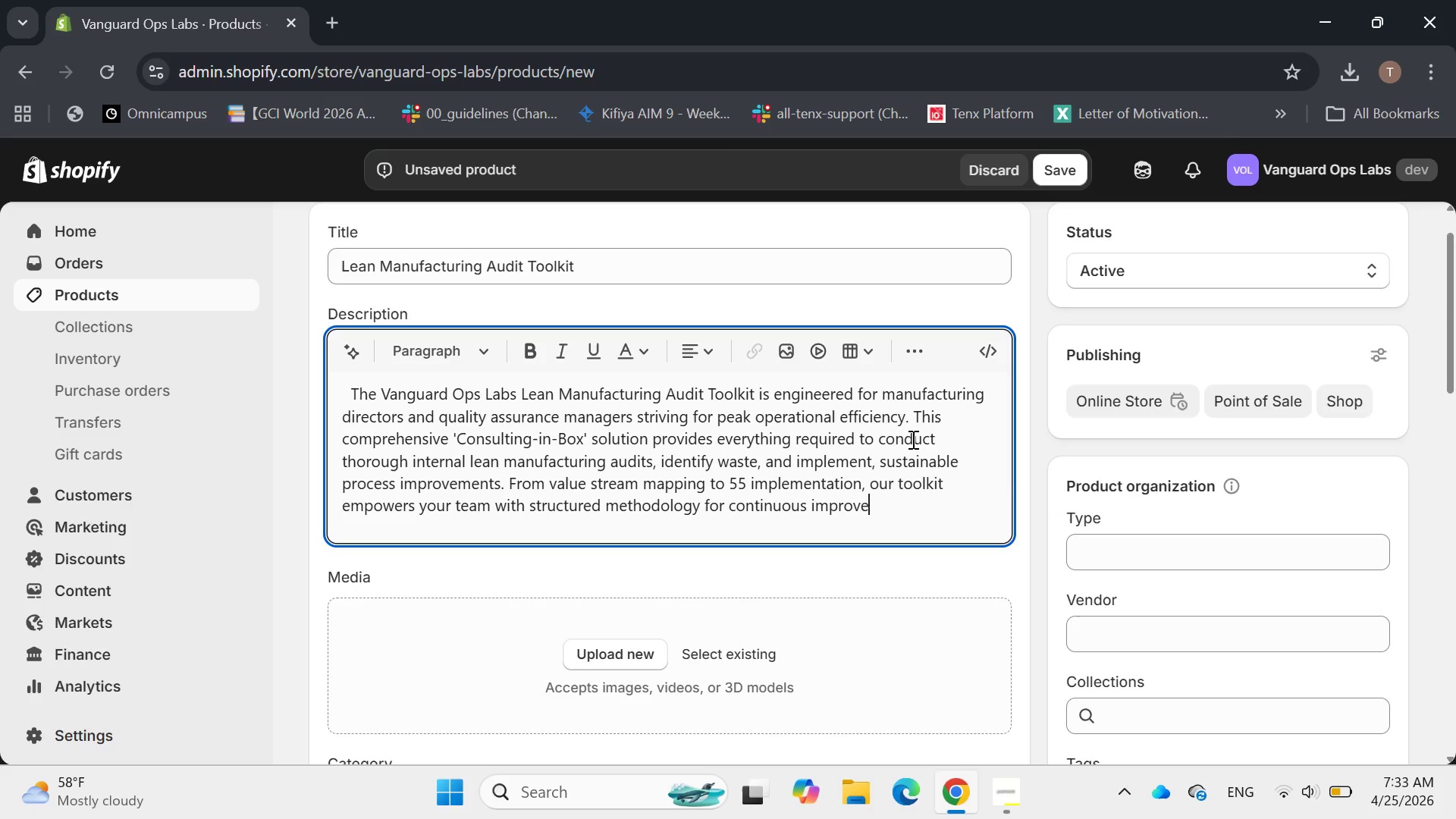 
type( )
key(Backspace)
type(ment.)
 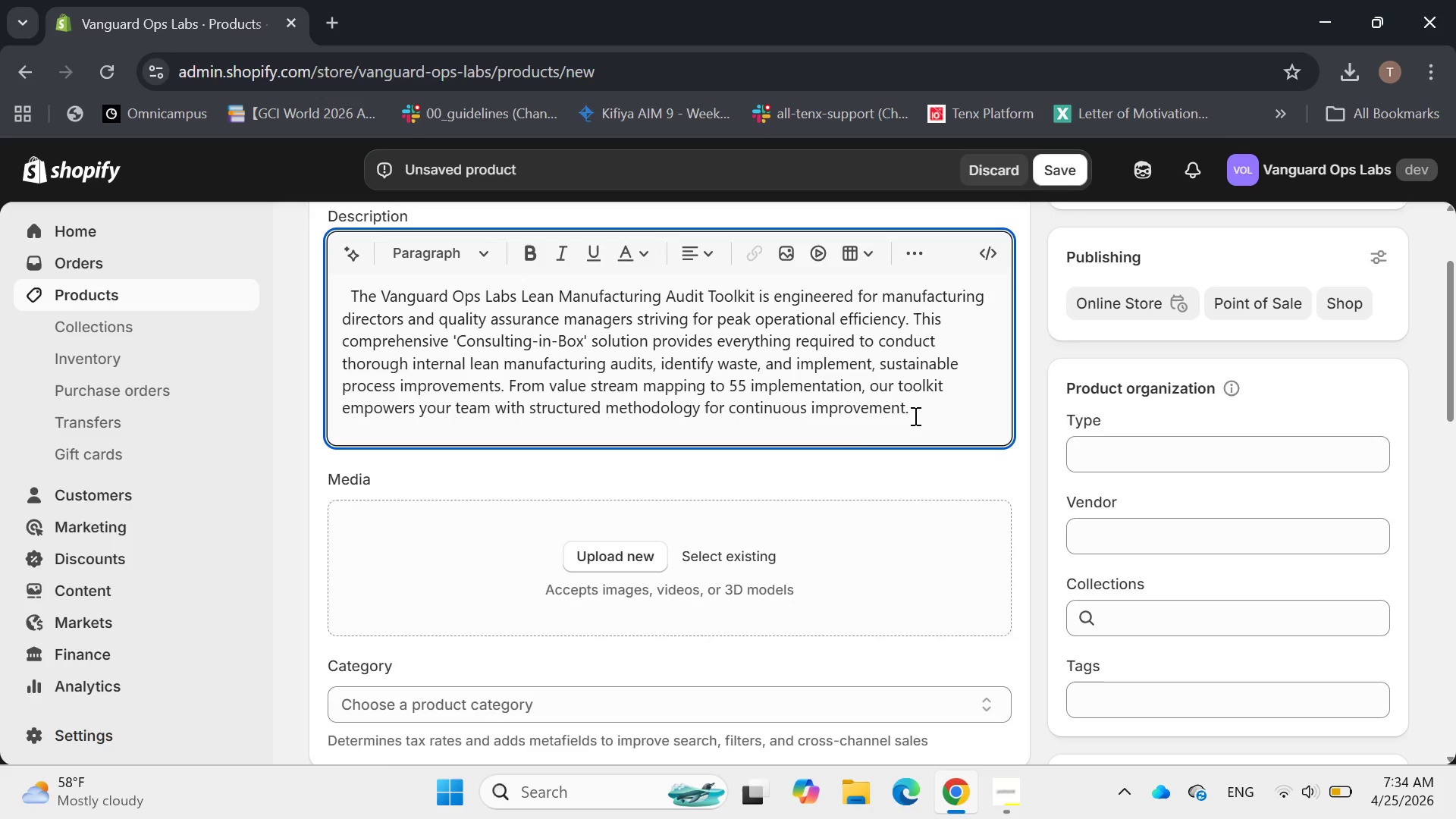 
left_click([601, 568])
 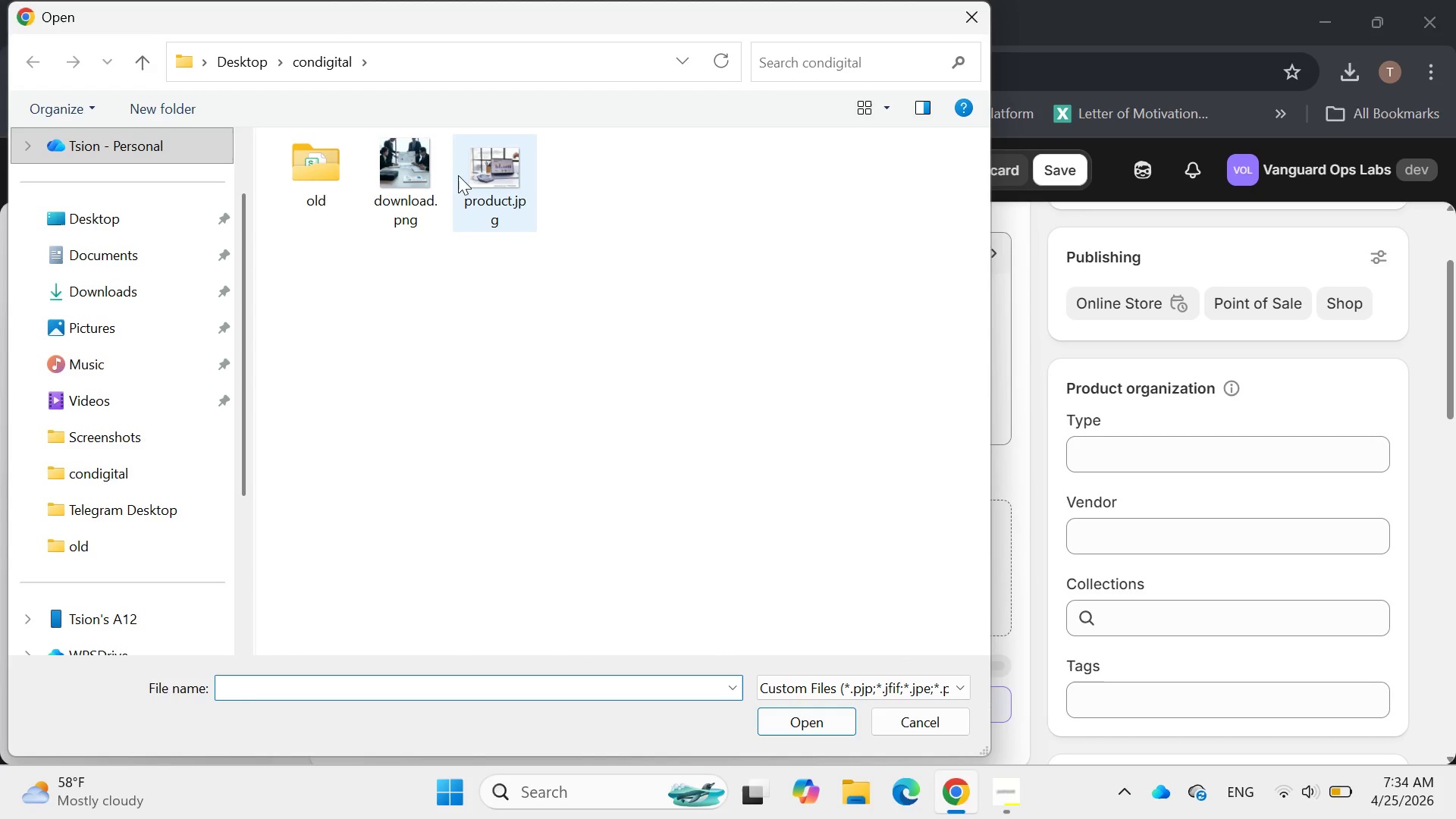 
wait(5.28)
 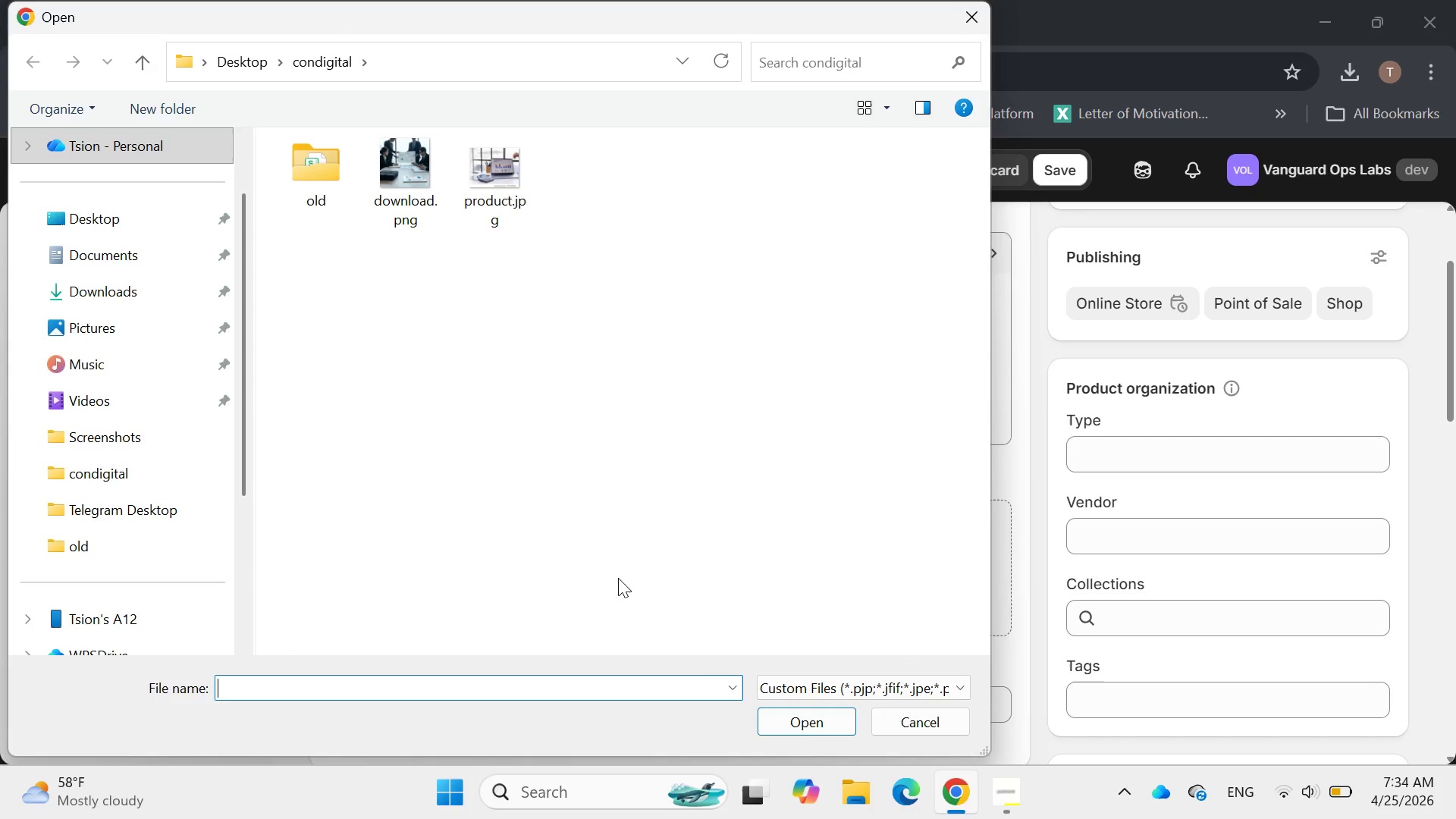 
double_click([475, 172])
 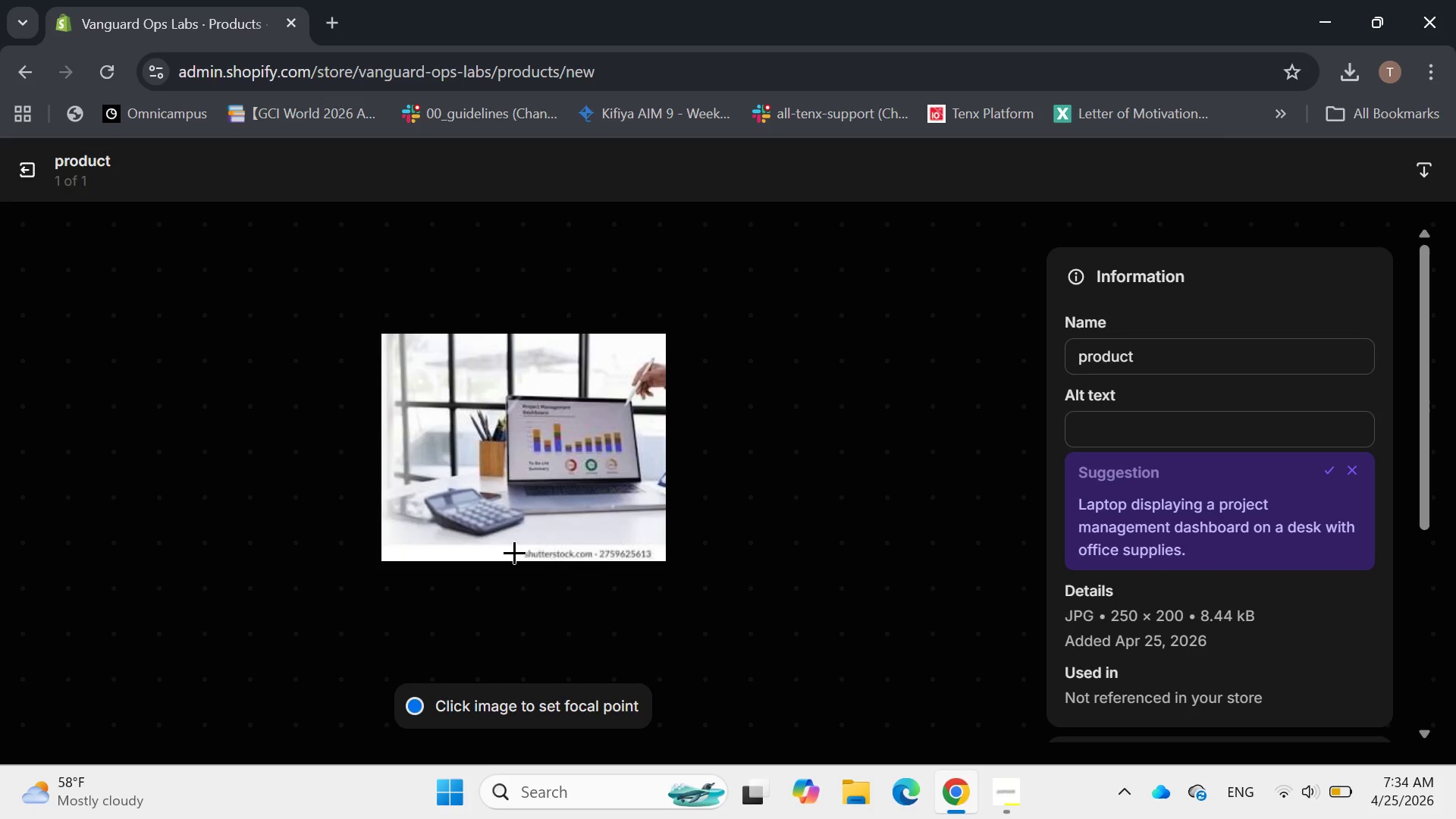 
wait(13.95)
 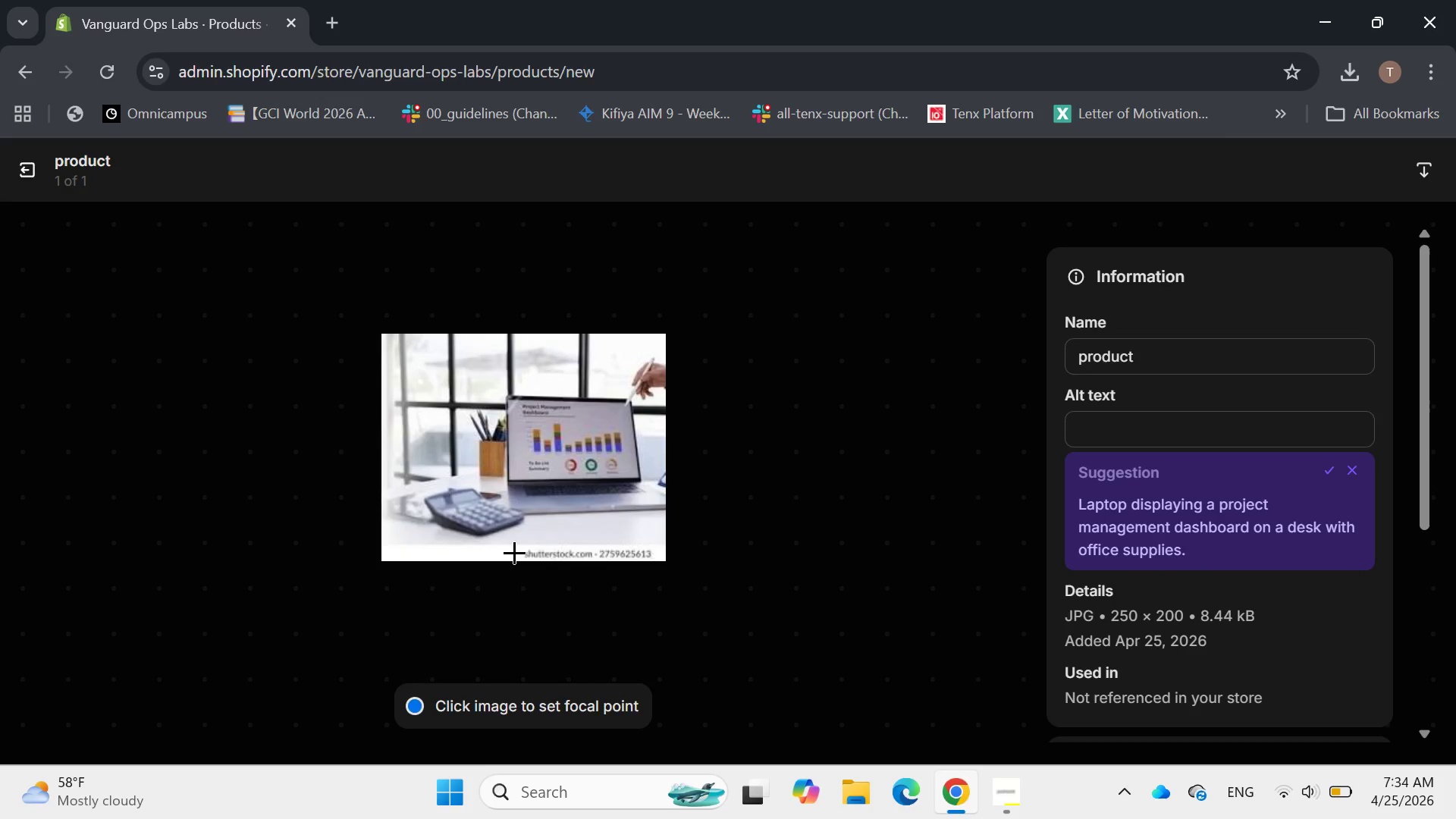 
left_click([42, 163])
 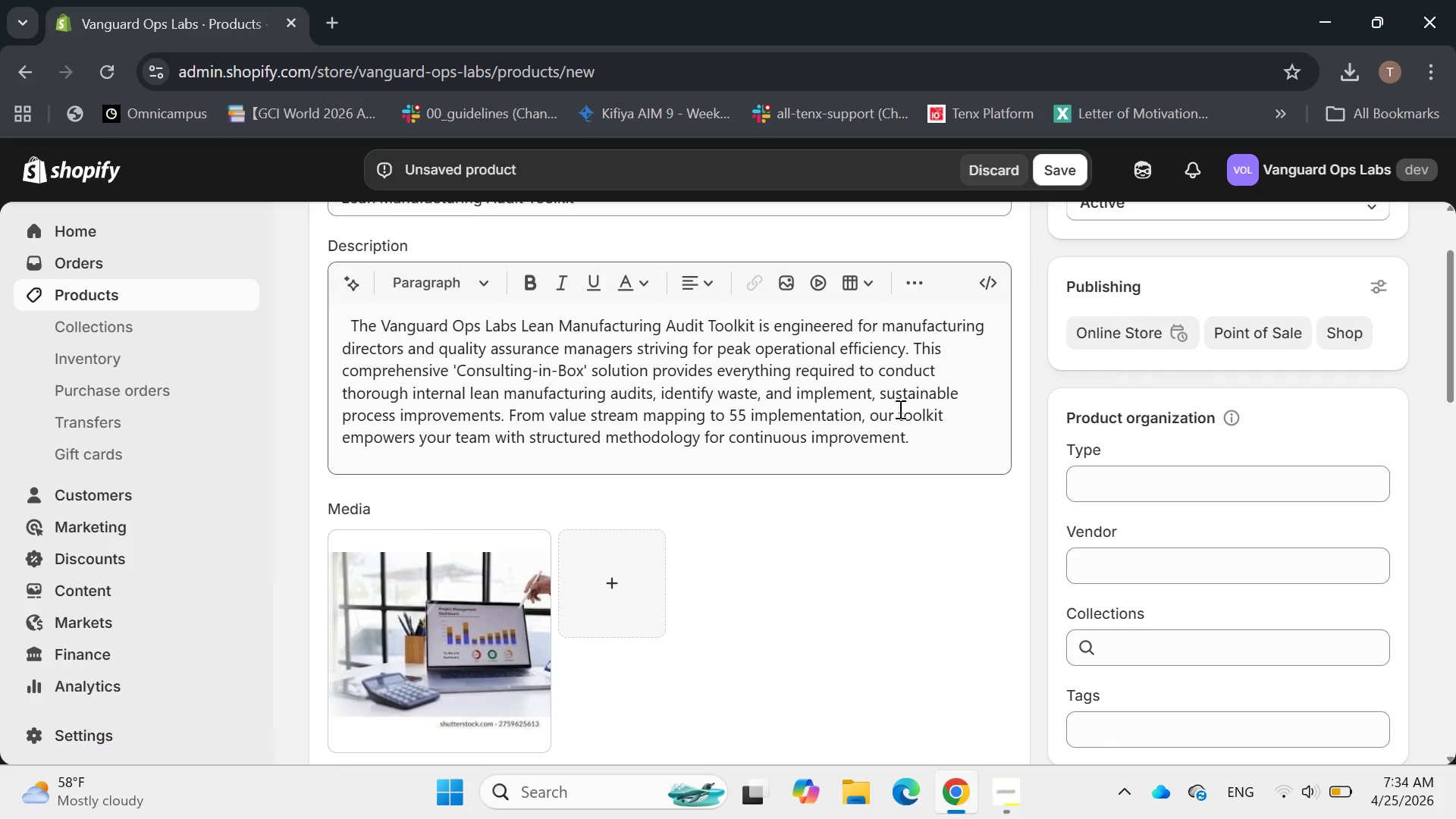 
left_click([924, 442])
 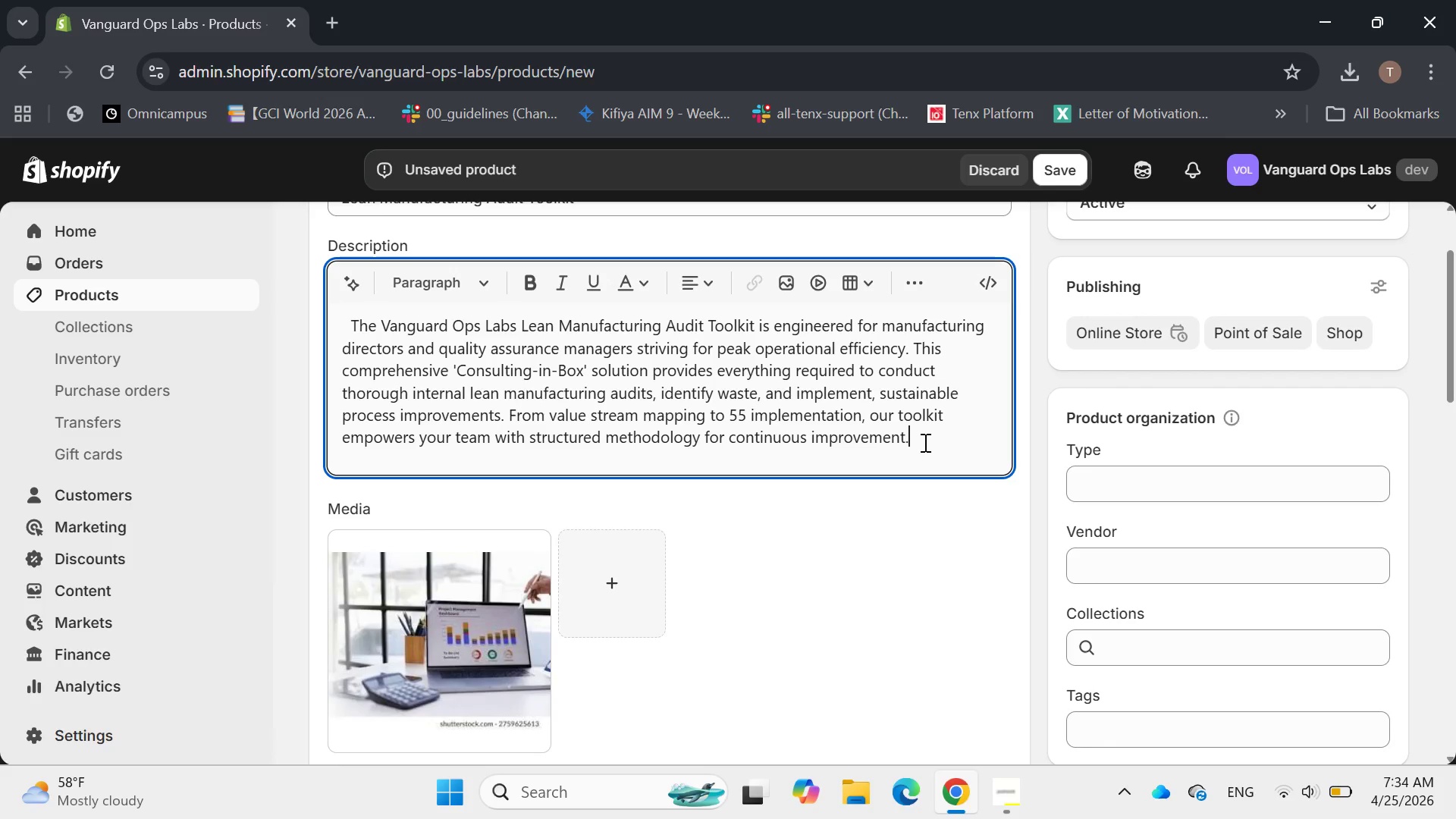 
key(Enter)
 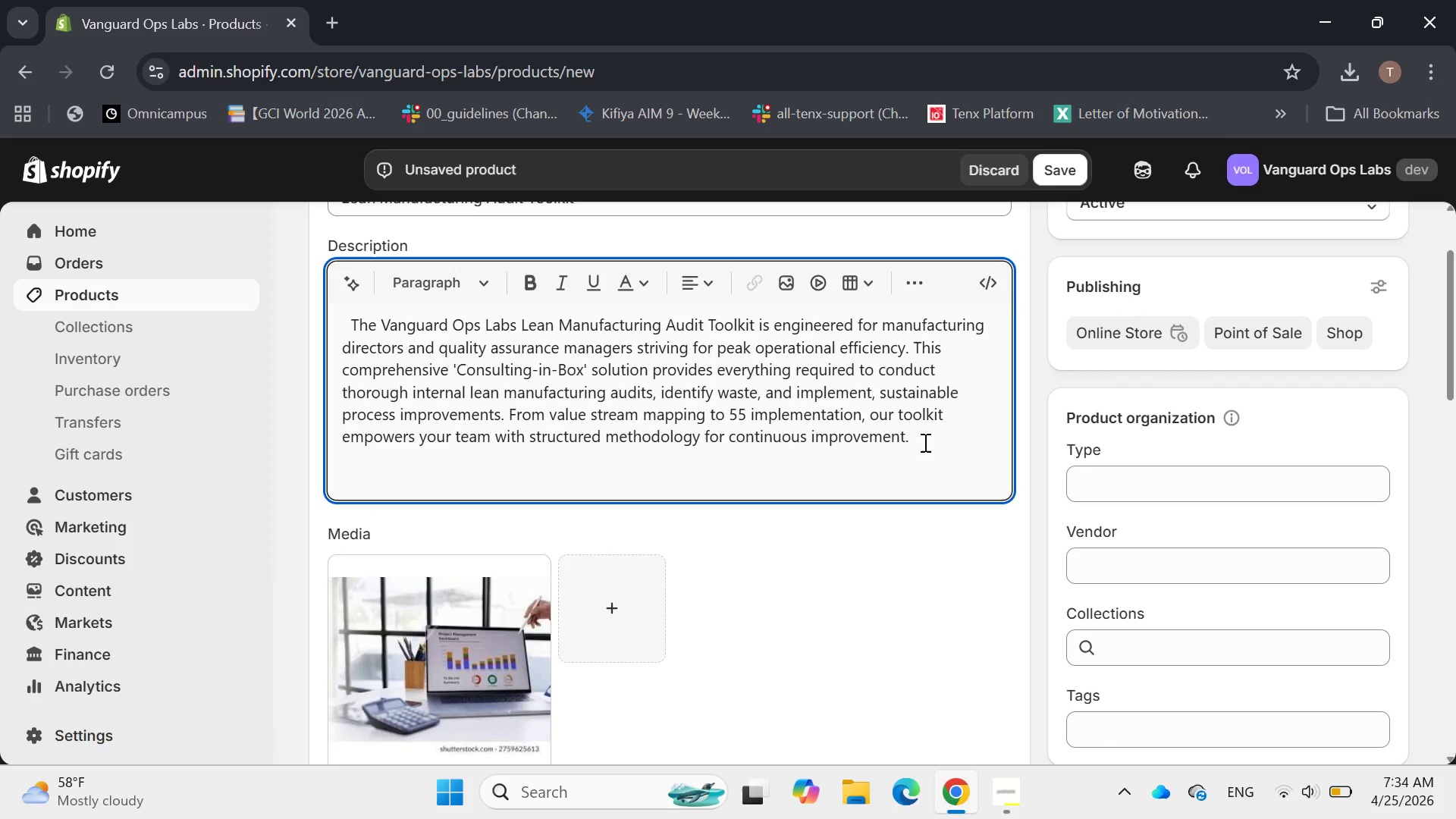 
wait(6.48)
 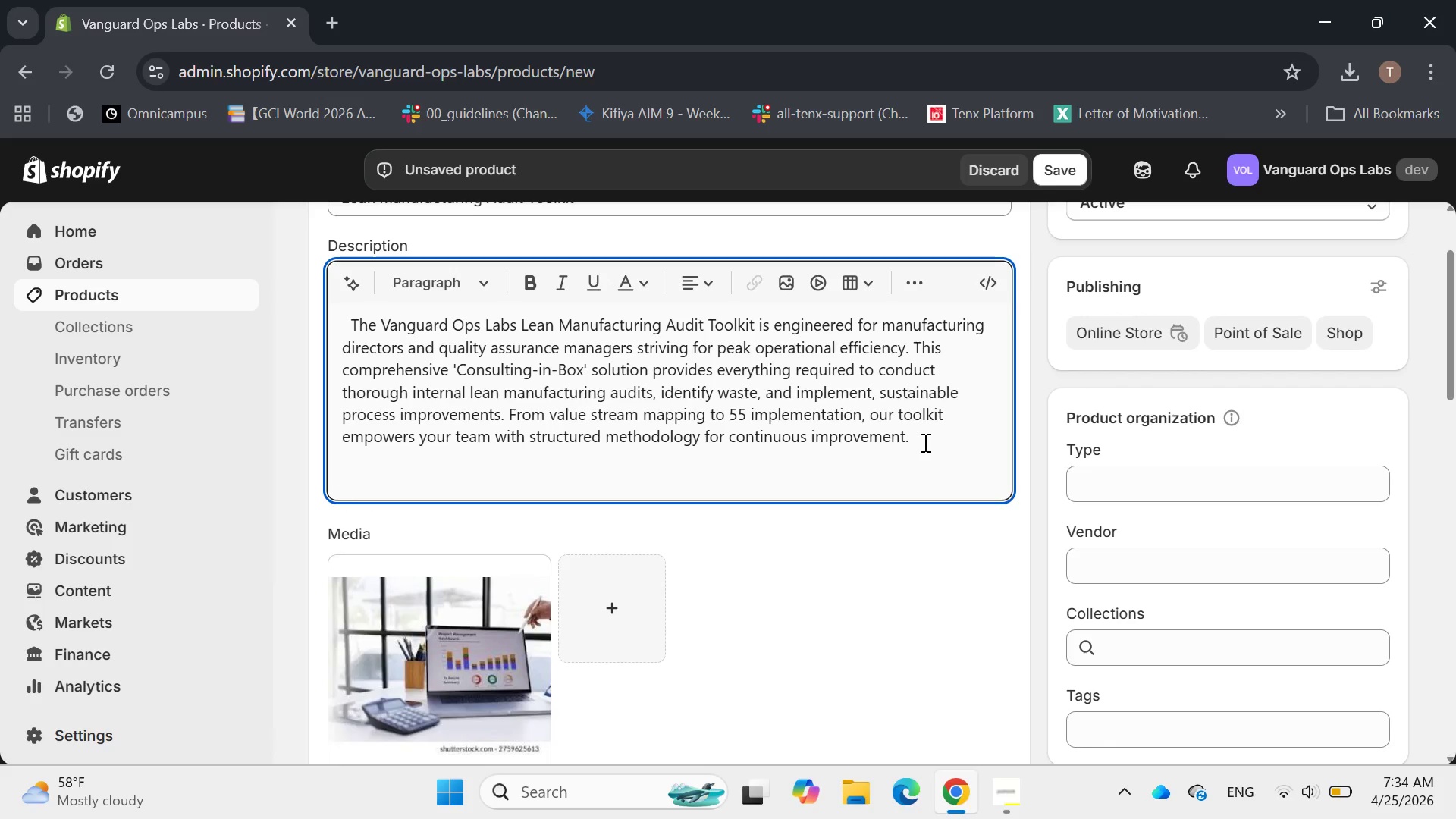 
type(Fo)
 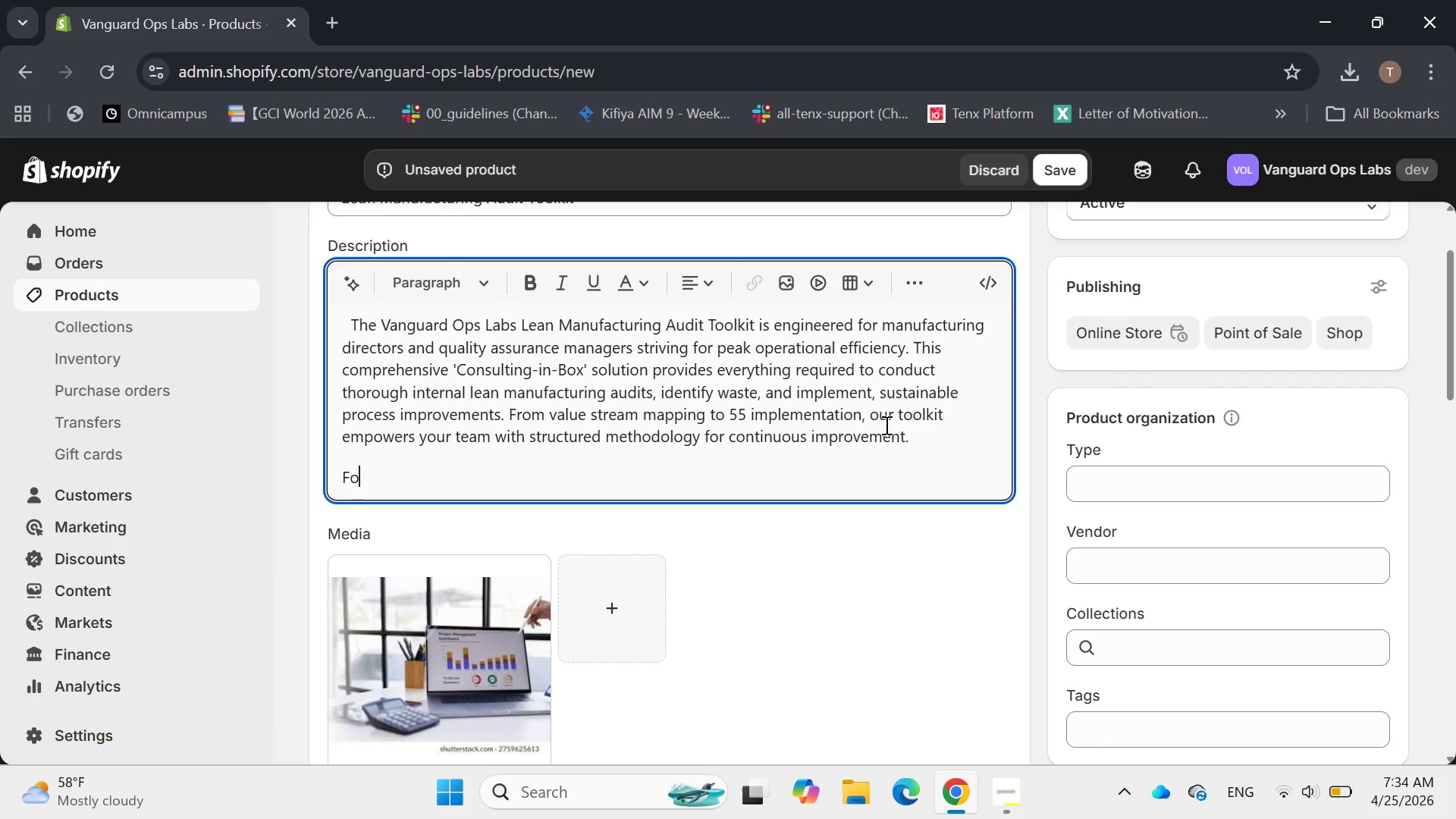 
type(r Eng)
 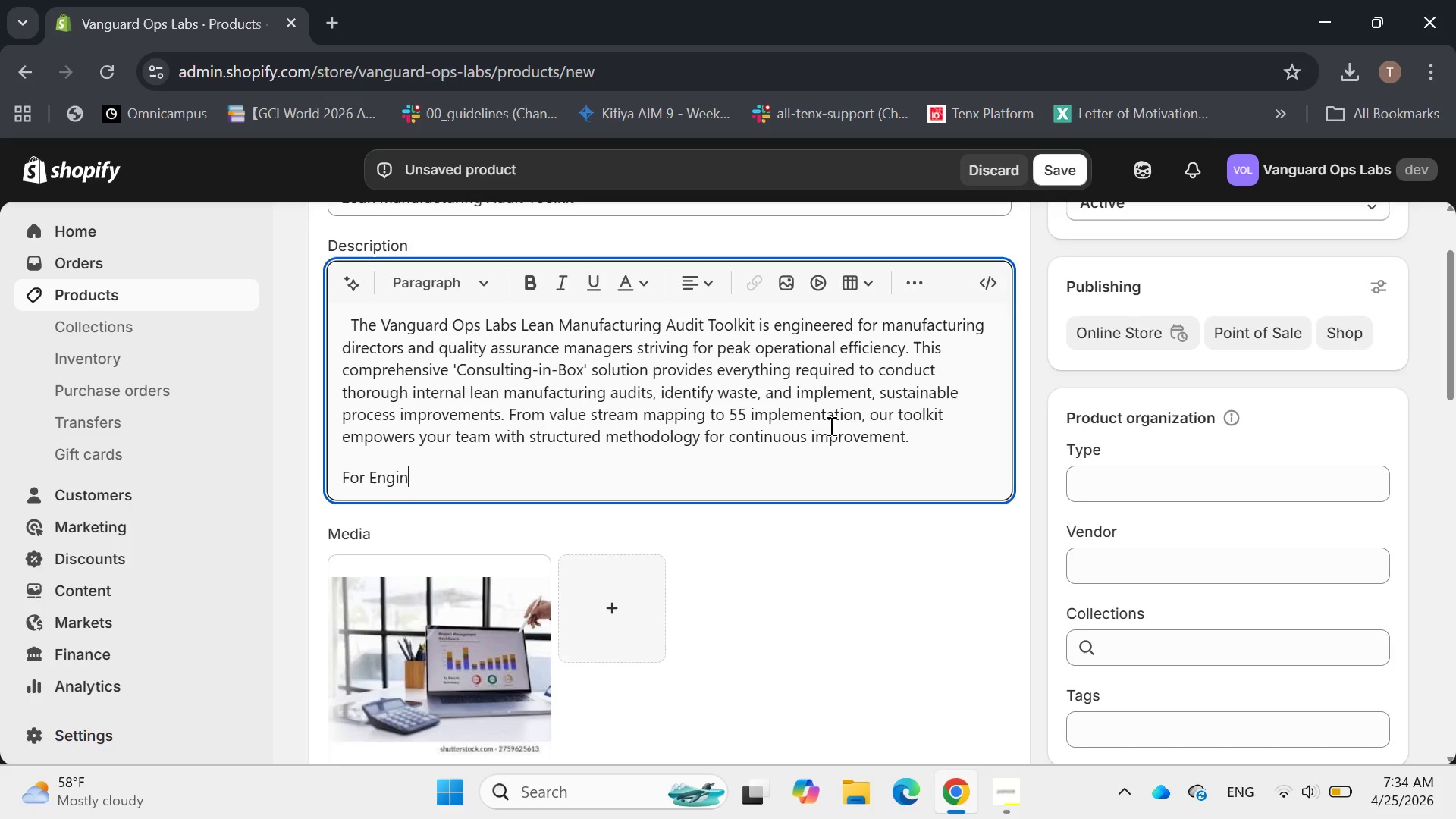 
 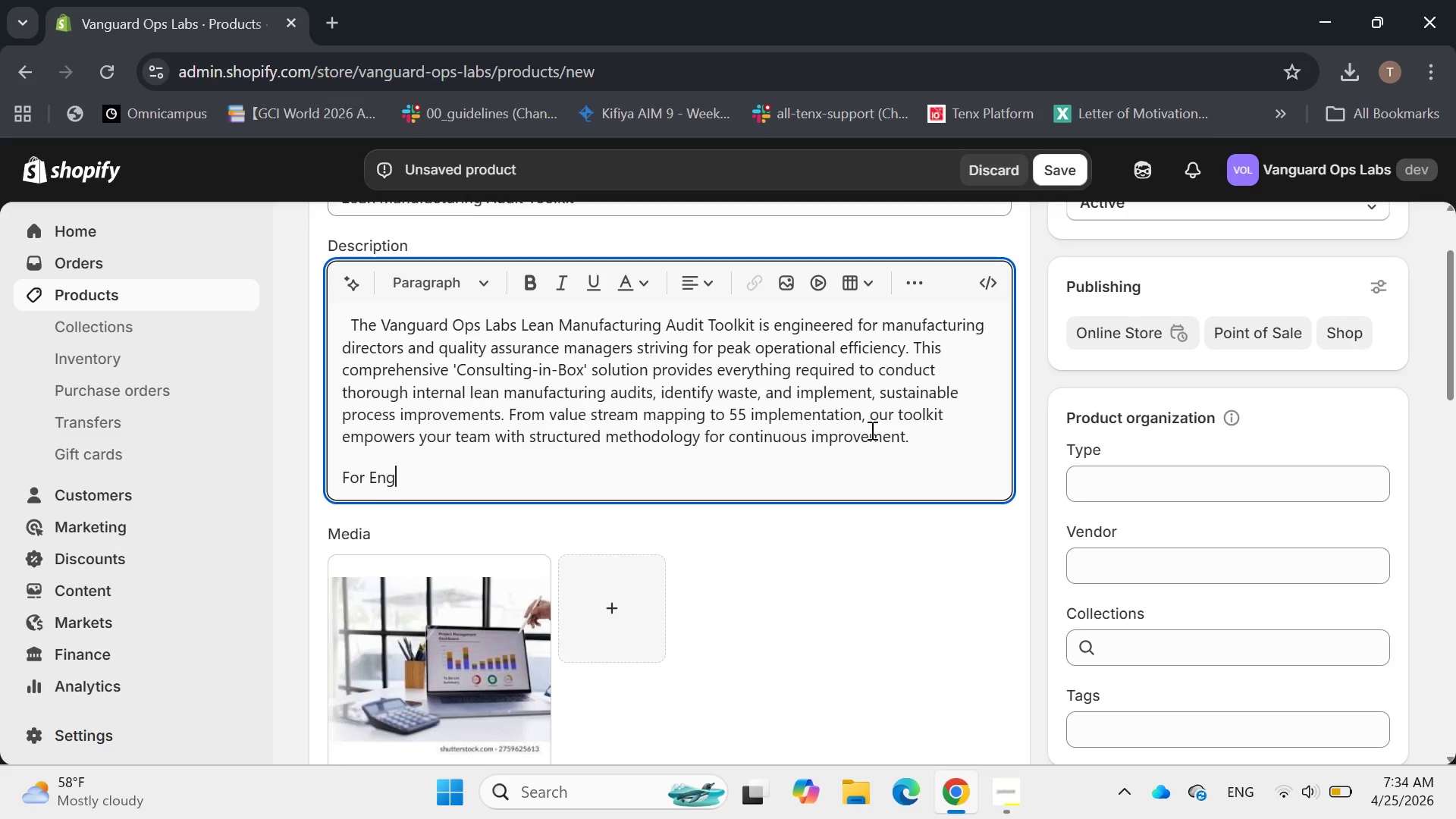 
type(ineers & Practic)
key(Backspace)
type(tioner)
 